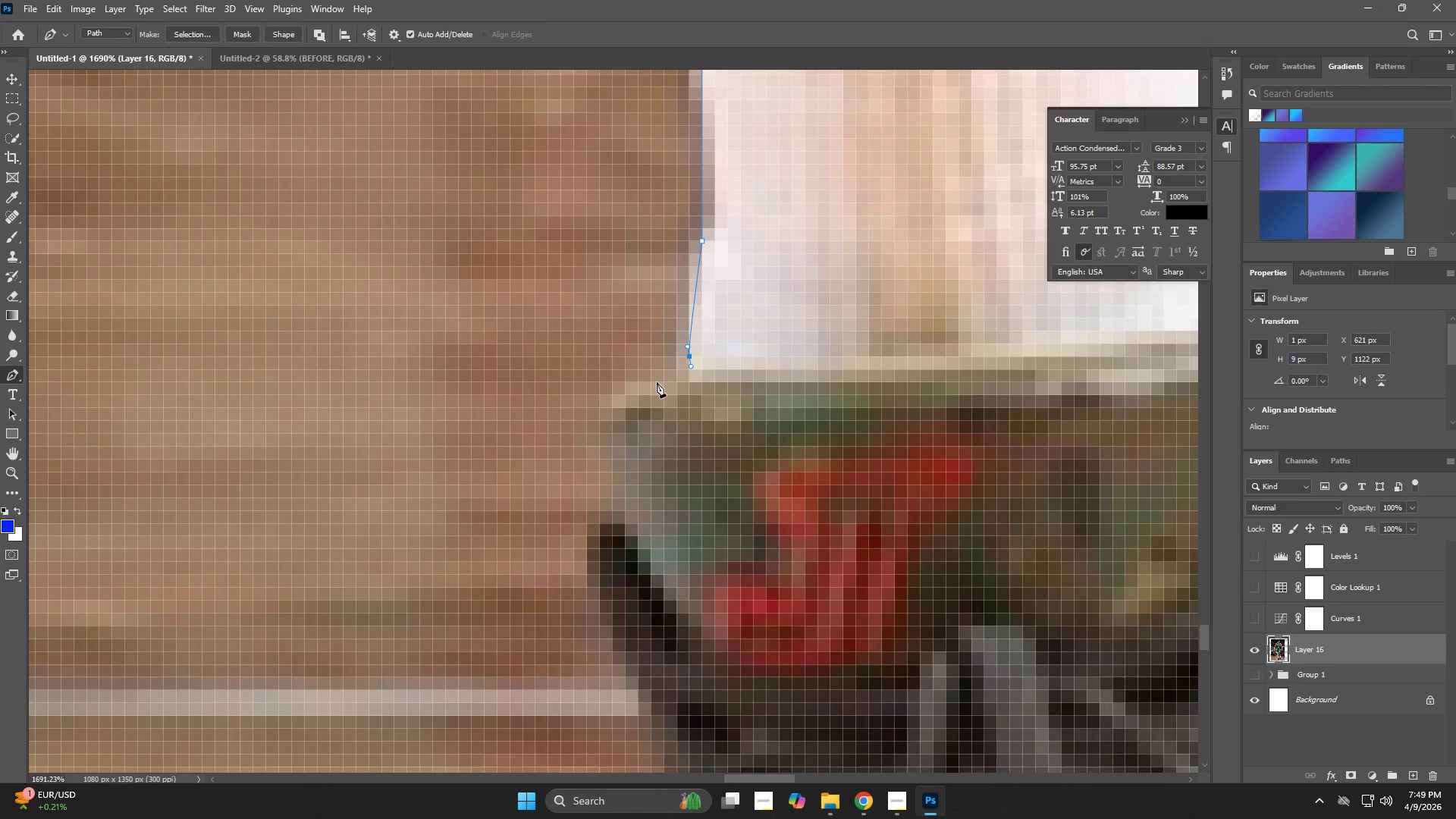 
left_click_drag(start_coordinate=[657, 382], to_coordinate=[638, 386])
 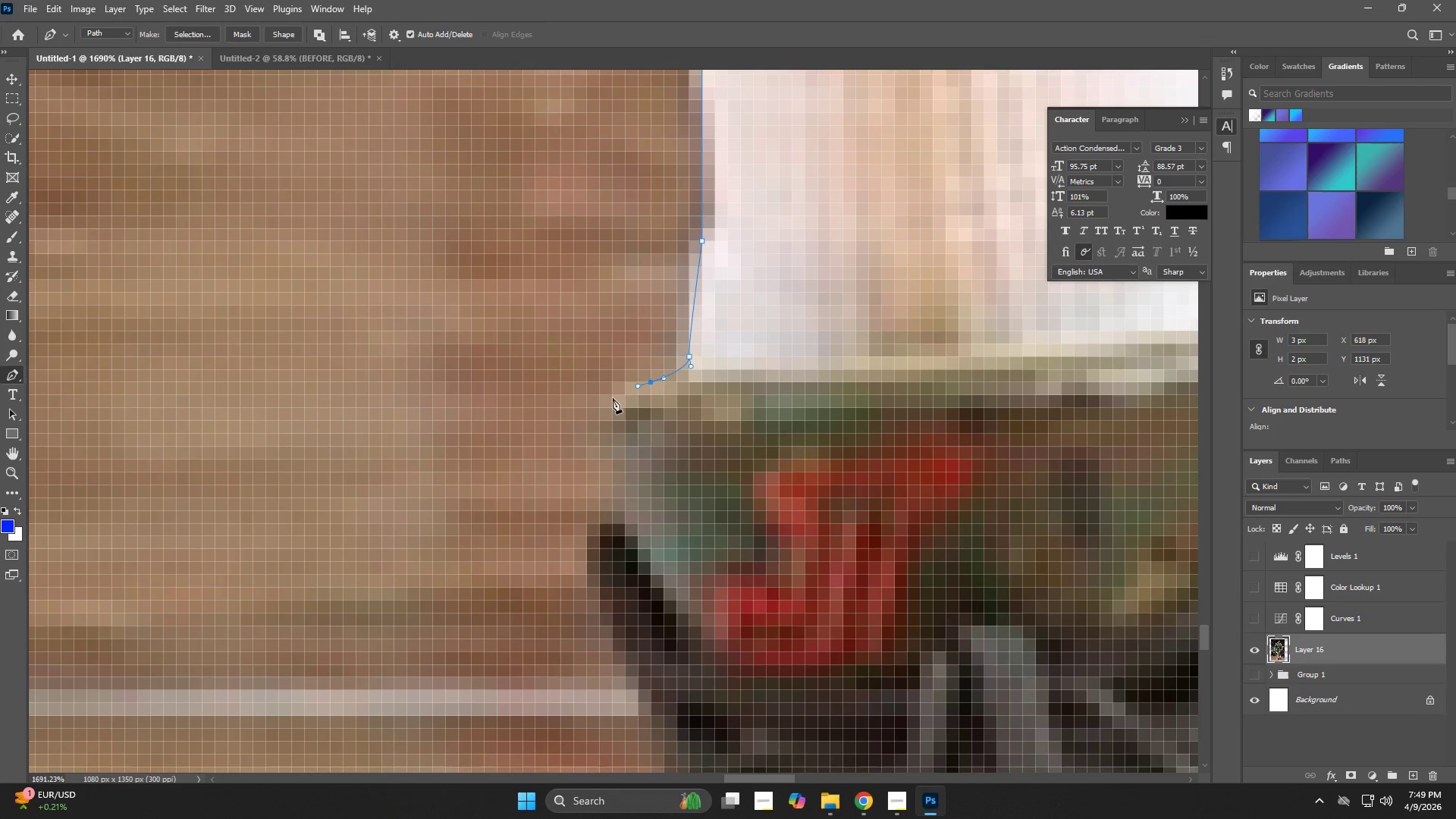 
left_click_drag(start_coordinate=[613, 398], to_coordinate=[608, 416])
 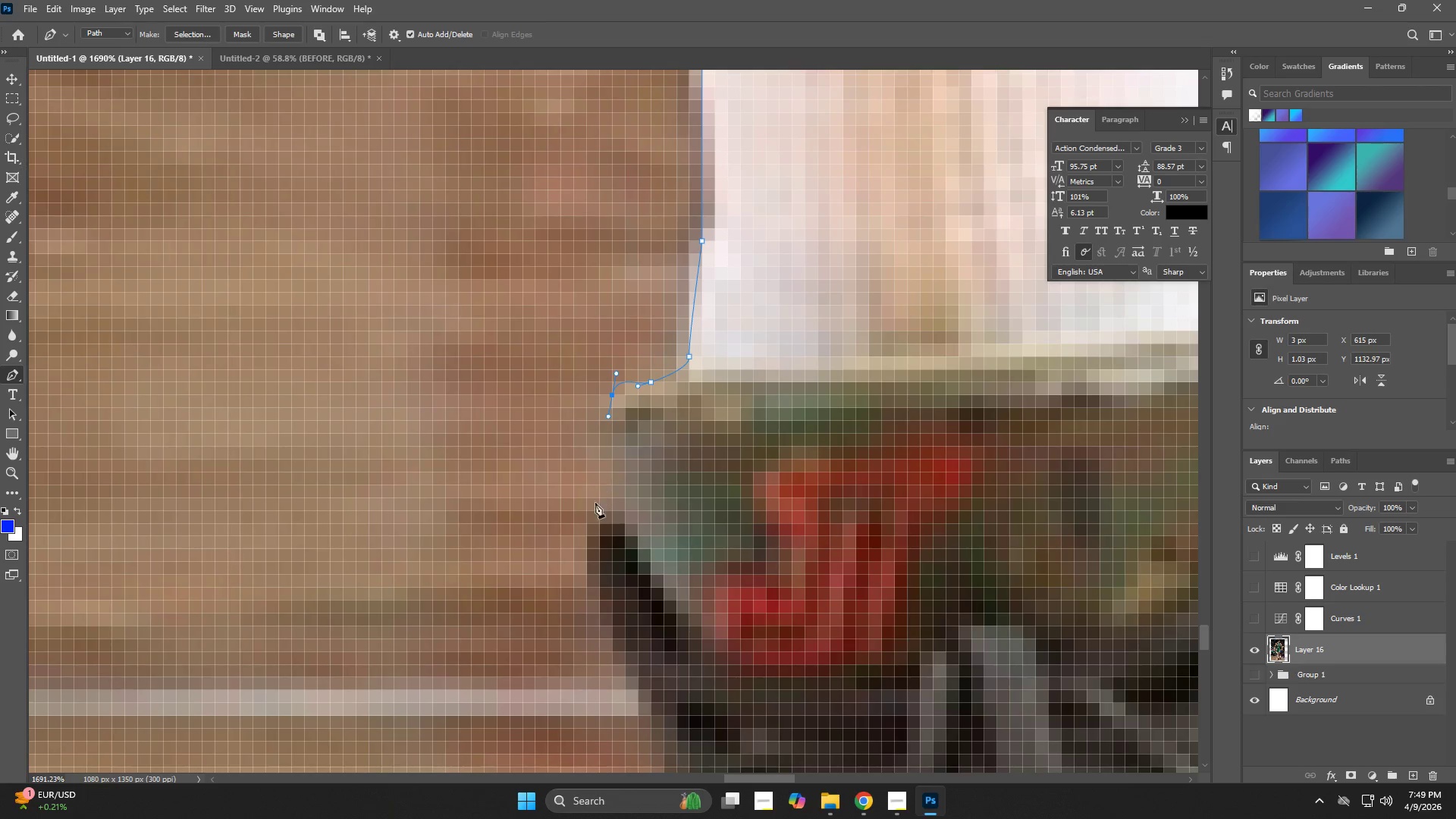 
left_click_drag(start_coordinate=[592, 517], to_coordinate=[592, 530])
 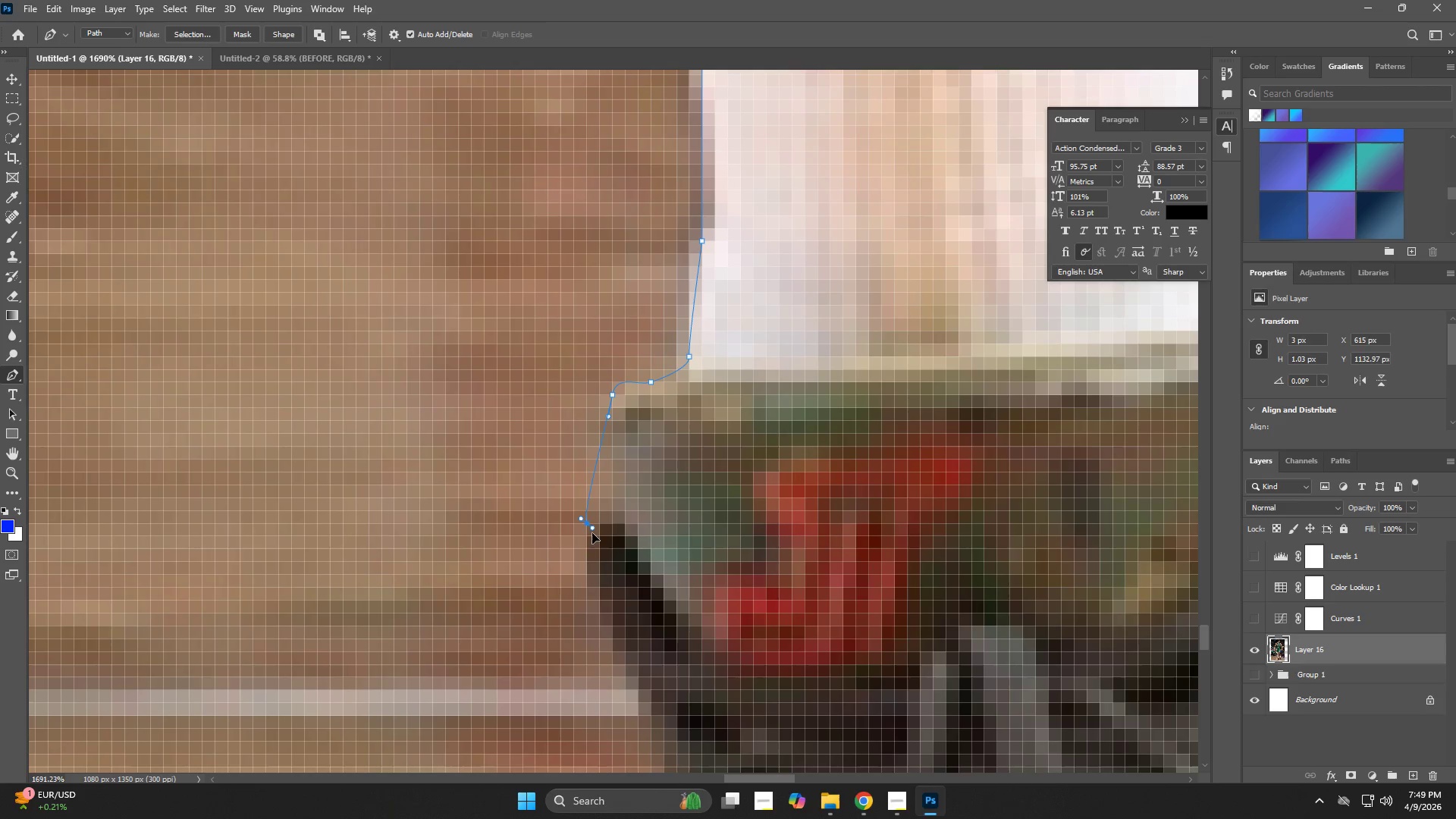 
hold_key(key=Space, duration=0.72)
 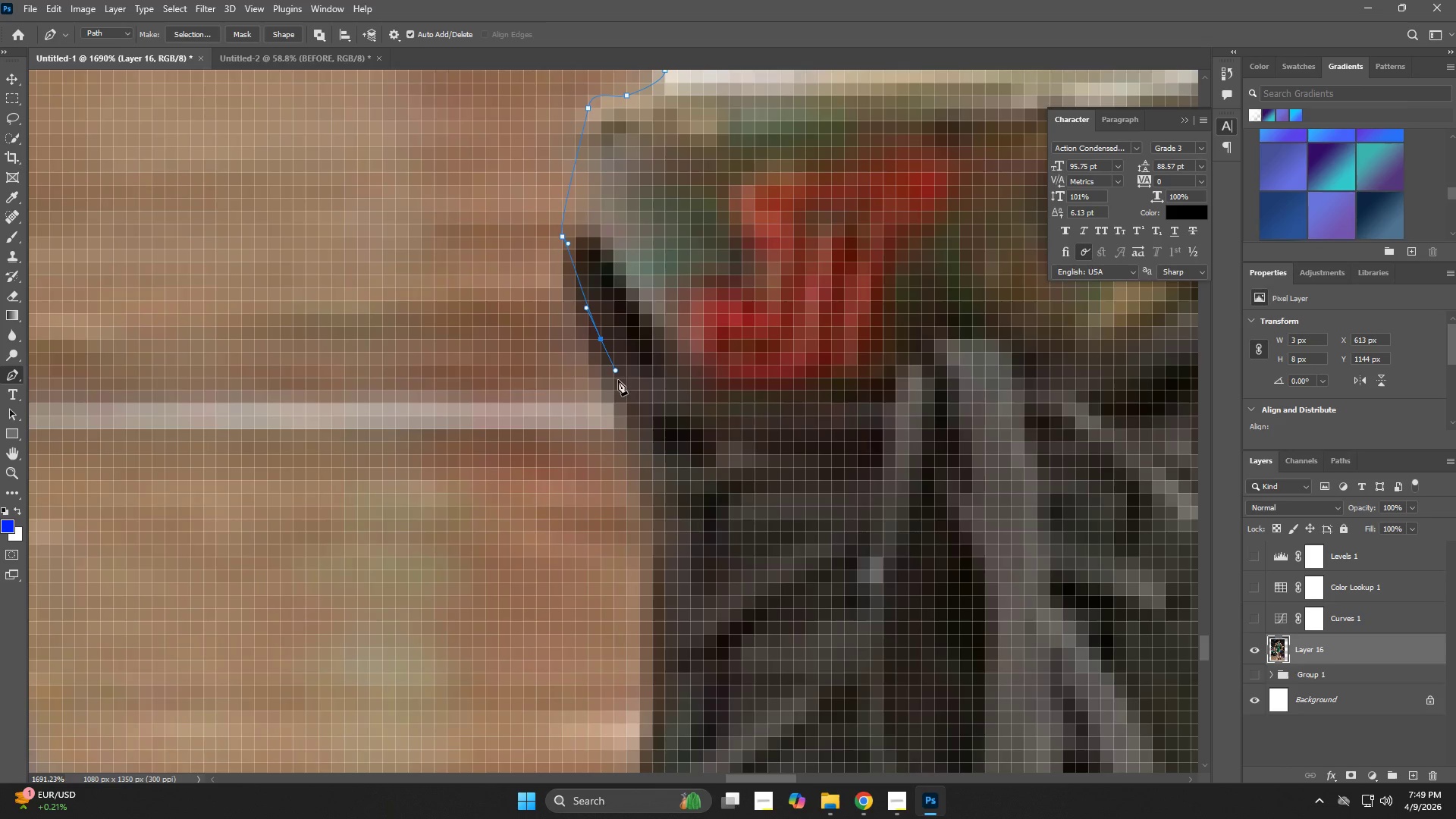 
left_click_drag(start_coordinate=[608, 573], to_coordinate=[589, 306])
 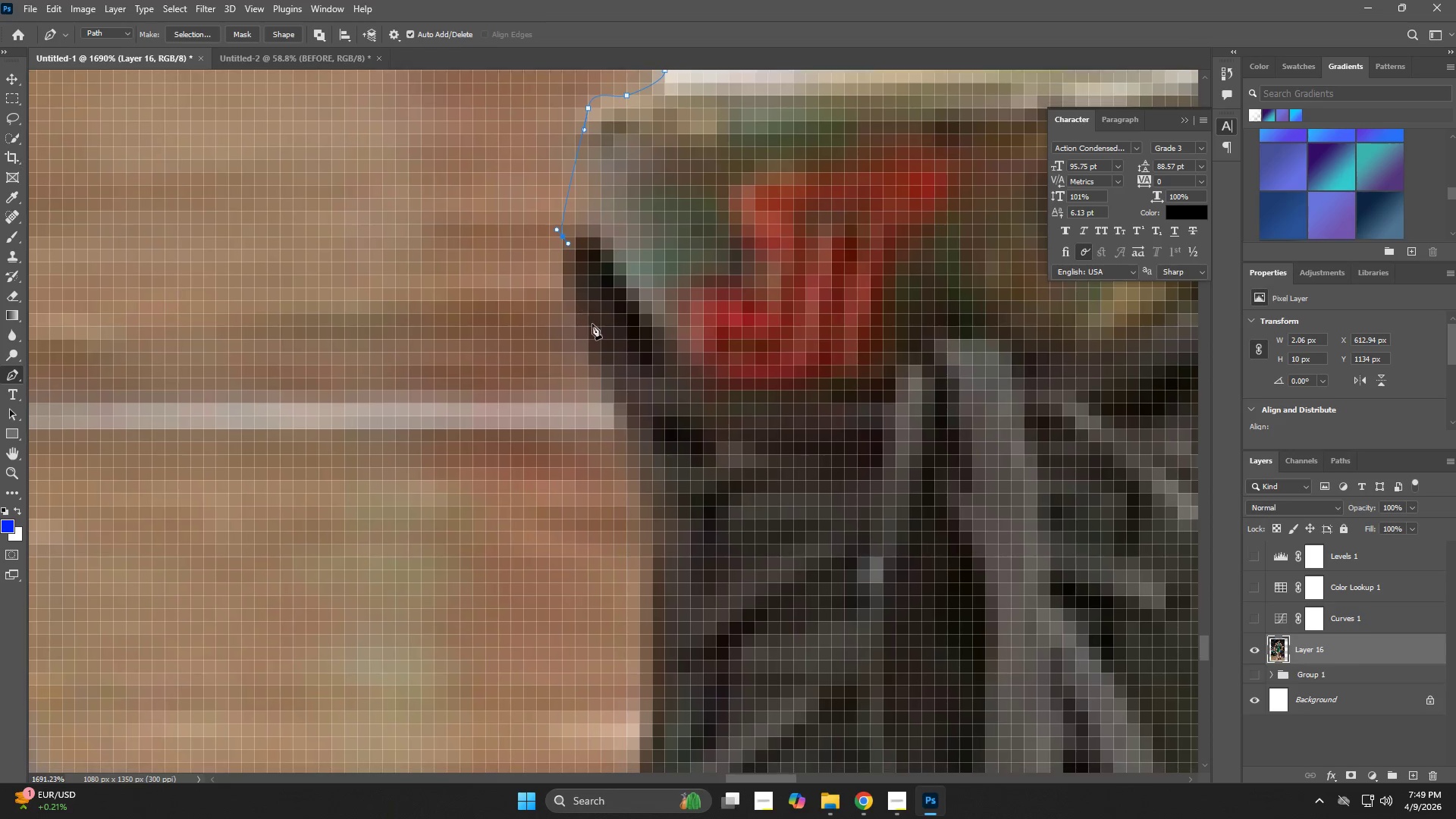 
left_click_drag(start_coordinate=[604, 339], to_coordinate=[616, 371])
 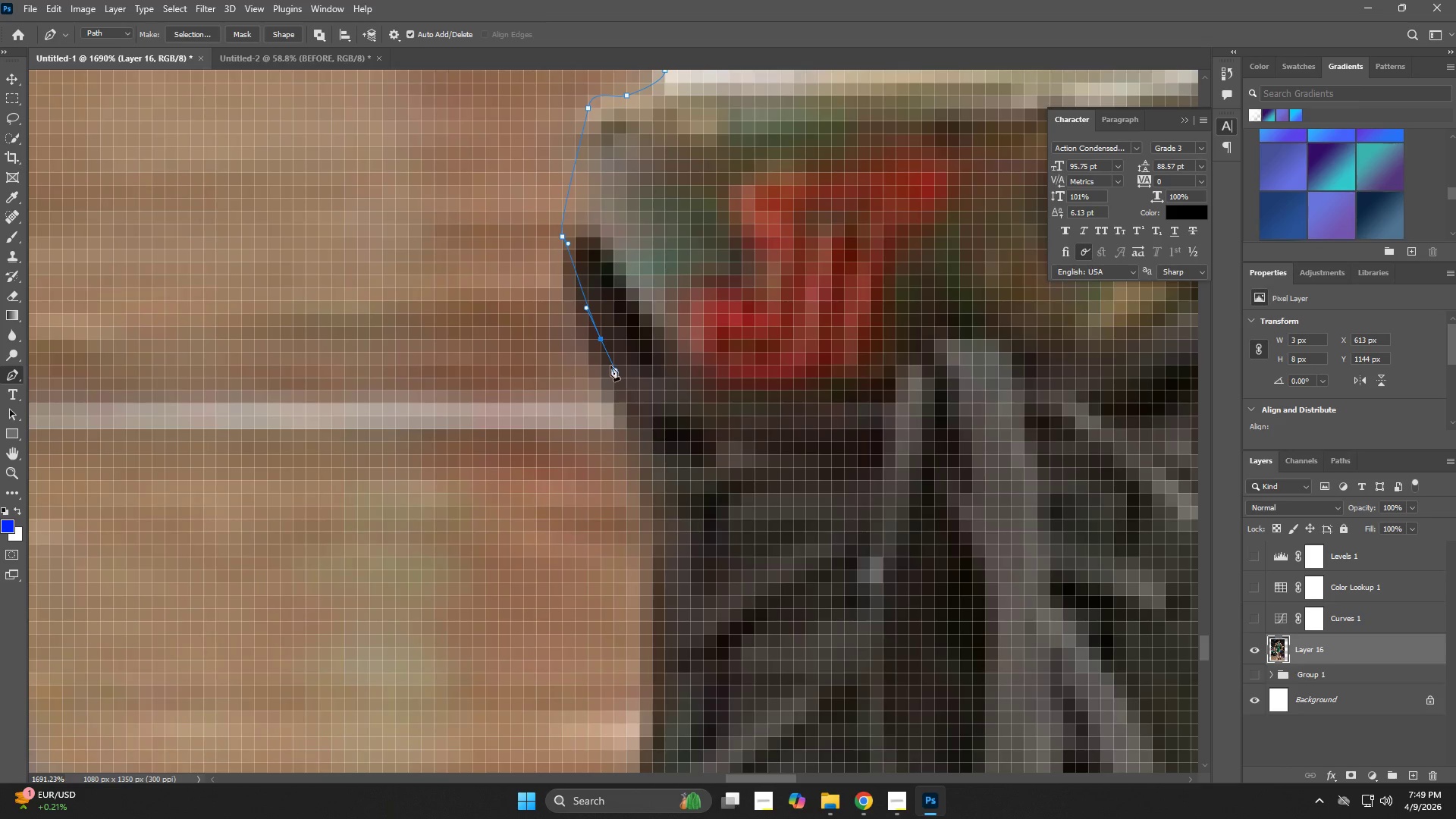 
key(Control+ControlLeft)
 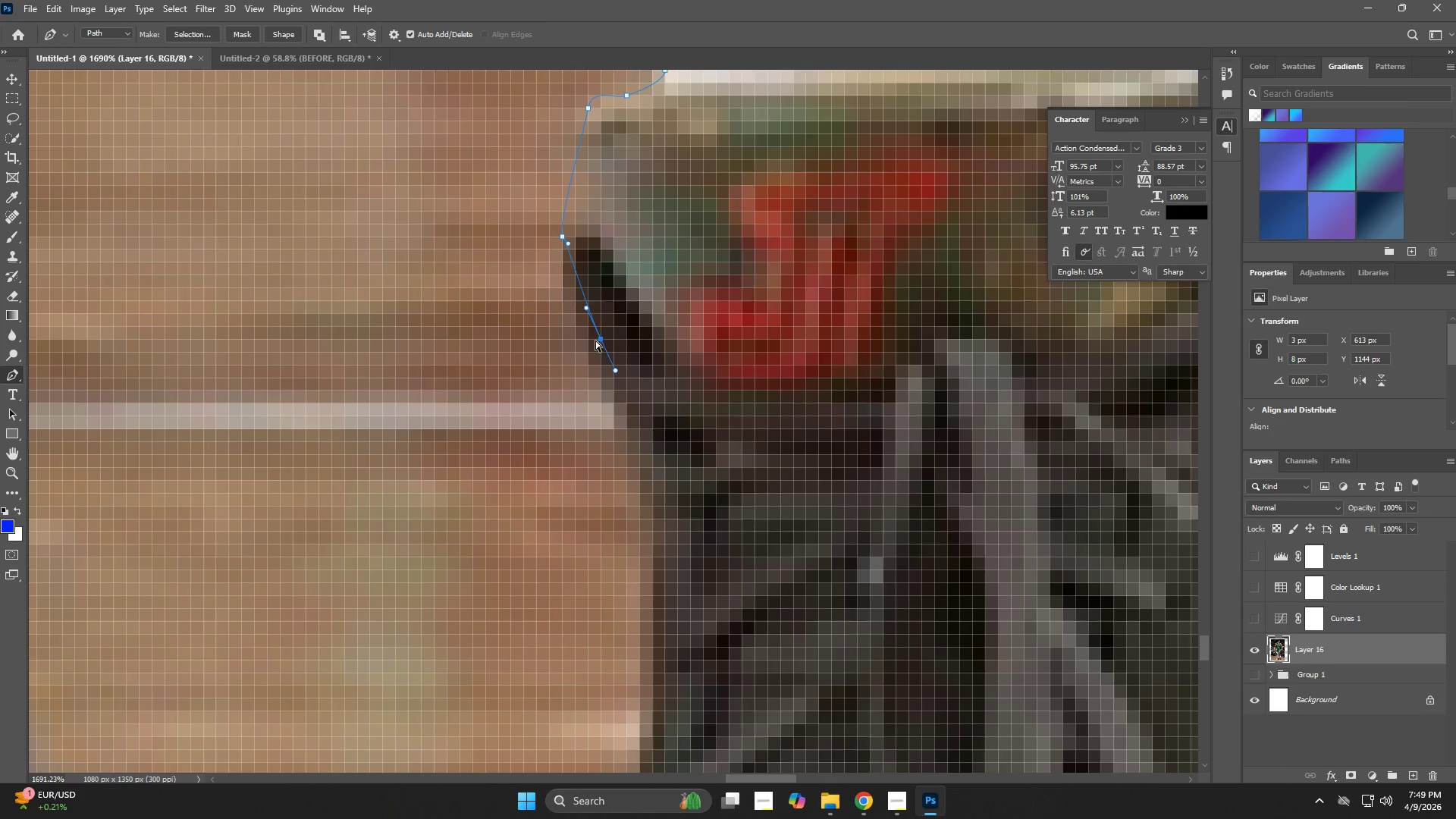 
key(Control+Z)
 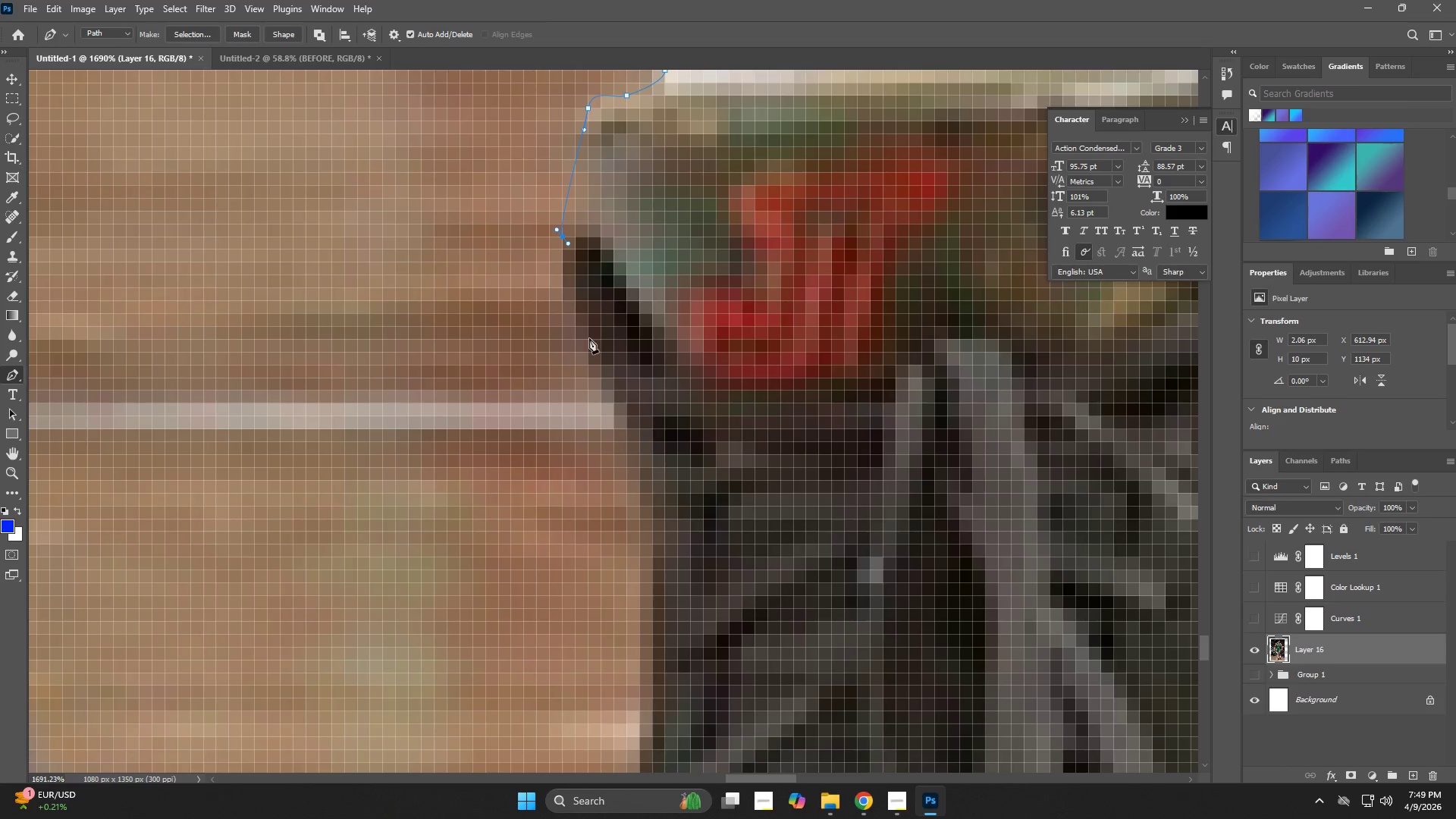 
left_click_drag(start_coordinate=[590, 349], to_coordinate=[610, 392])
 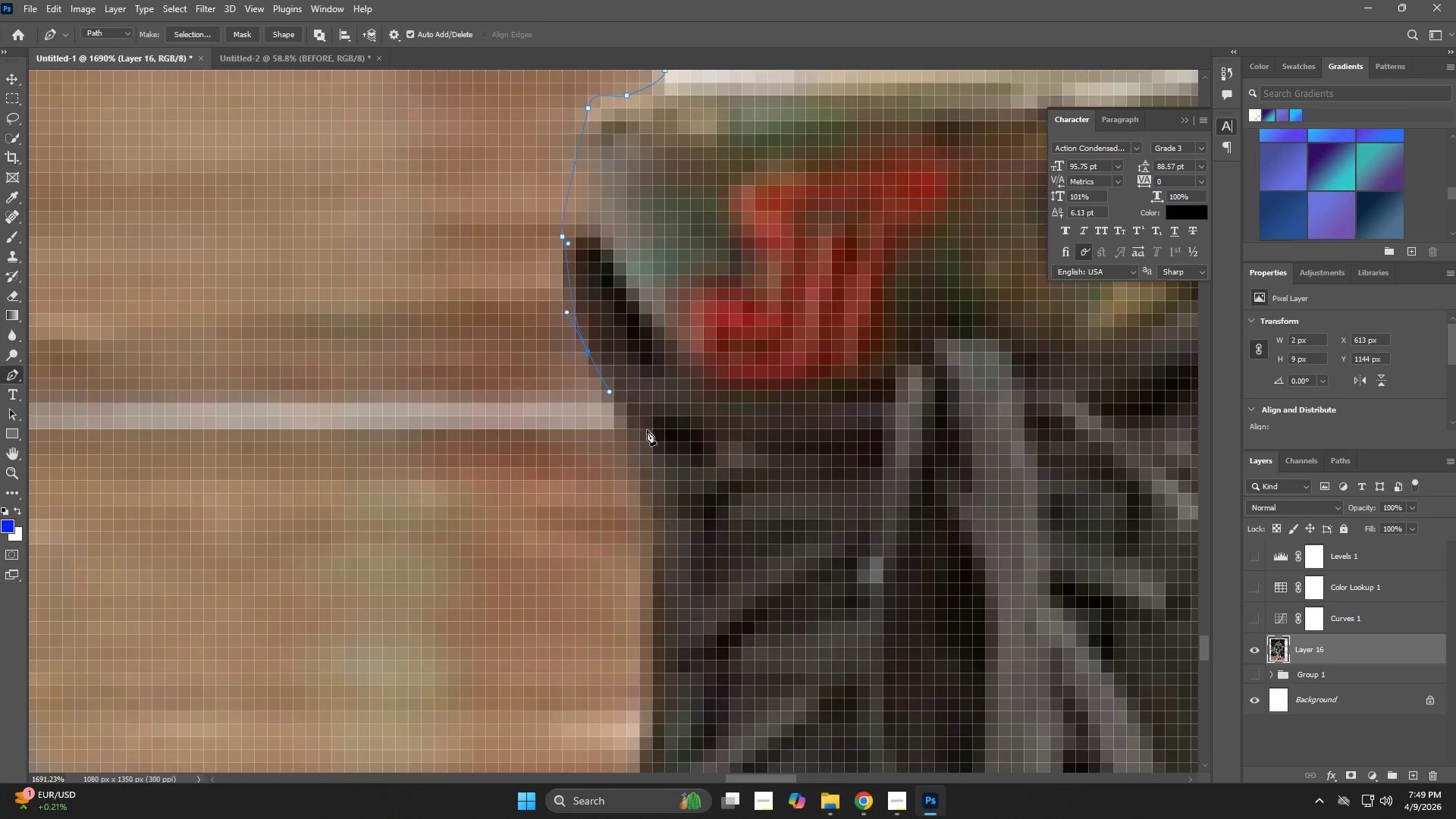 
left_click_drag(start_coordinate=[647, 433], to_coordinate=[653, 450])
 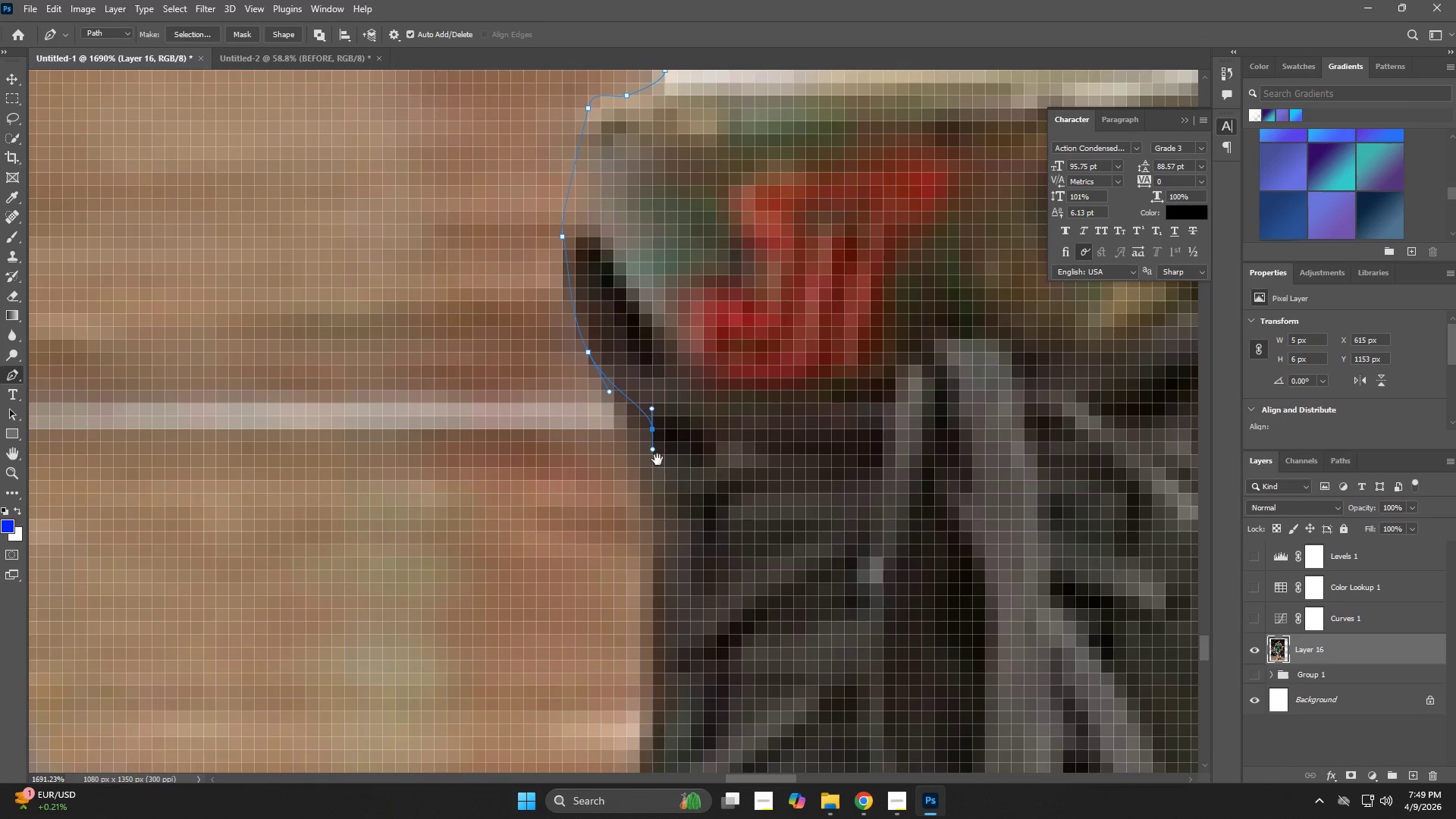 
hold_key(key=Space, duration=0.66)
 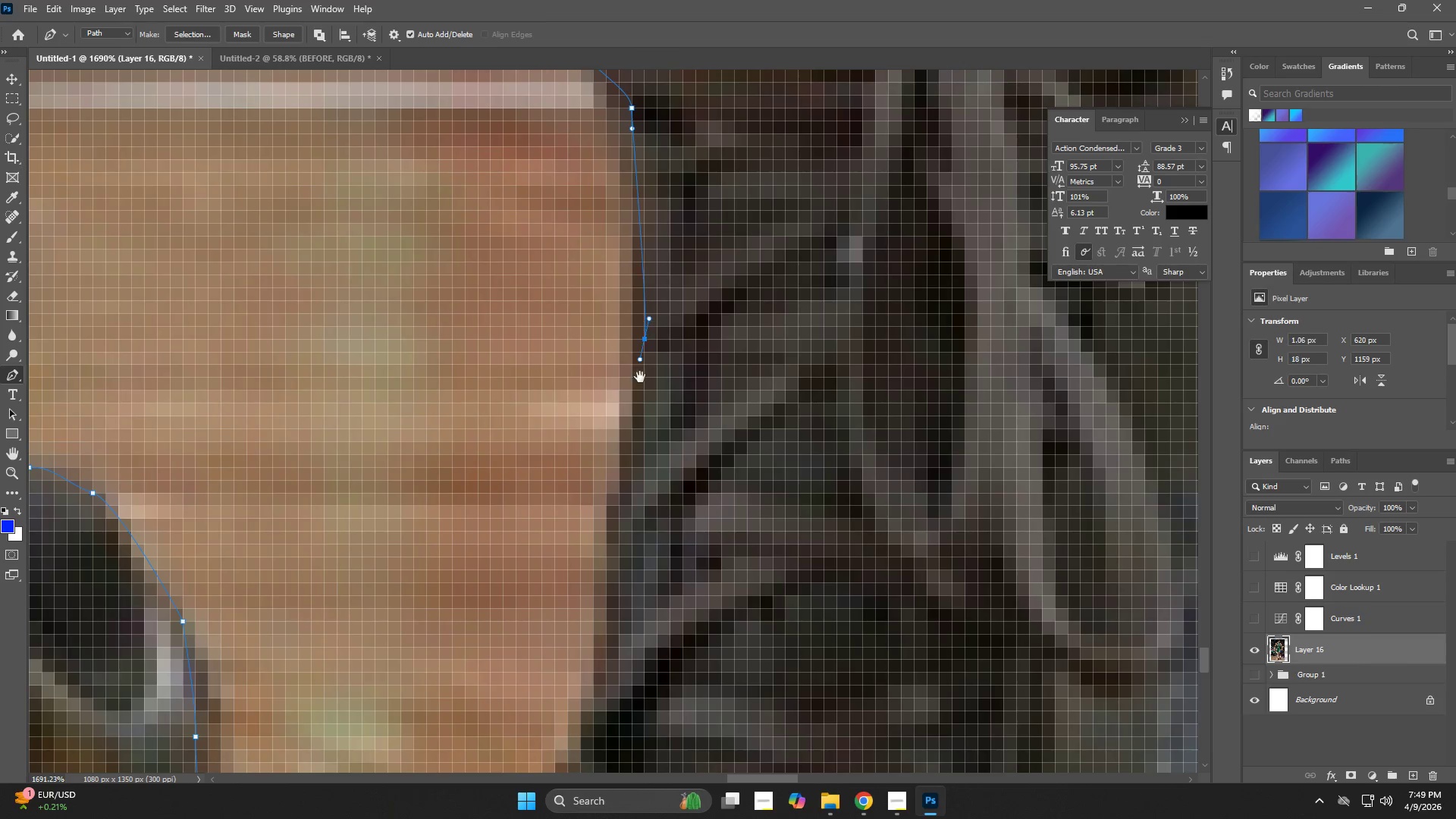 
left_click_drag(start_coordinate=[669, 497], to_coordinate=[651, 213])
 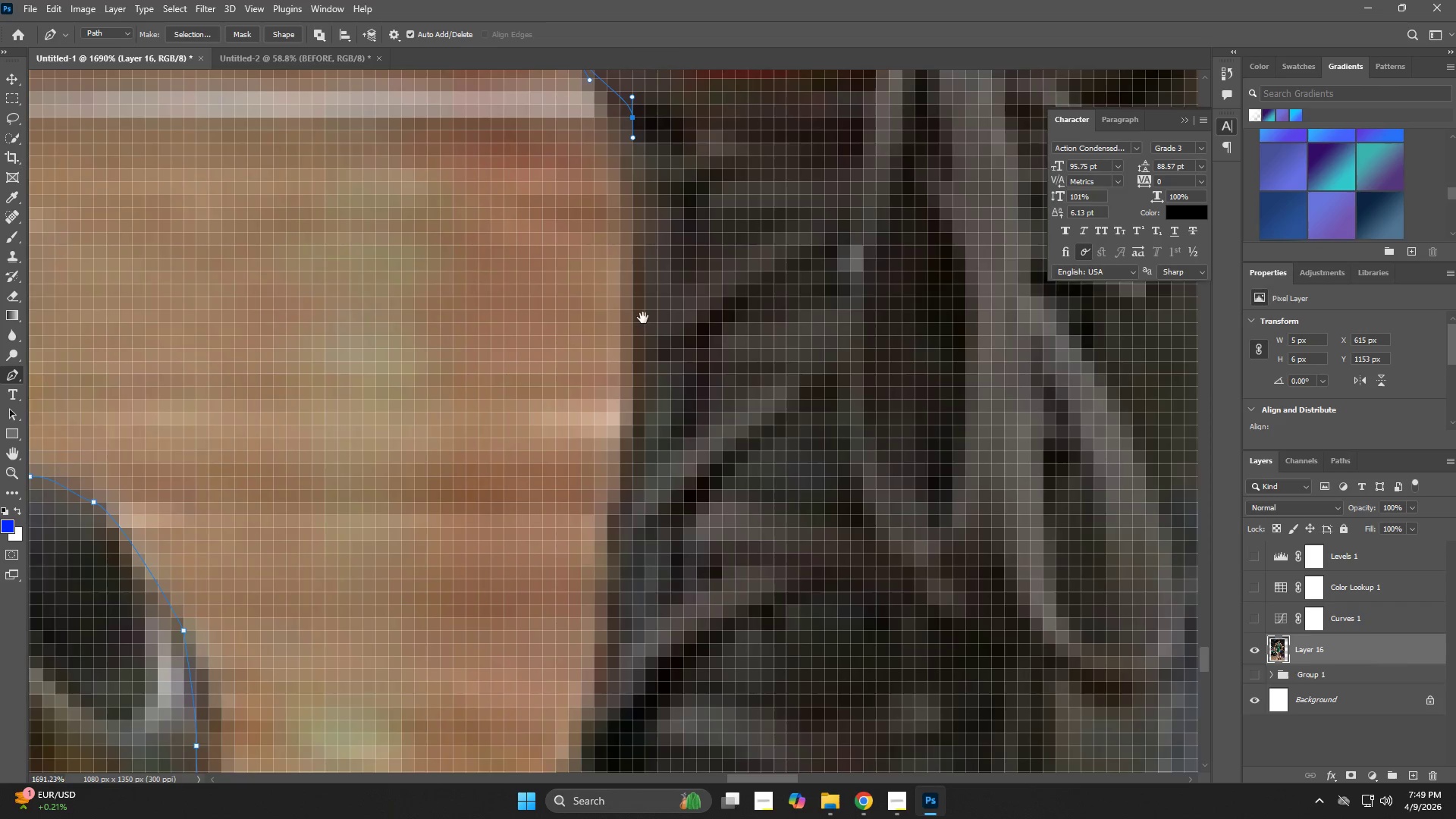 
left_click_drag(start_coordinate=[640, 336], to_coordinate=[640, 359])
 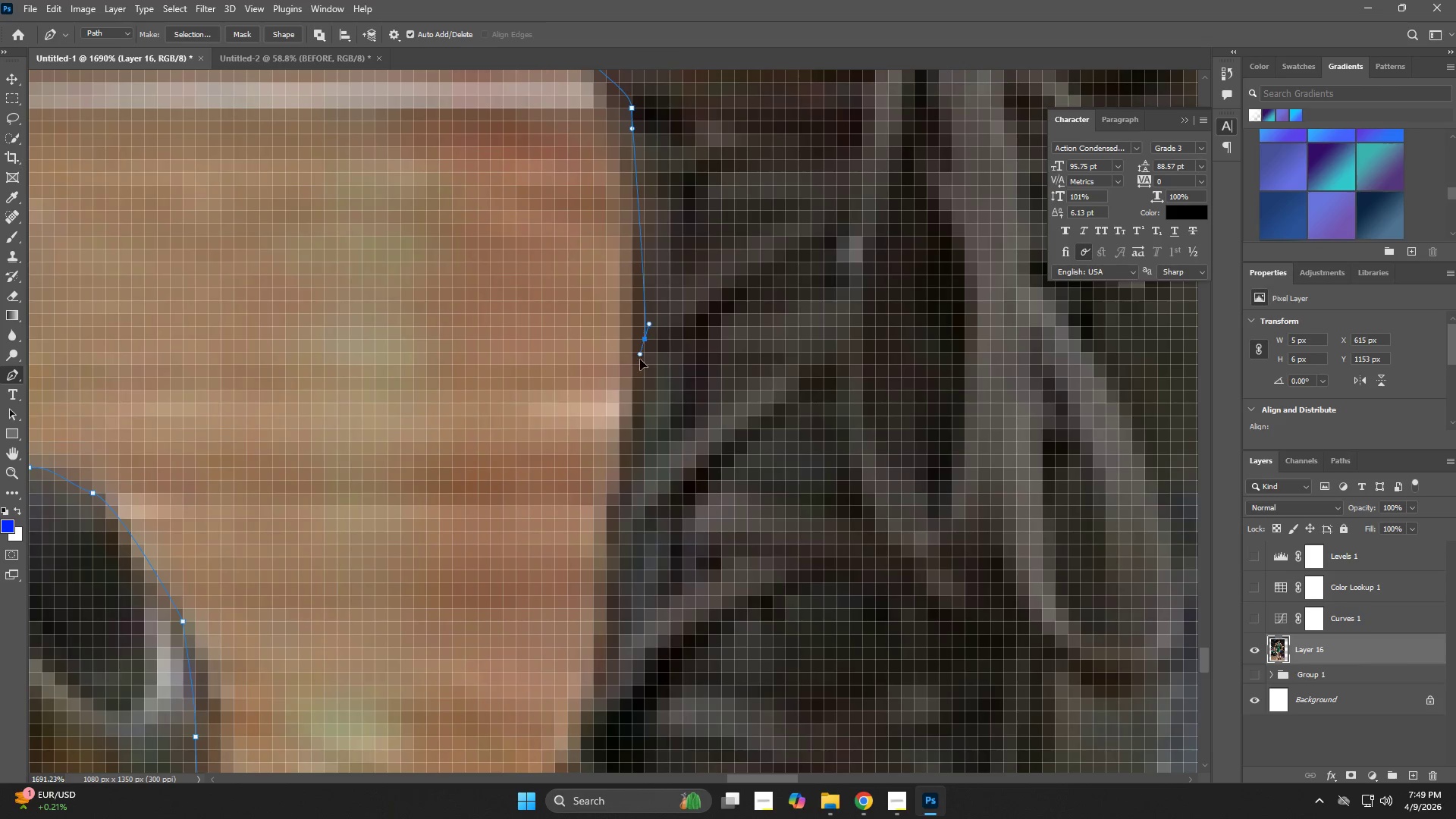 
hold_key(key=Space, duration=0.59)
 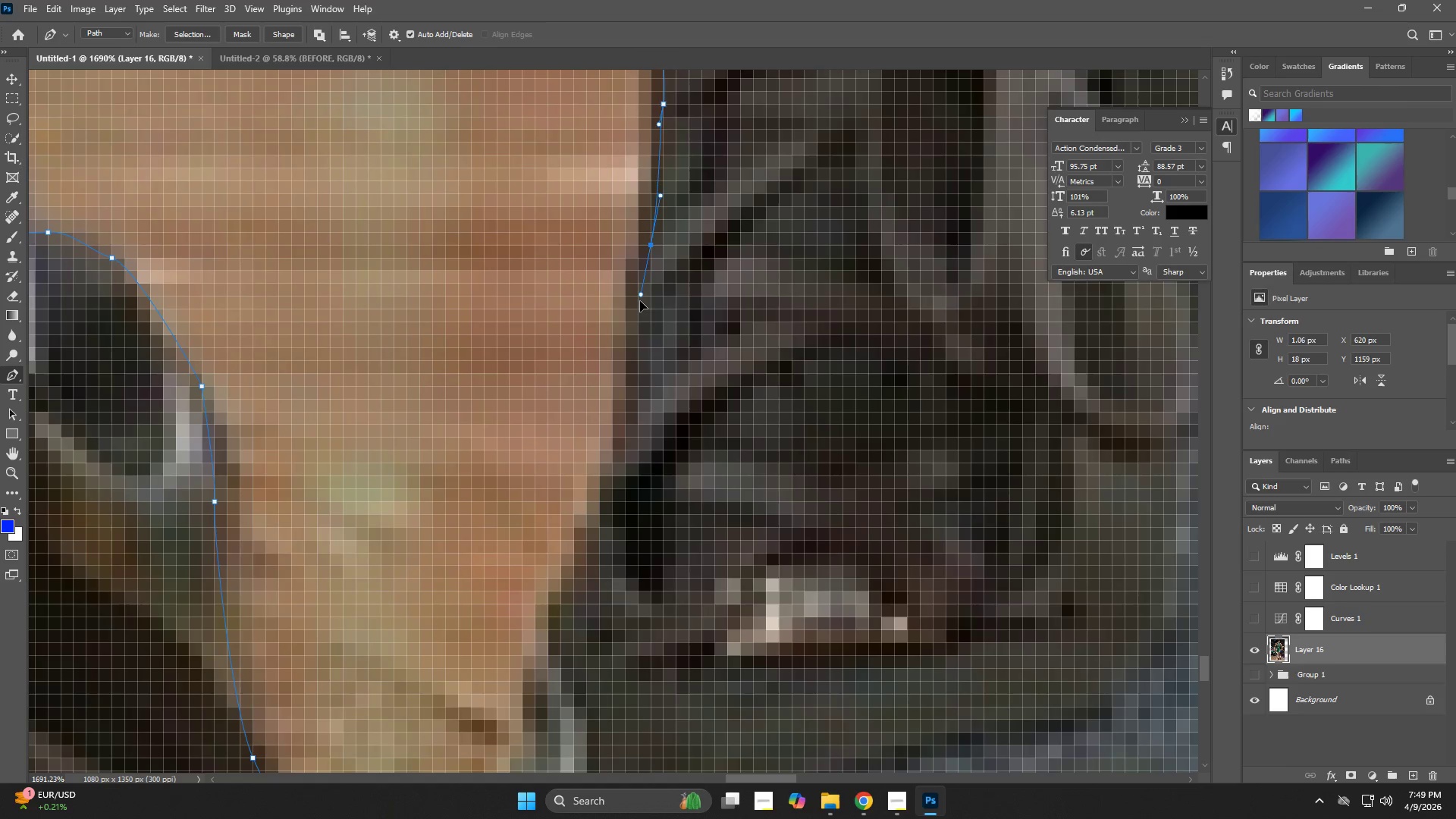 
left_click_drag(start_coordinate=[635, 403], to_coordinate=[654, 187])
 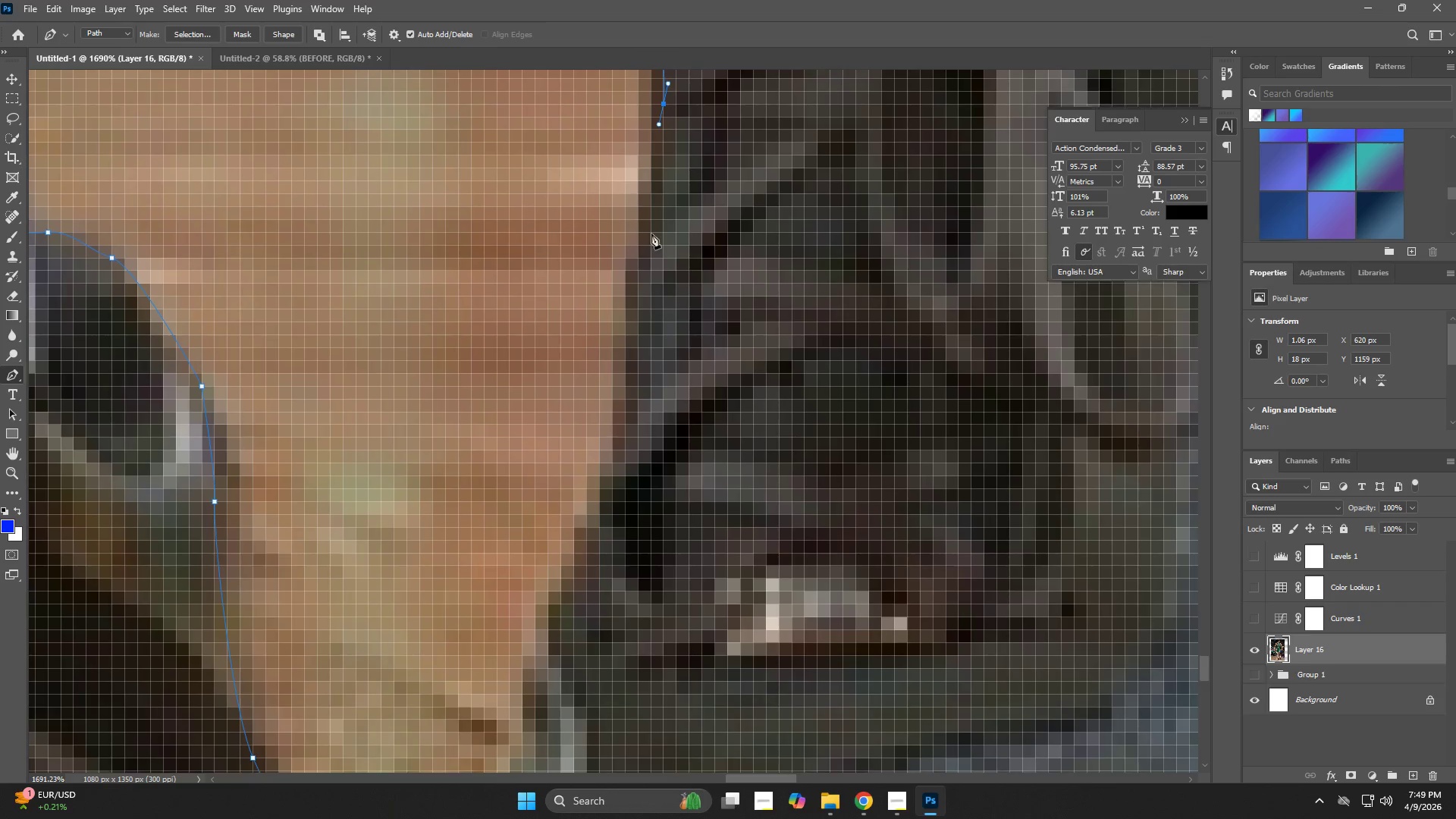 
left_click_drag(start_coordinate=[651, 241], to_coordinate=[640, 302])
 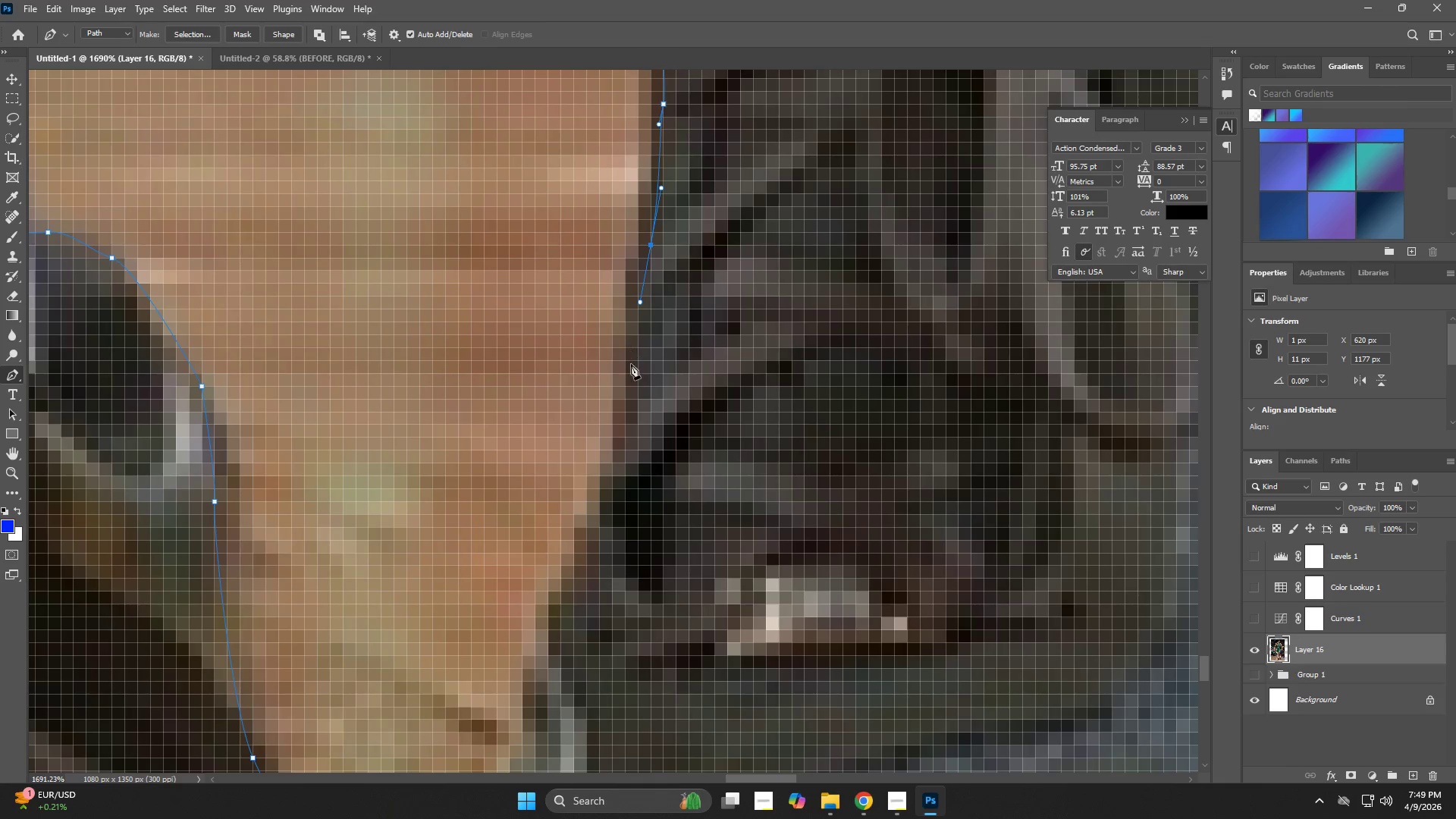 
left_click_drag(start_coordinate=[620, 409], to_coordinate=[617, 430])
 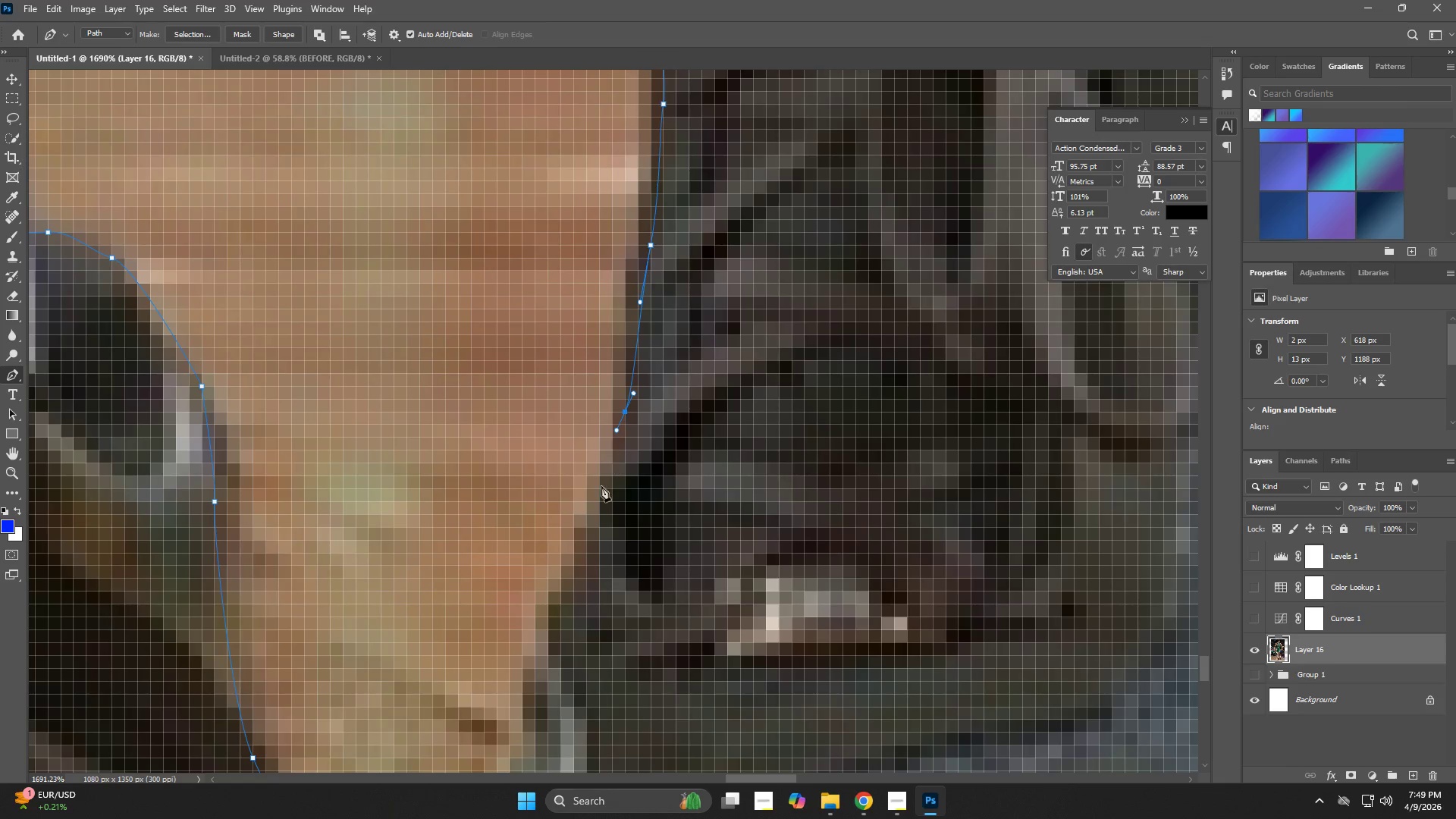 
left_click_drag(start_coordinate=[598, 497], to_coordinate=[588, 529])
 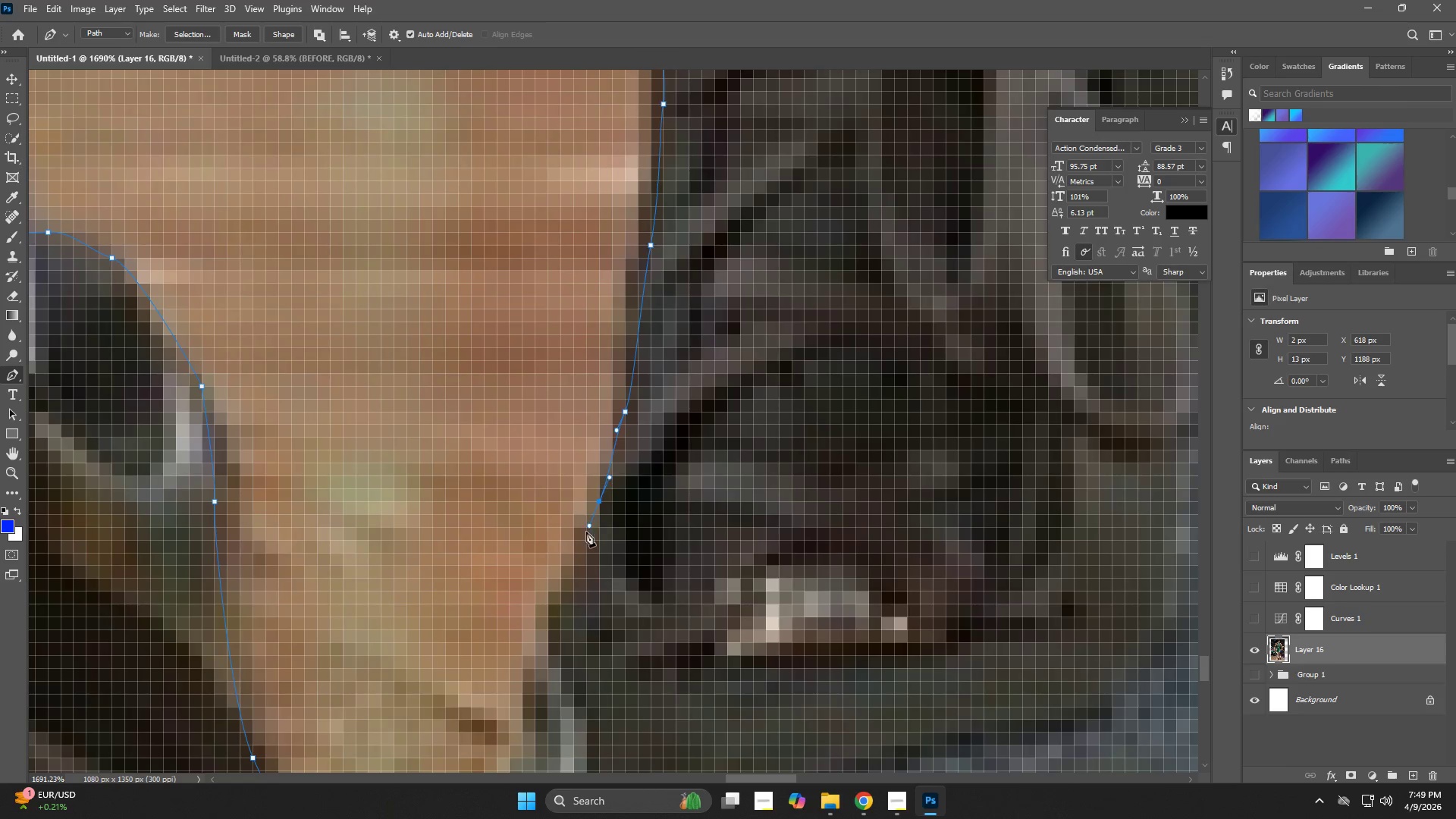 
hold_key(key=Space, duration=0.62)
 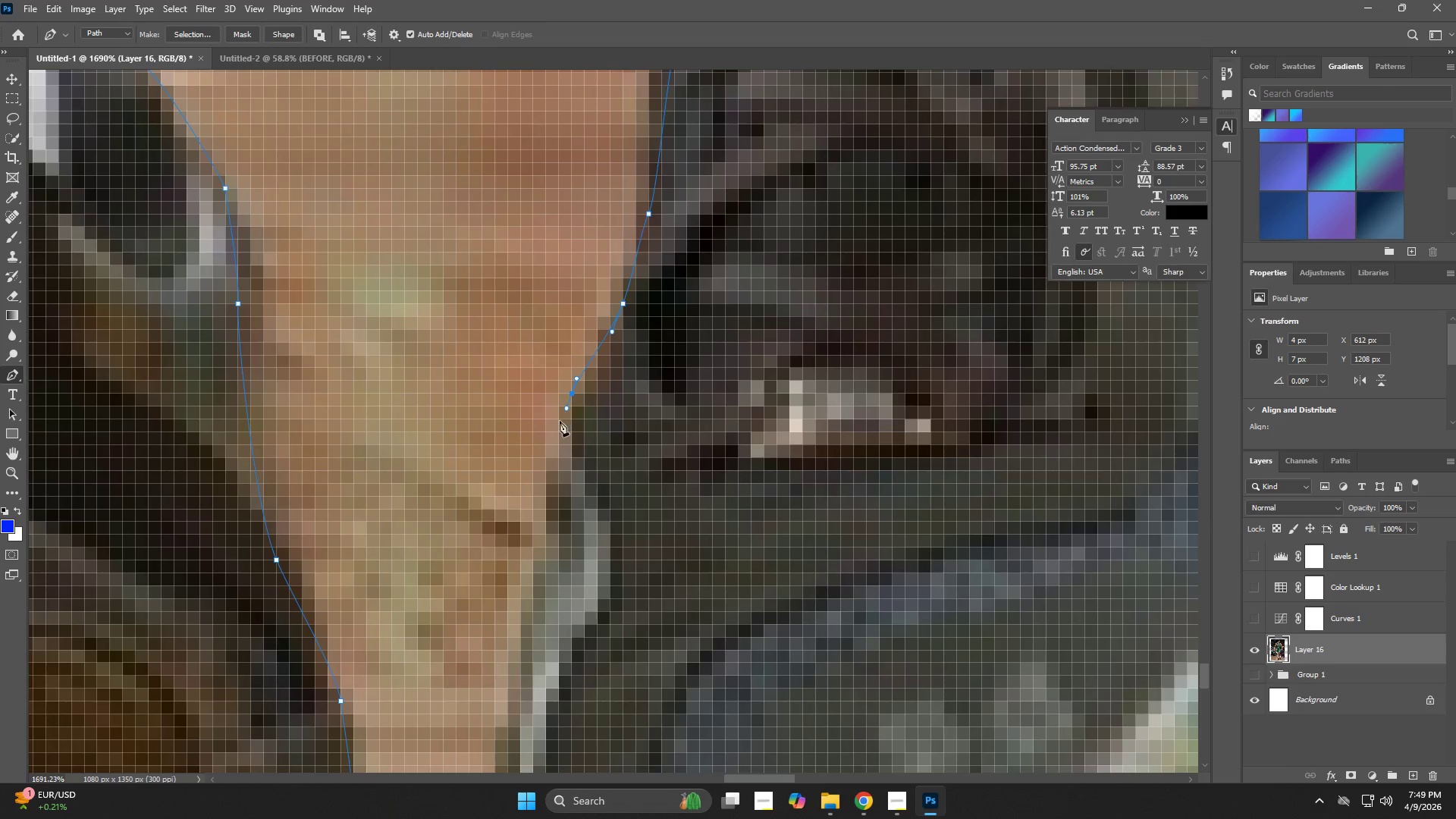 
left_click_drag(start_coordinate=[585, 532], to_coordinate=[608, 334])
 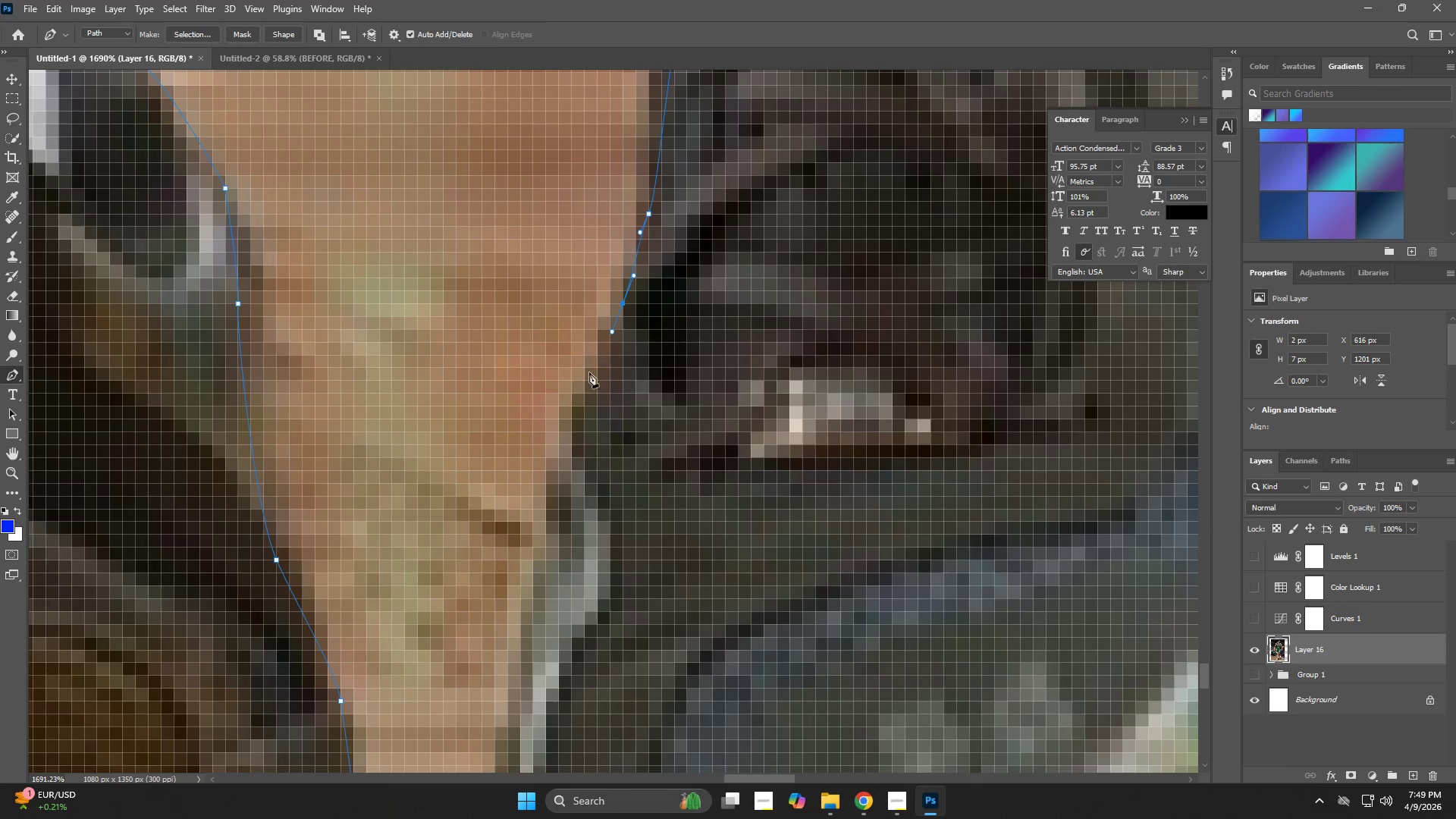 
left_click_drag(start_coordinate=[569, 389], to_coordinate=[566, 408])
 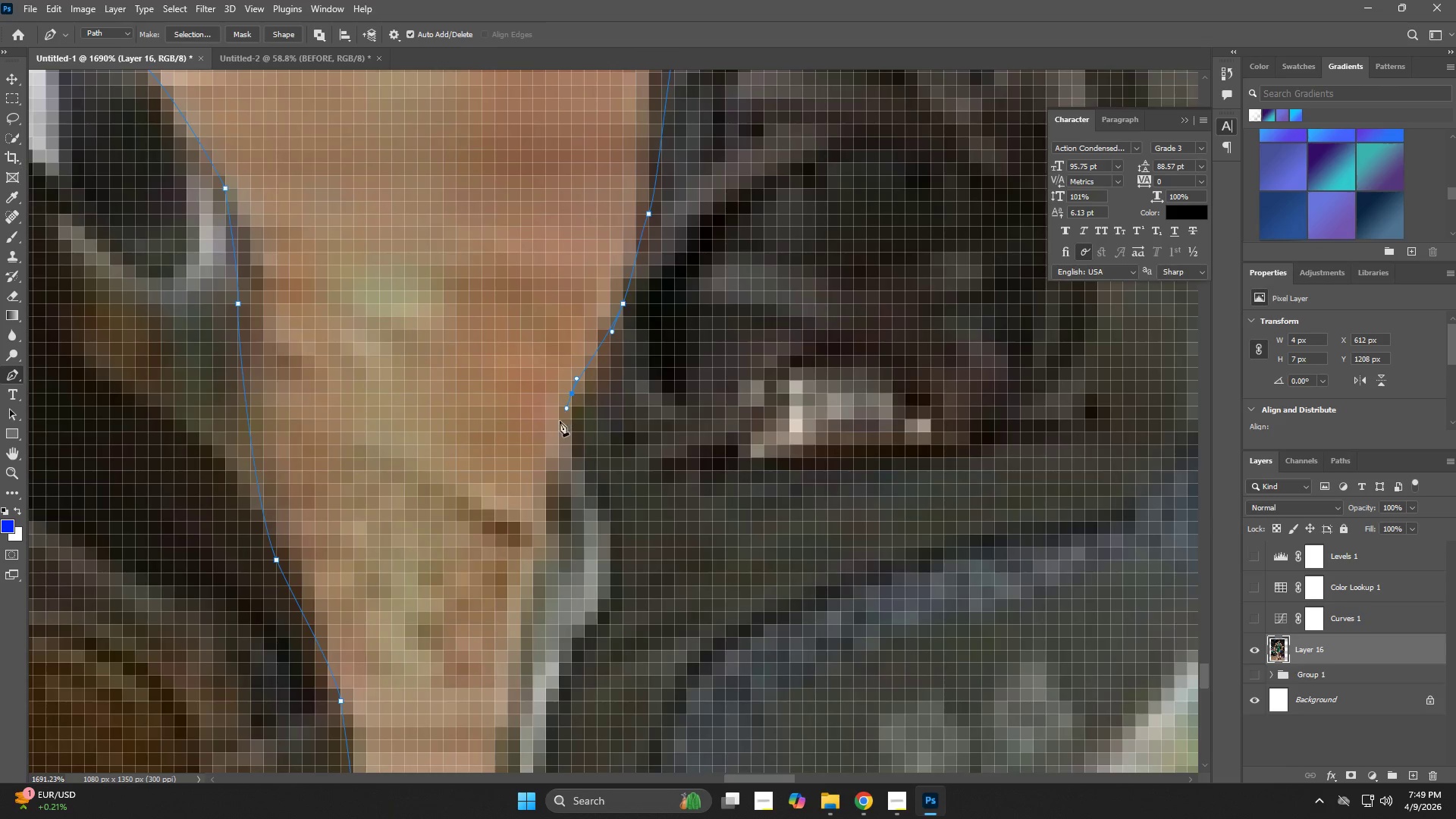 
hold_key(key=Space, duration=0.56)
 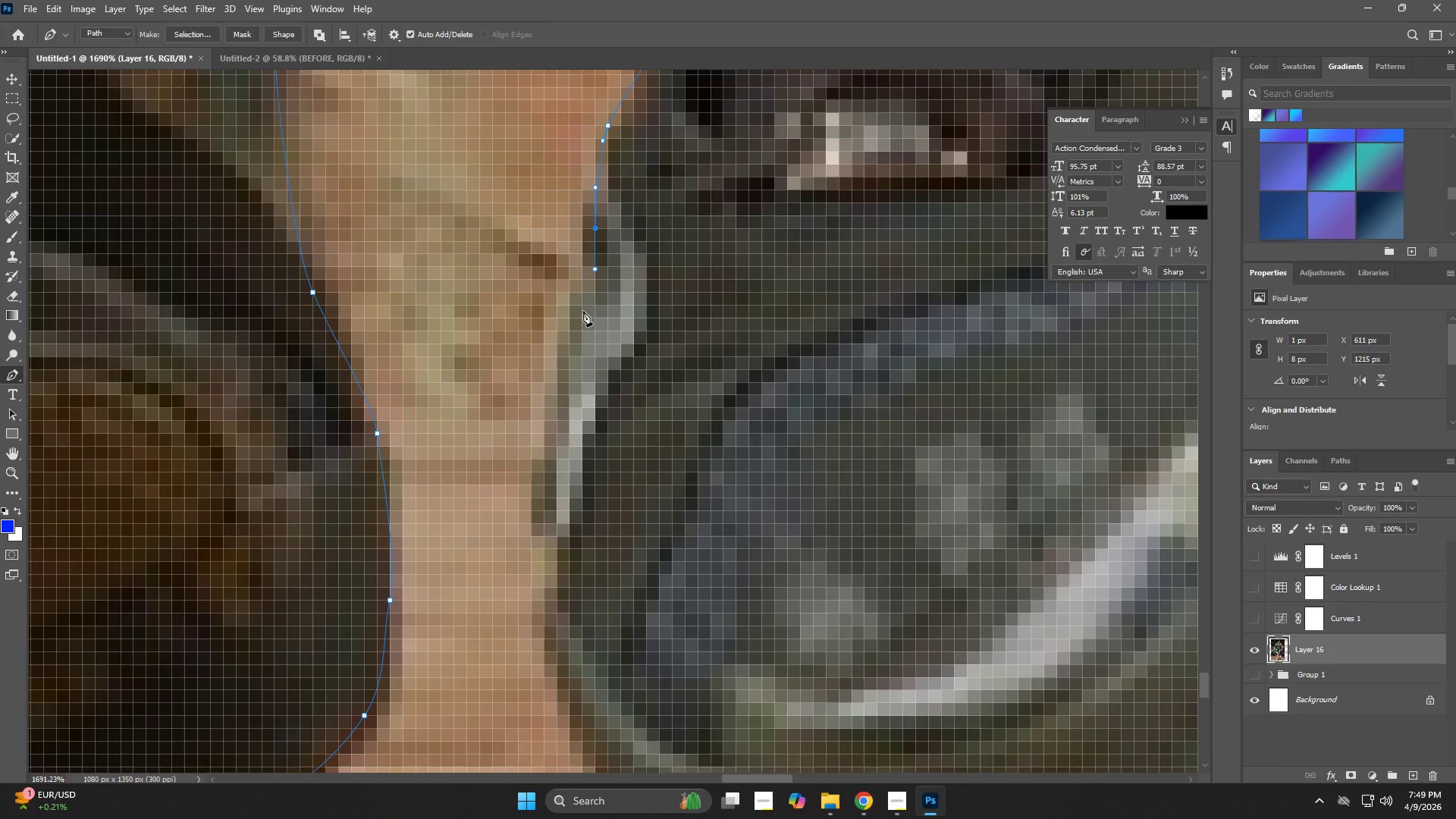 
left_click_drag(start_coordinate=[557, 436], to_coordinate=[593, 212])
 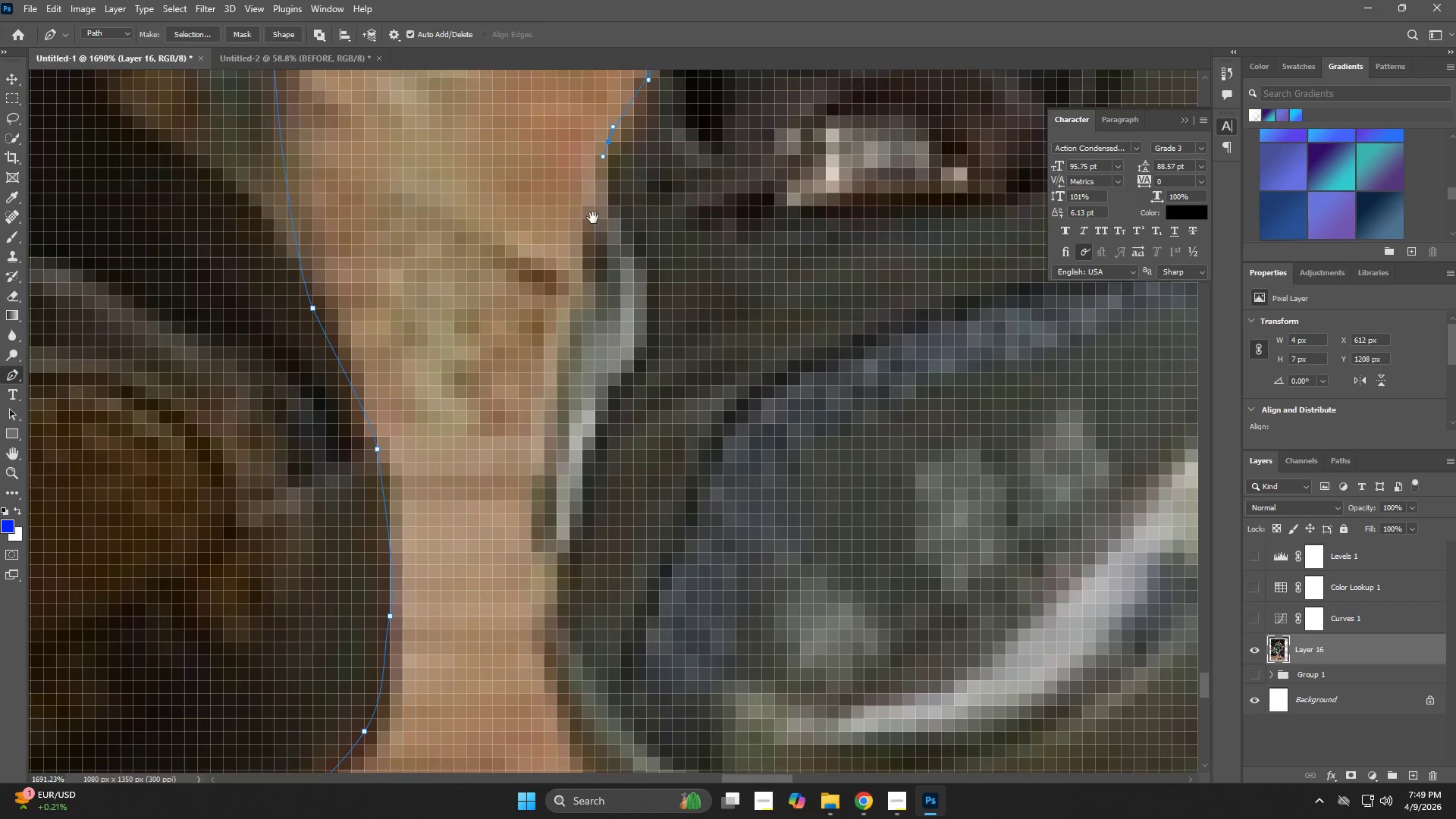 
left_click_drag(start_coordinate=[593, 225], to_coordinate=[595, 269])
 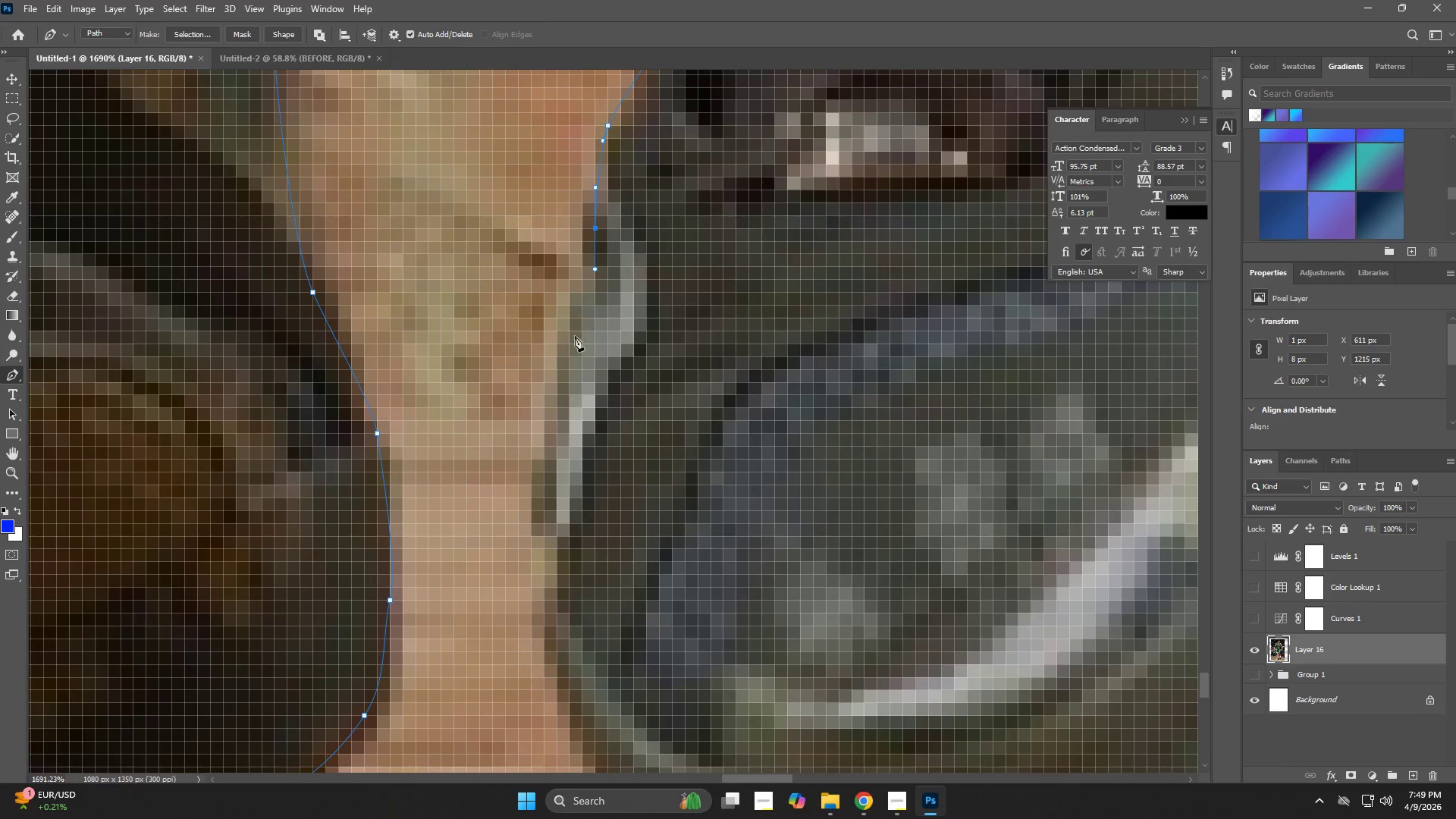 
left_click_drag(start_coordinate=[575, 348], to_coordinate=[564, 394])
 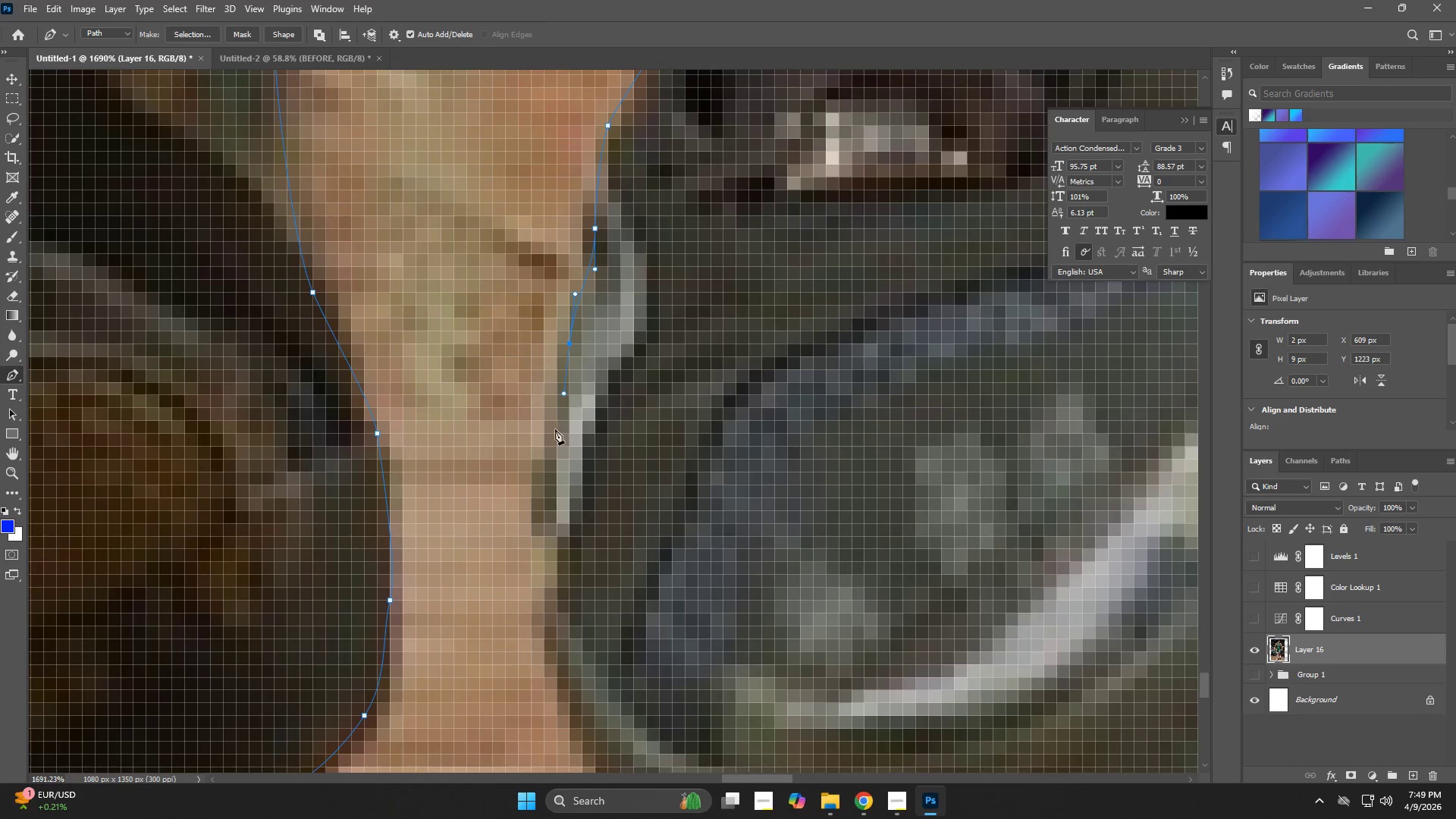 
left_click_drag(start_coordinate=[550, 444], to_coordinate=[551, 467])
 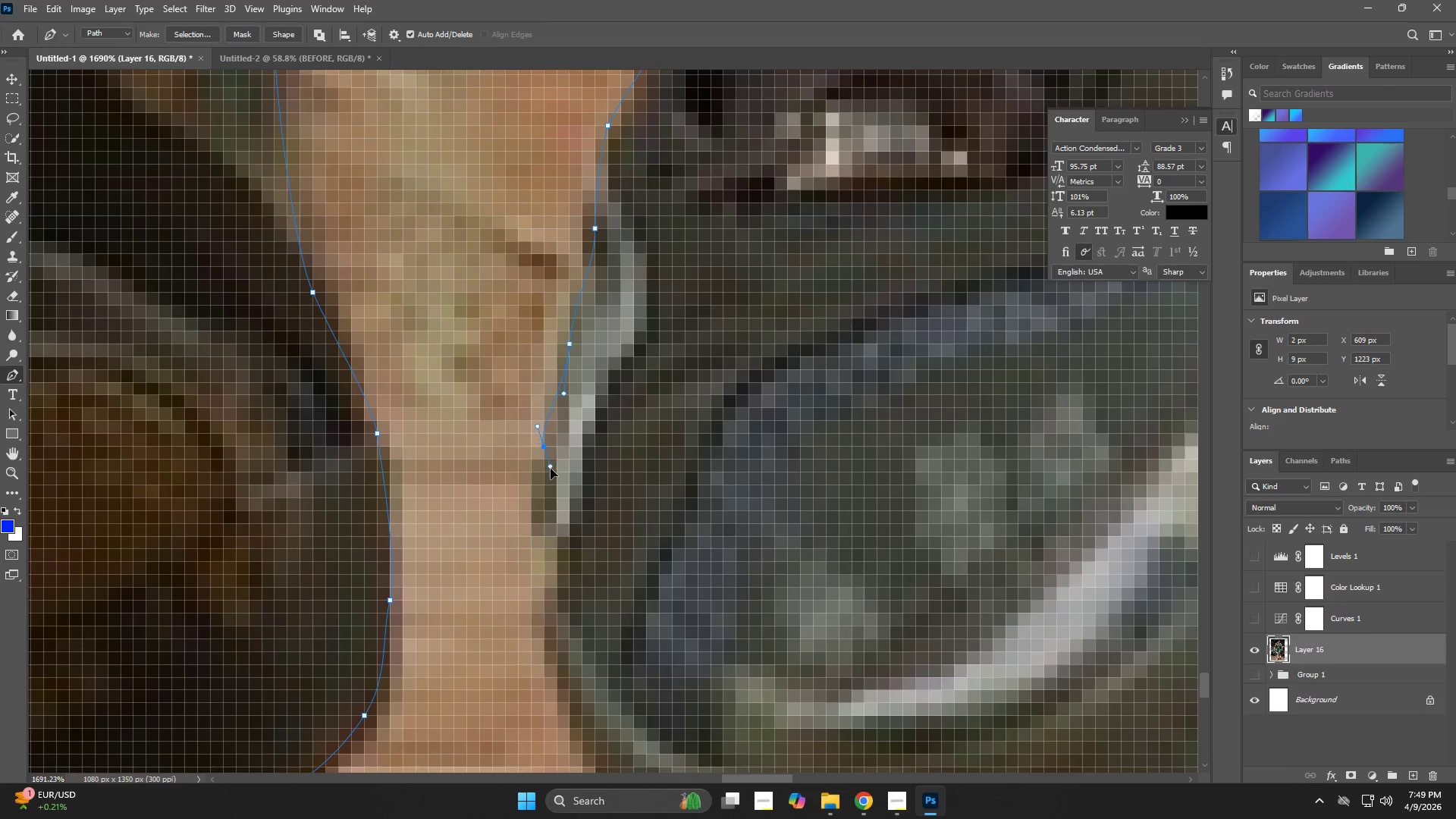 
hold_key(key=Space, duration=0.72)
 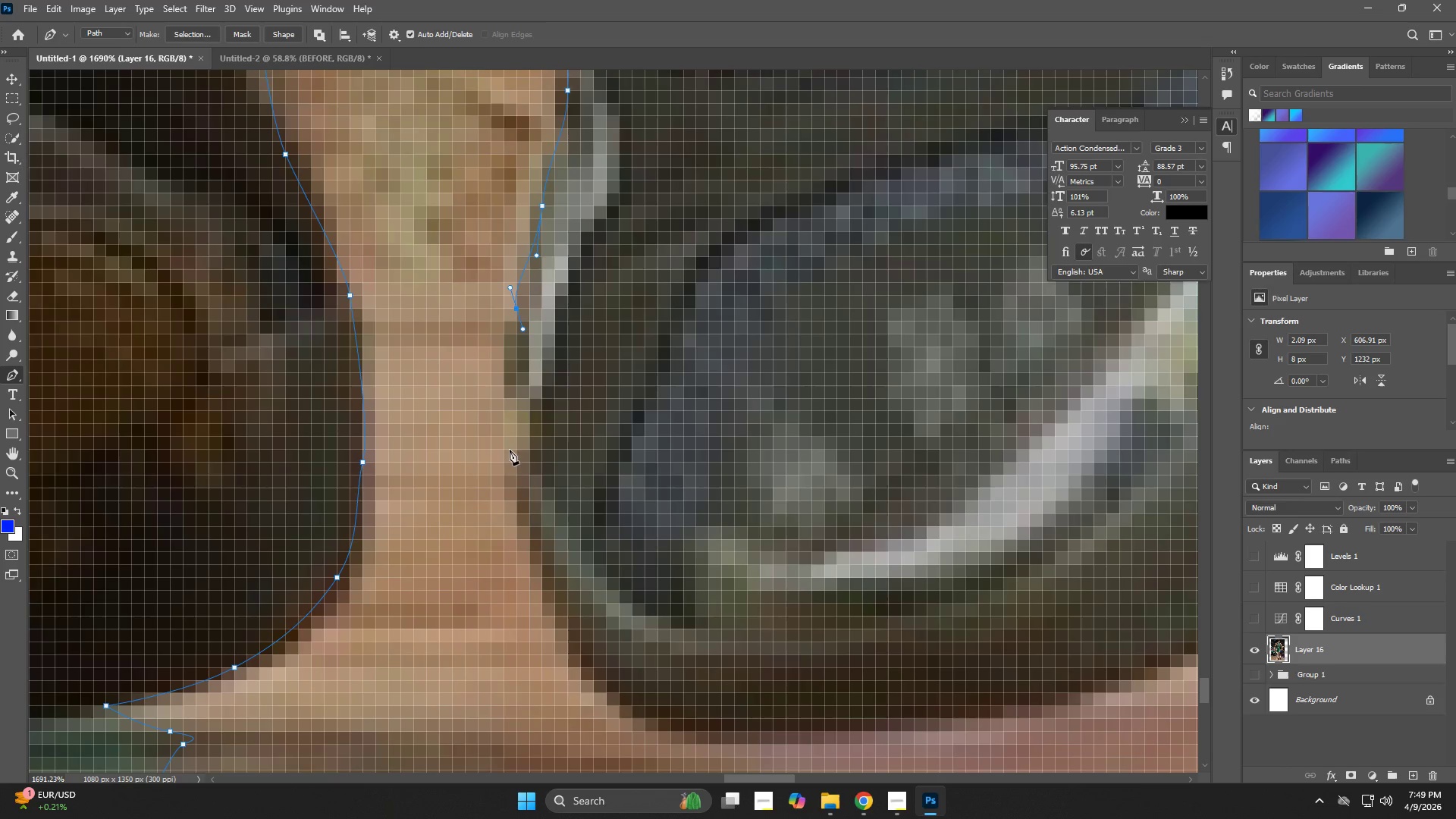 
left_click_drag(start_coordinate=[555, 479], to_coordinate=[528, 340])
 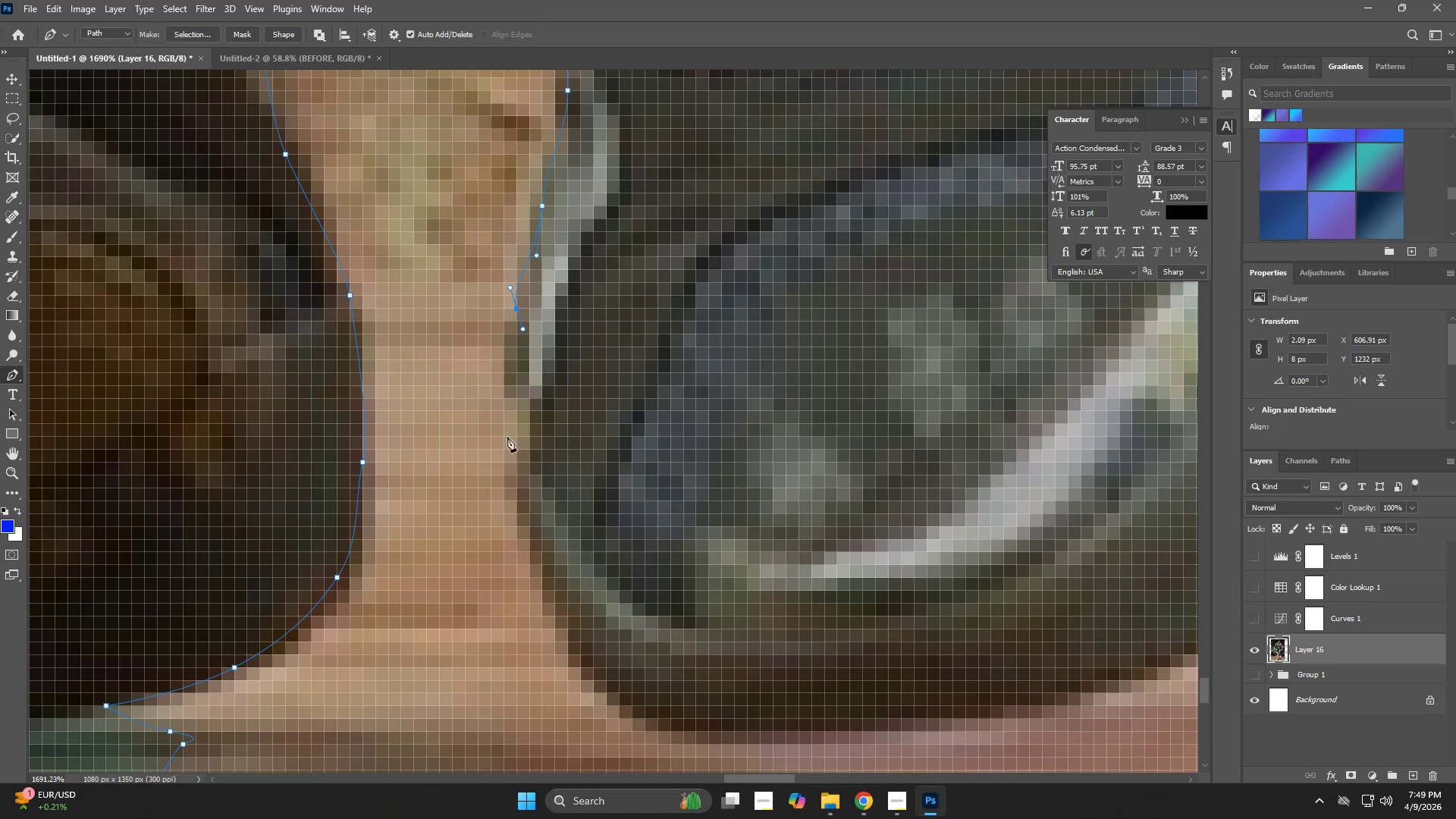 
left_click_drag(start_coordinate=[510, 470], to_coordinate=[523, 527])
 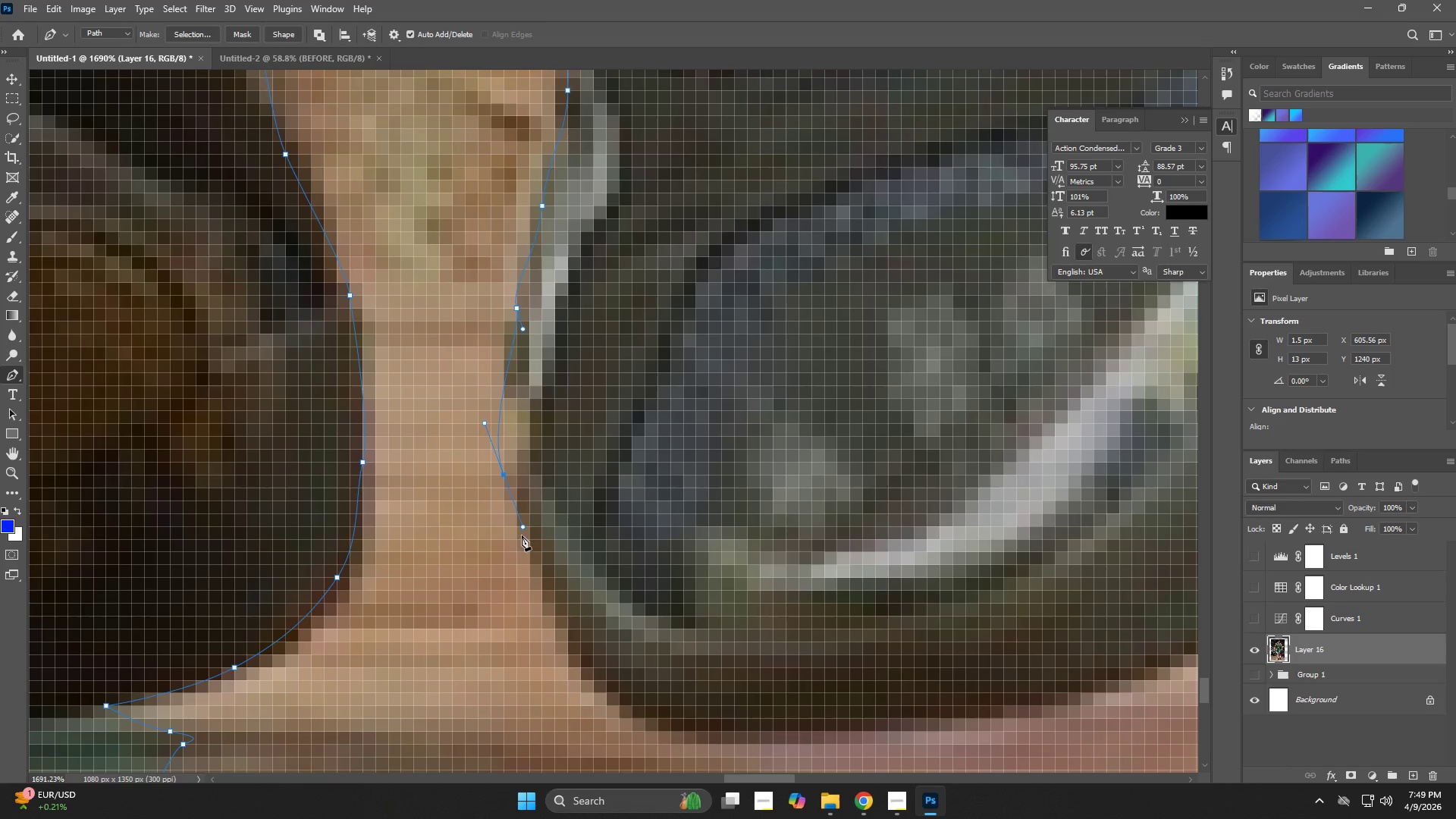 
hold_key(key=Space, duration=0.7)
 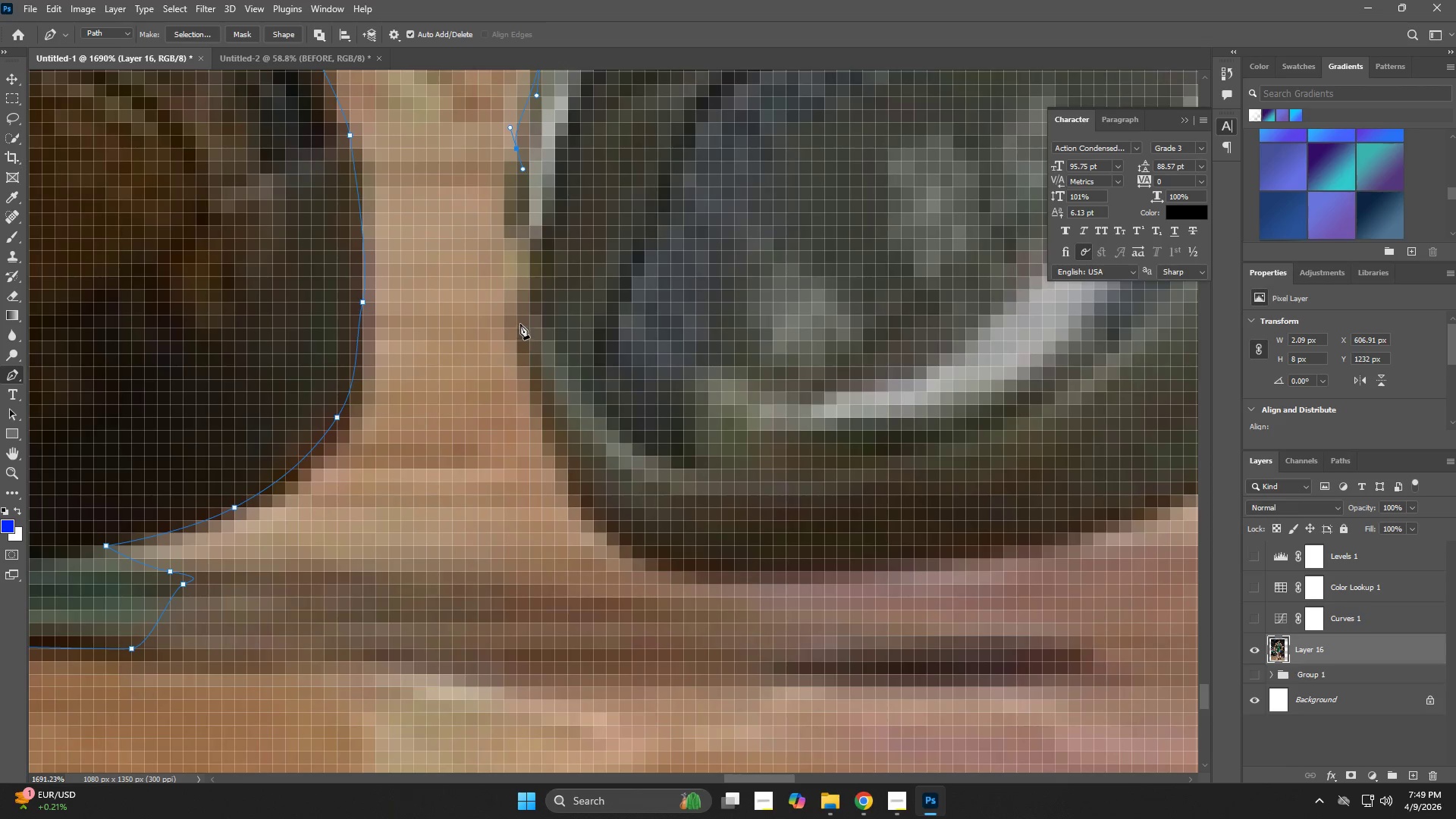 
left_click_drag(start_coordinate=[548, 521], to_coordinate=[548, 361])
 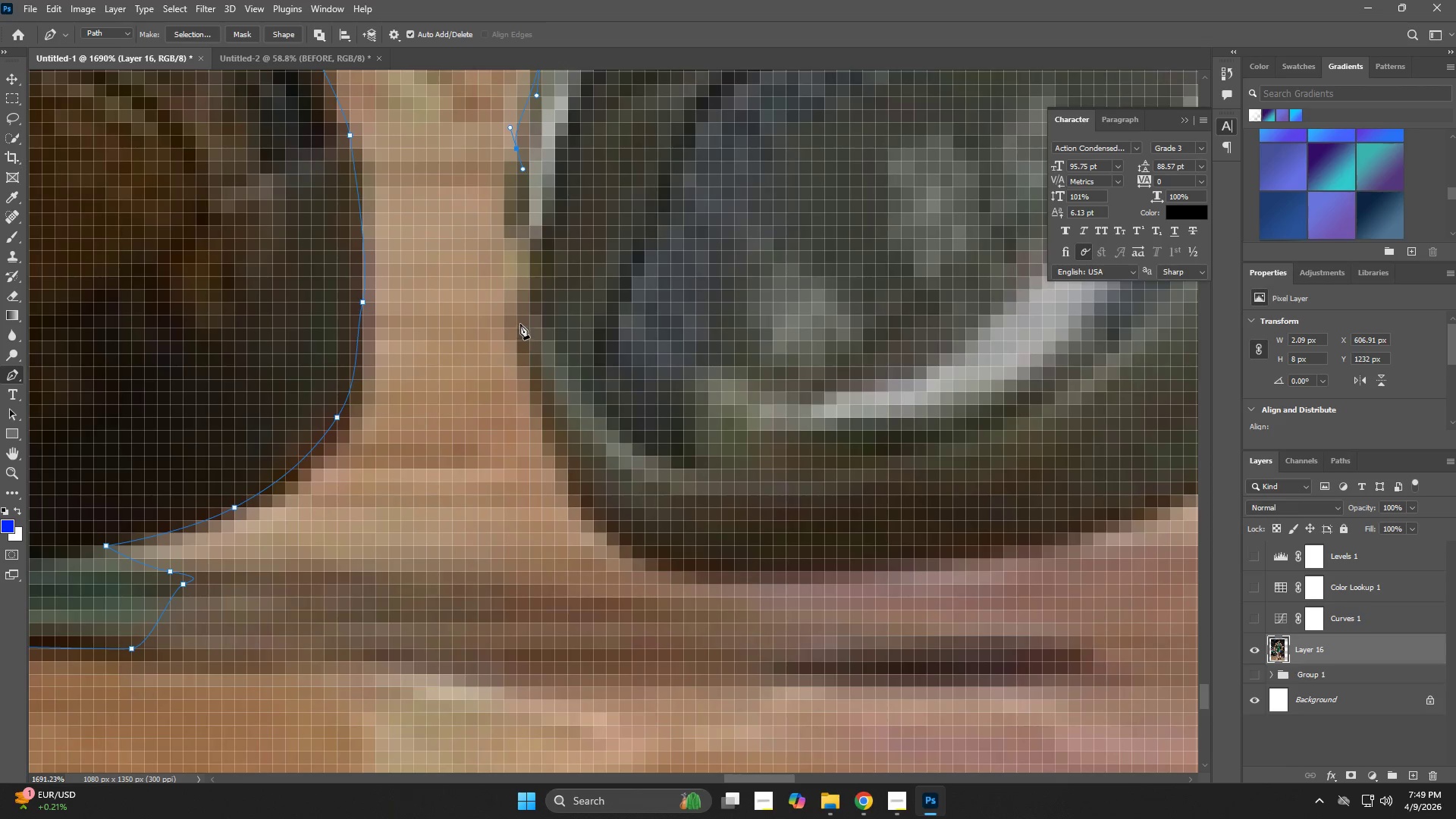 
key(Control+Z)
 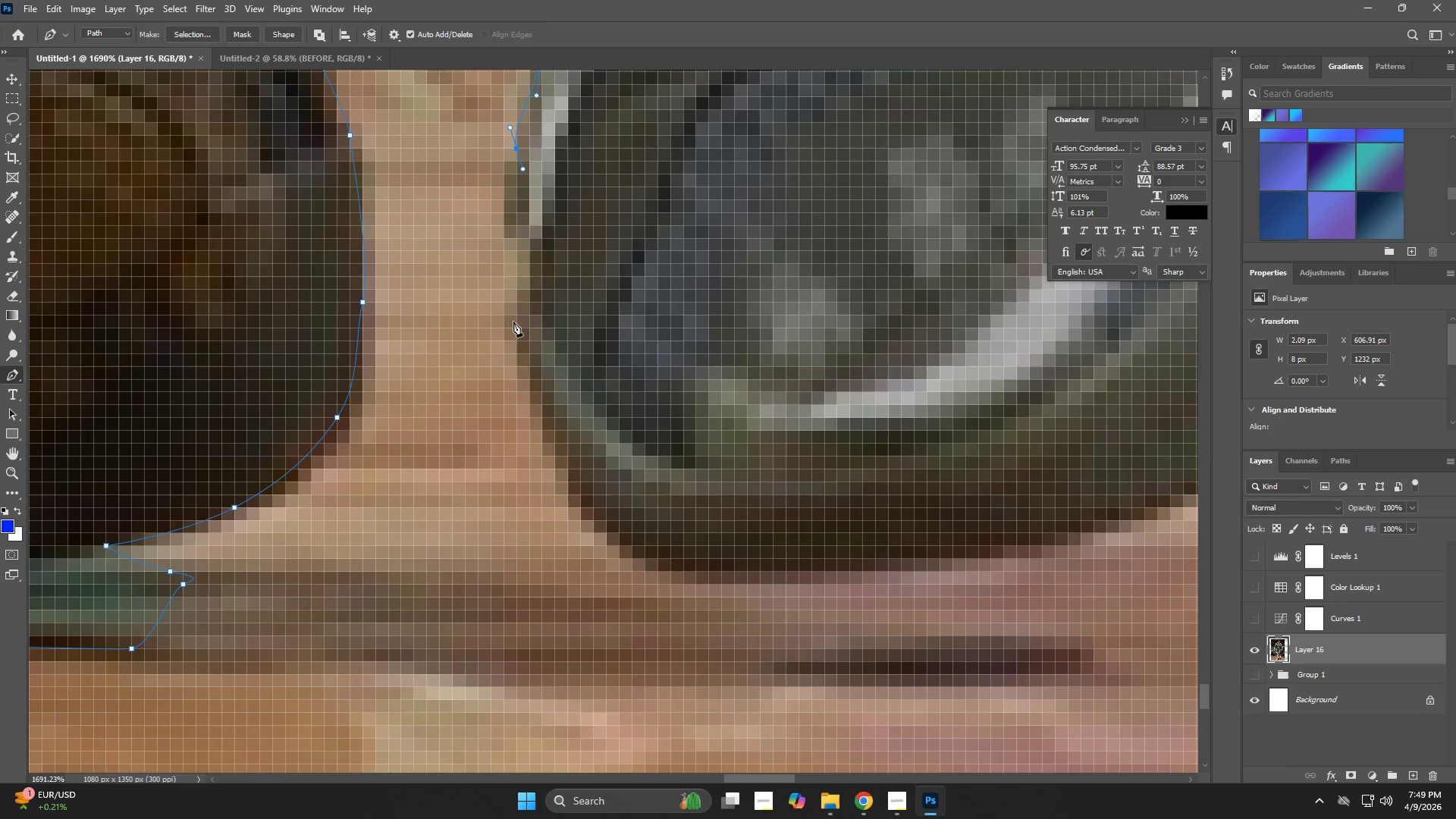 
left_click_drag(start_coordinate=[510, 321], to_coordinate=[511, 337])
 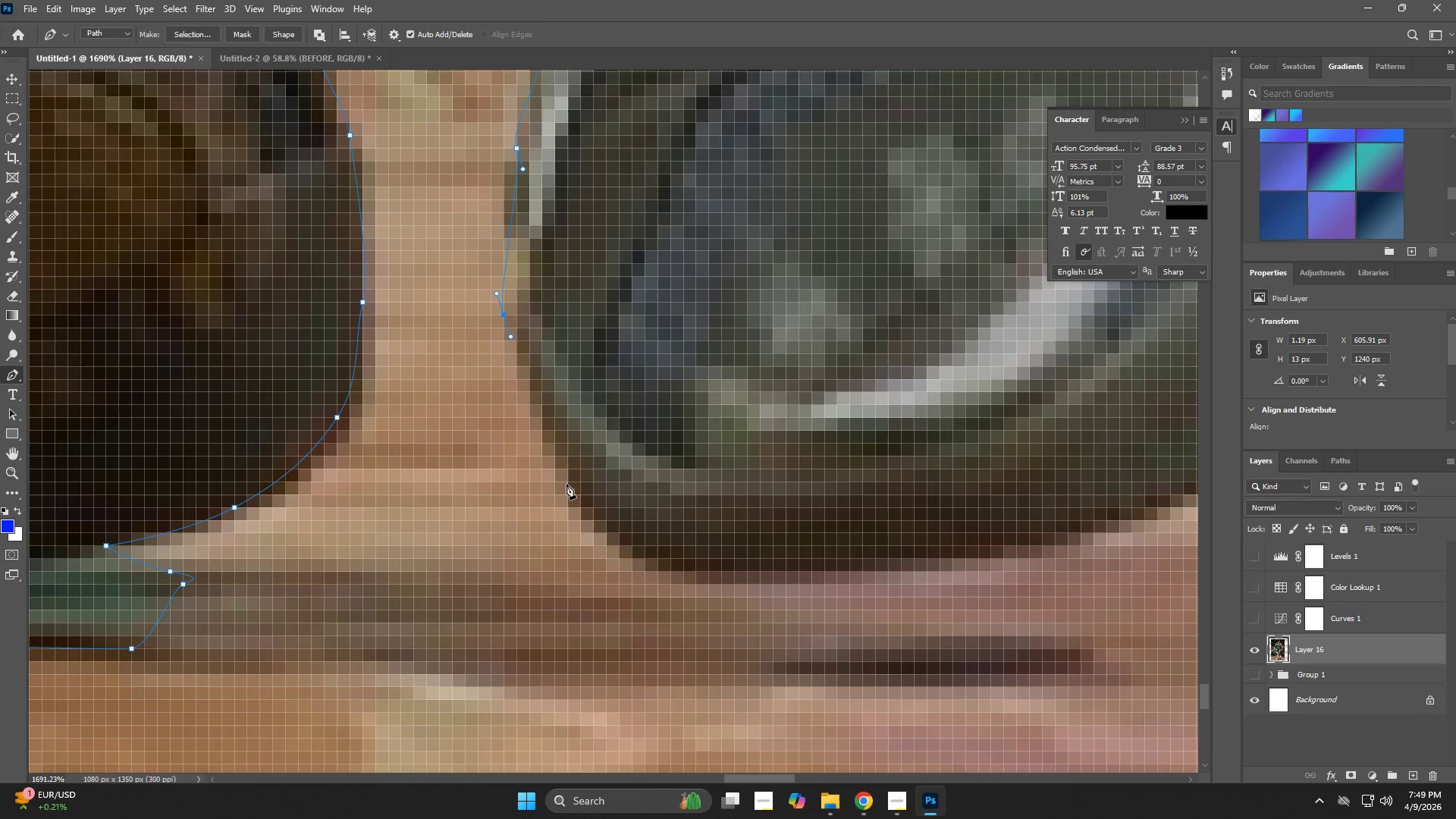 
left_click_drag(start_coordinate=[578, 506], to_coordinate=[593, 527])
 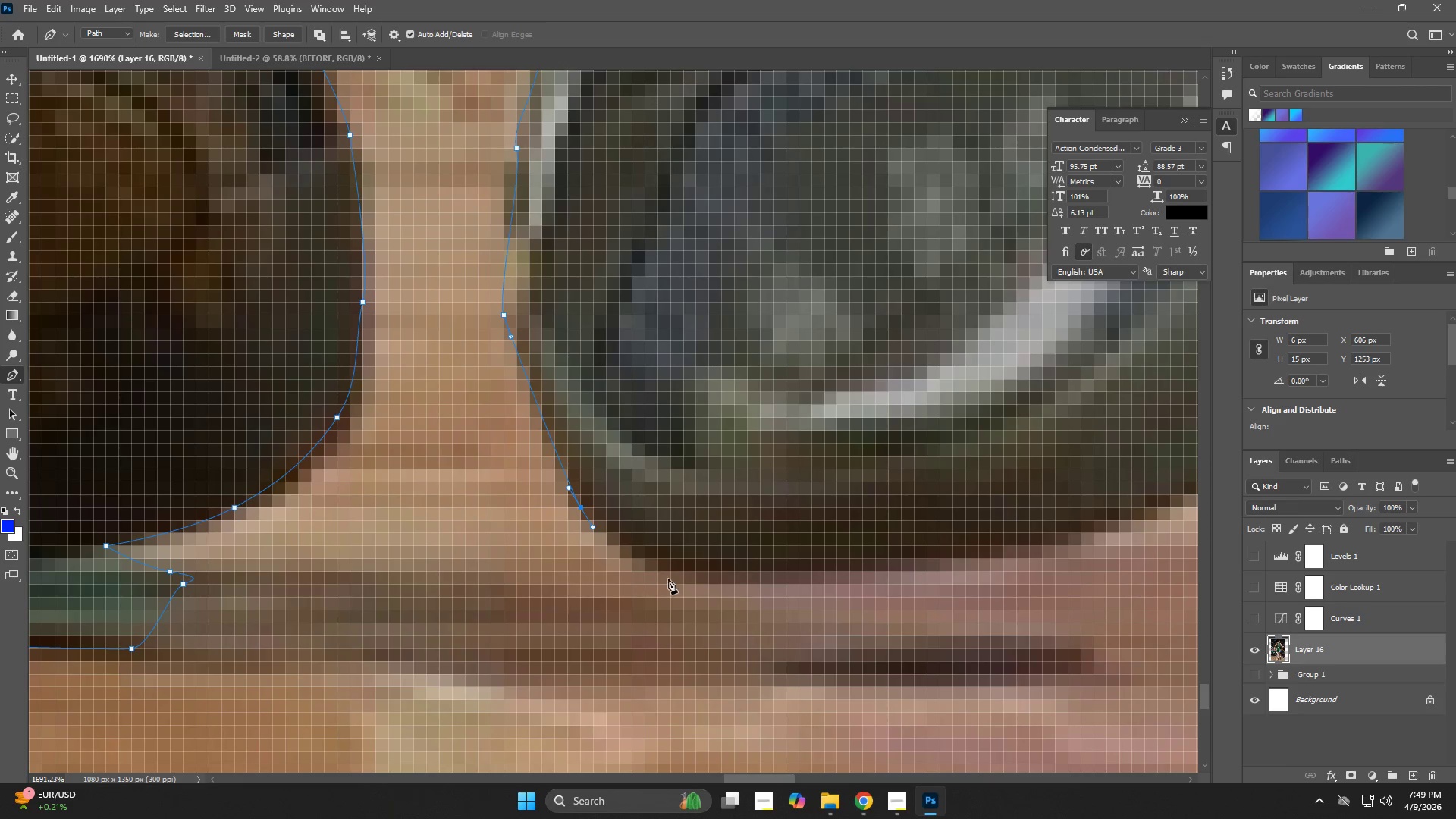 
left_click_drag(start_coordinate=[685, 581], to_coordinate=[729, 582])
 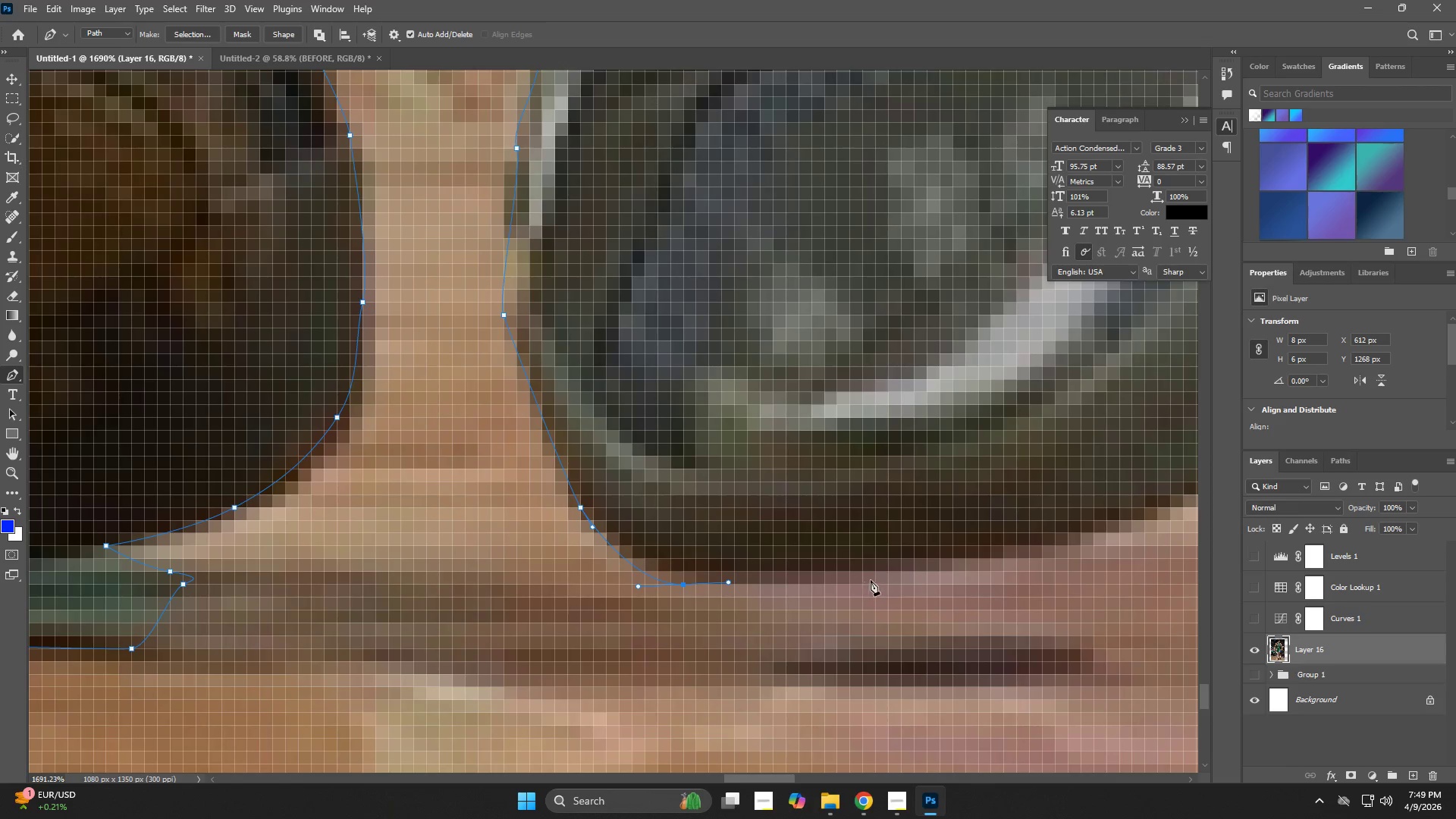 
left_click_drag(start_coordinate=[899, 573], to_coordinate=[959, 561])
 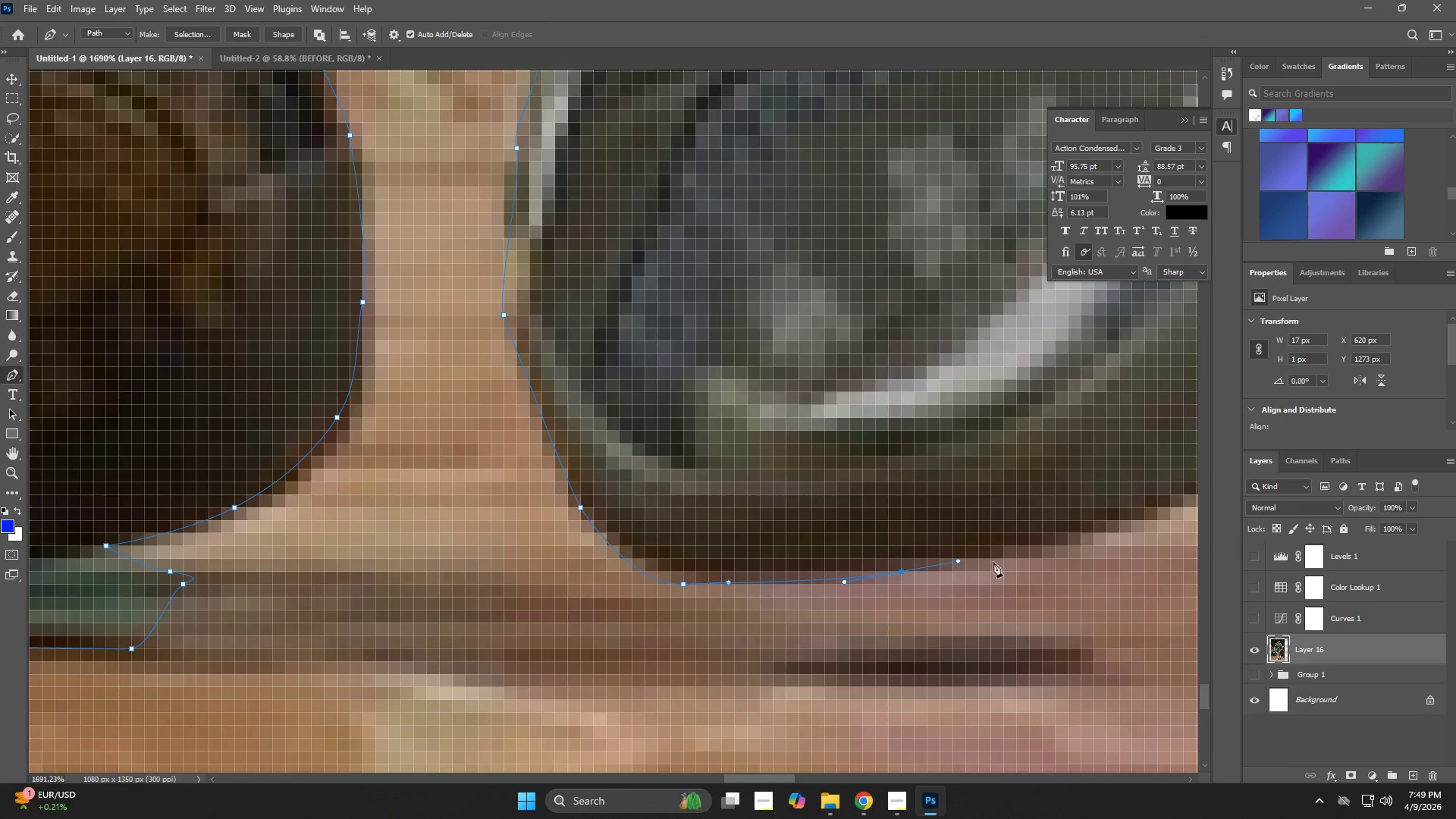 
left_click_drag(start_coordinate=[999, 562], to_coordinate=[1003, 561])
 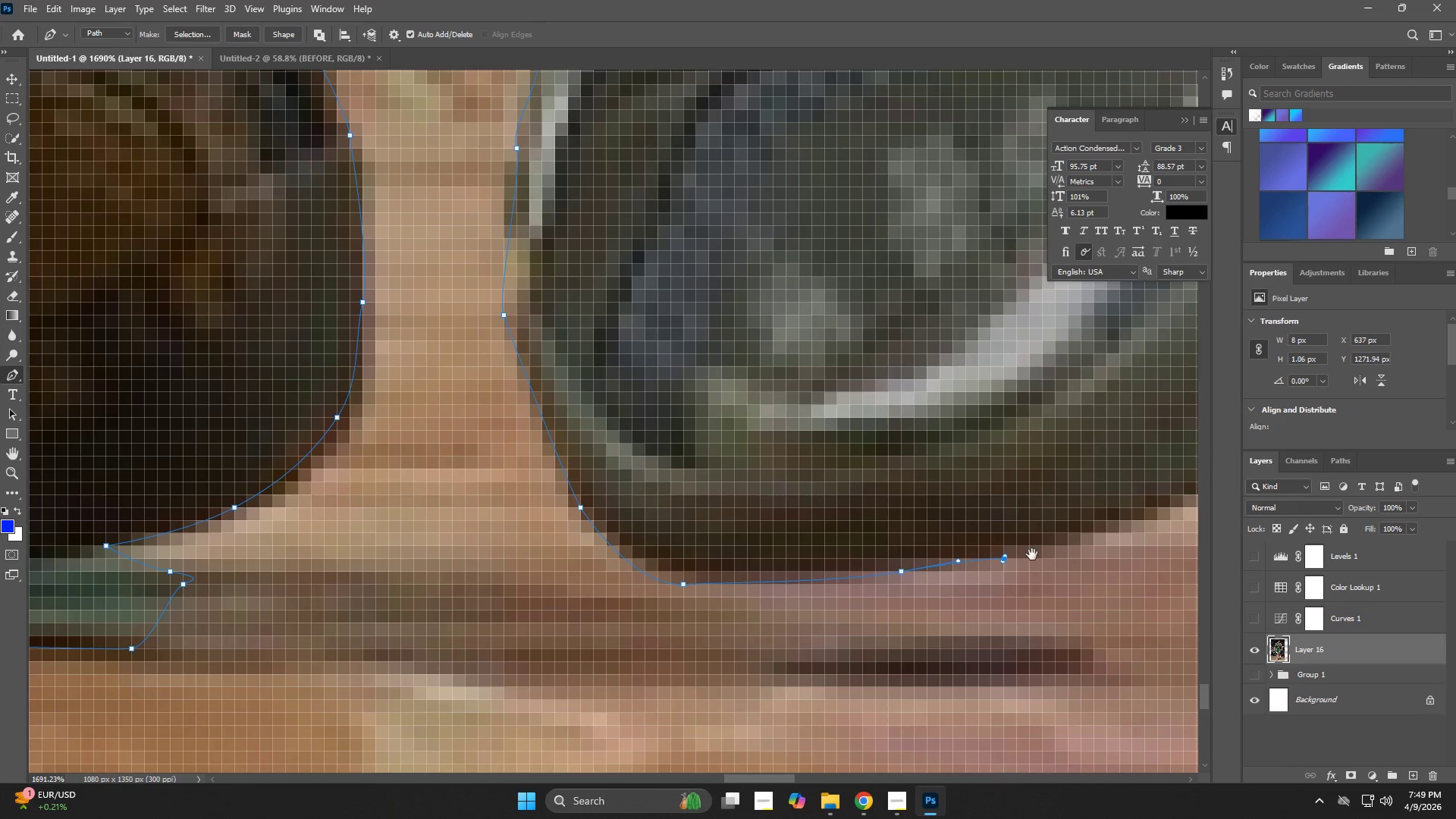 
hold_key(key=Space, duration=0.67)
 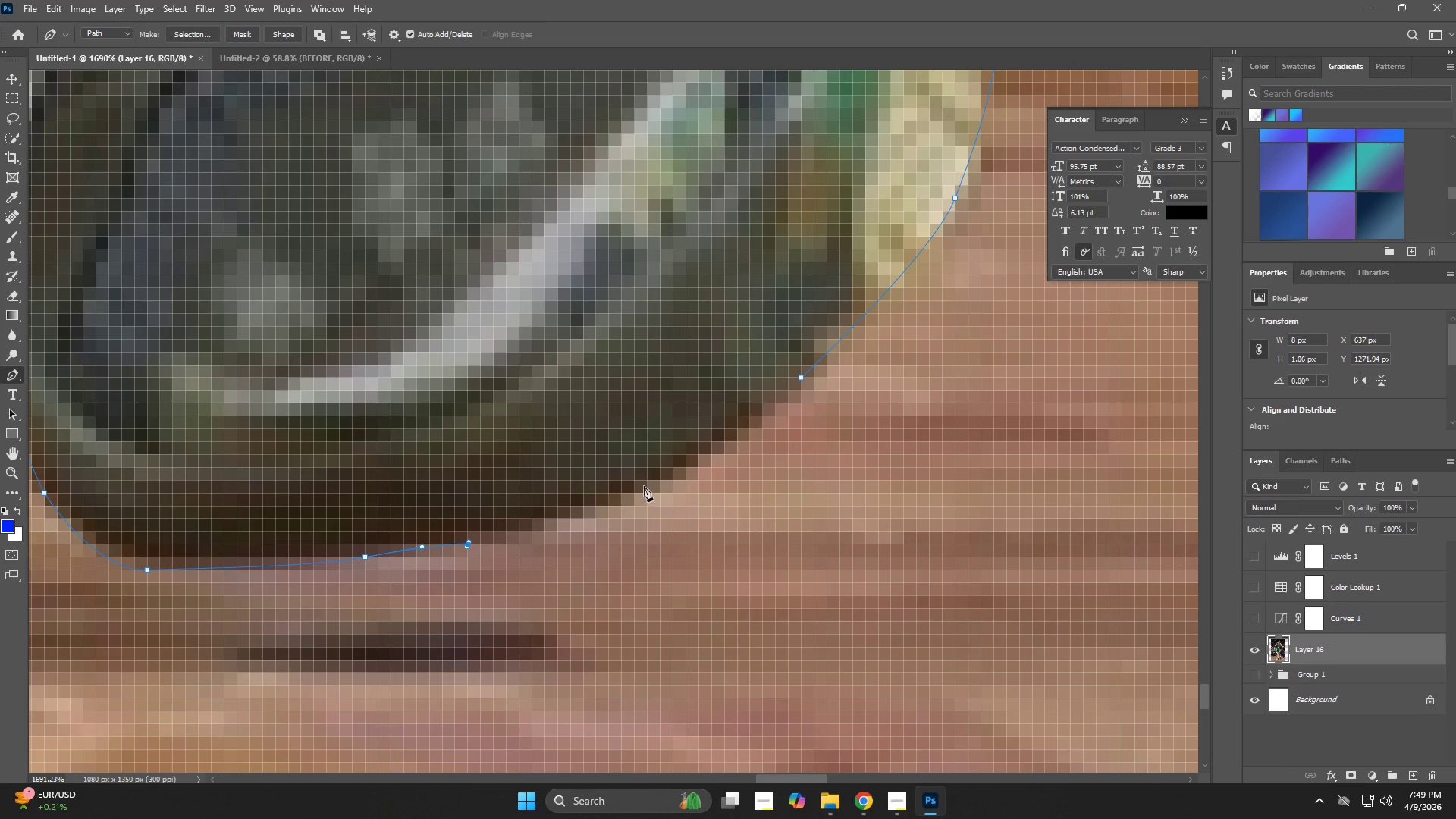 
left_click_drag(start_coordinate=[1032, 554], to_coordinate=[496, 540])
 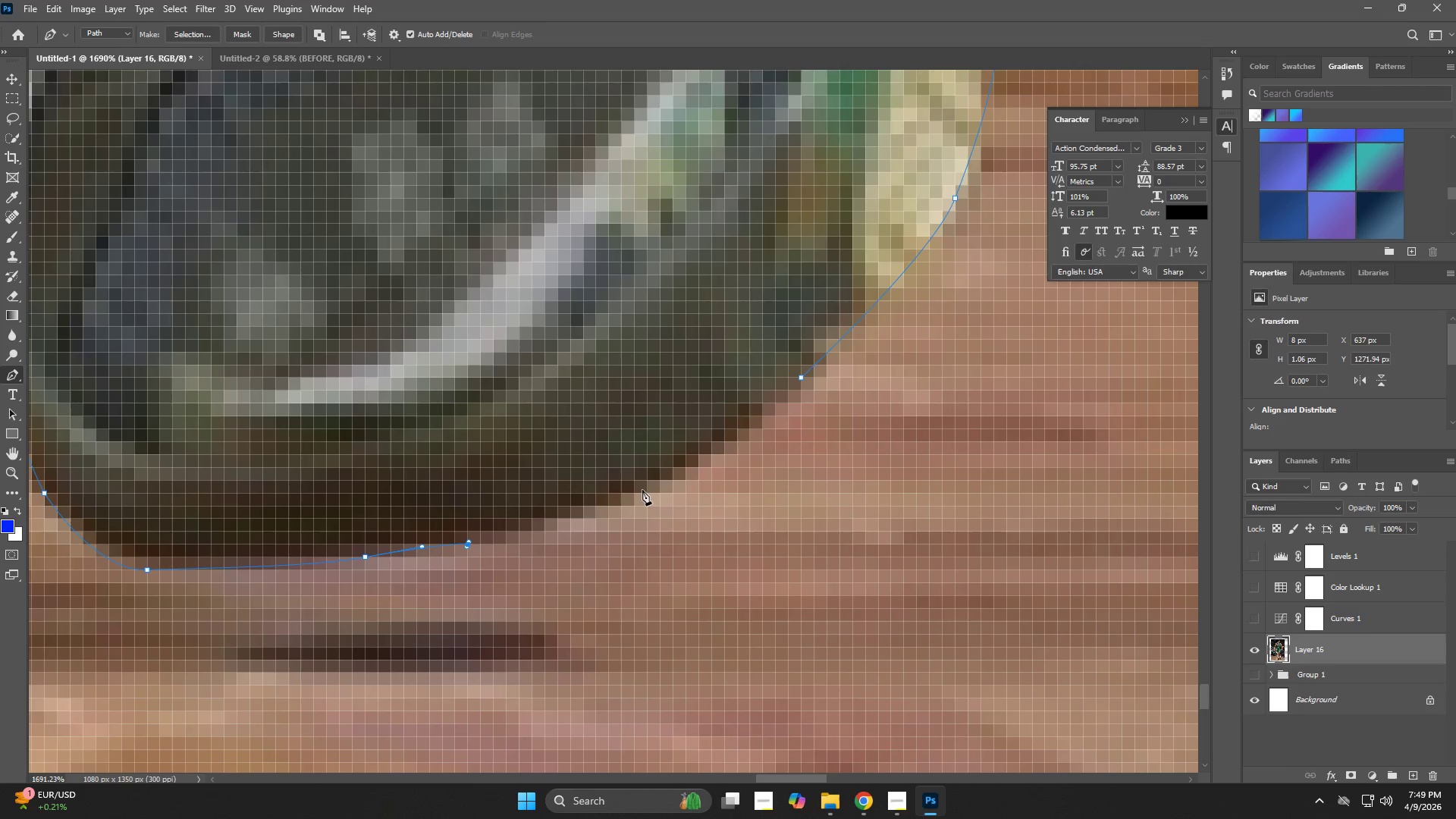 
left_click_drag(start_coordinate=[647, 479], to_coordinate=[658, 477])
 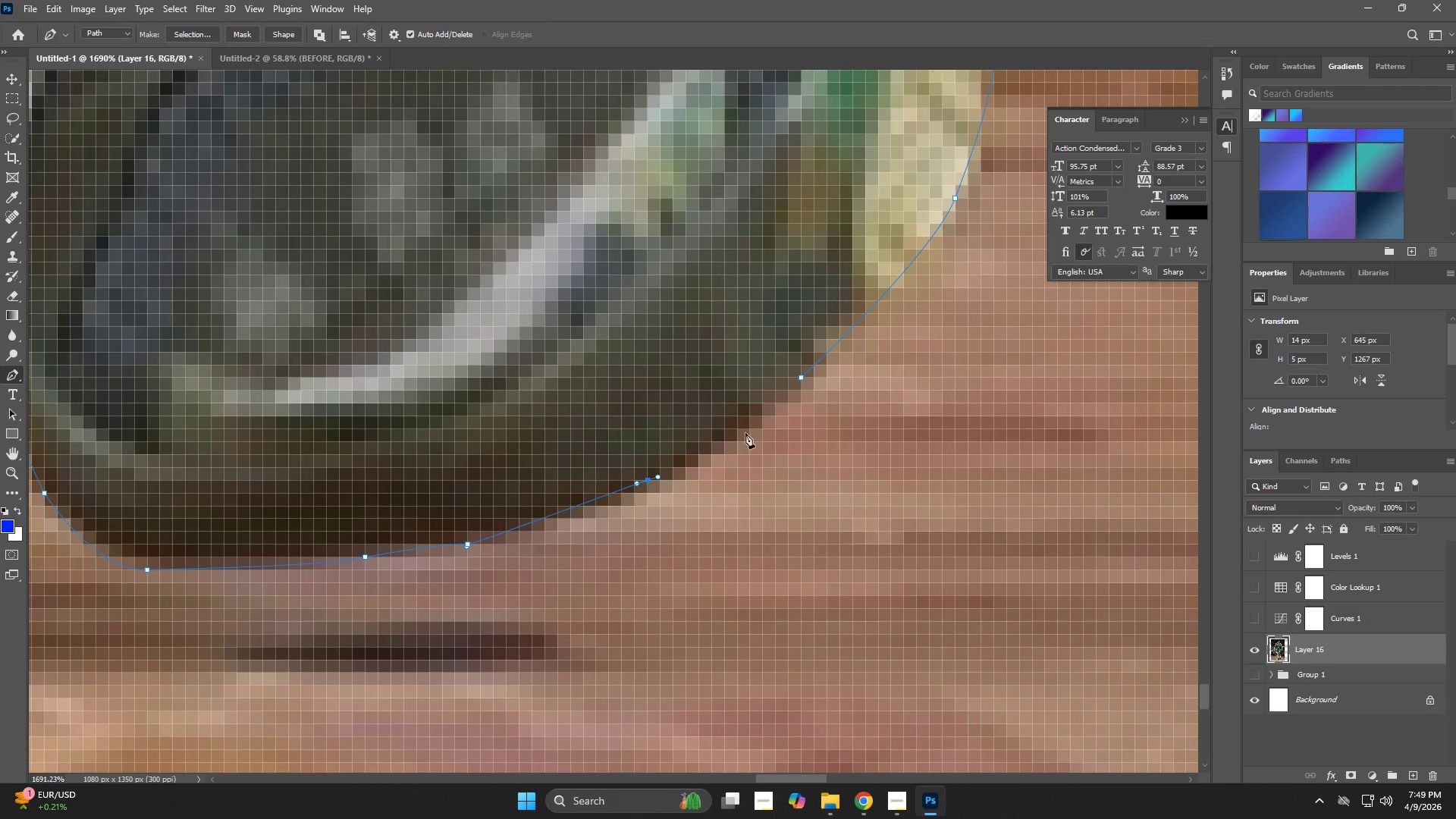 
left_click([756, 423])
 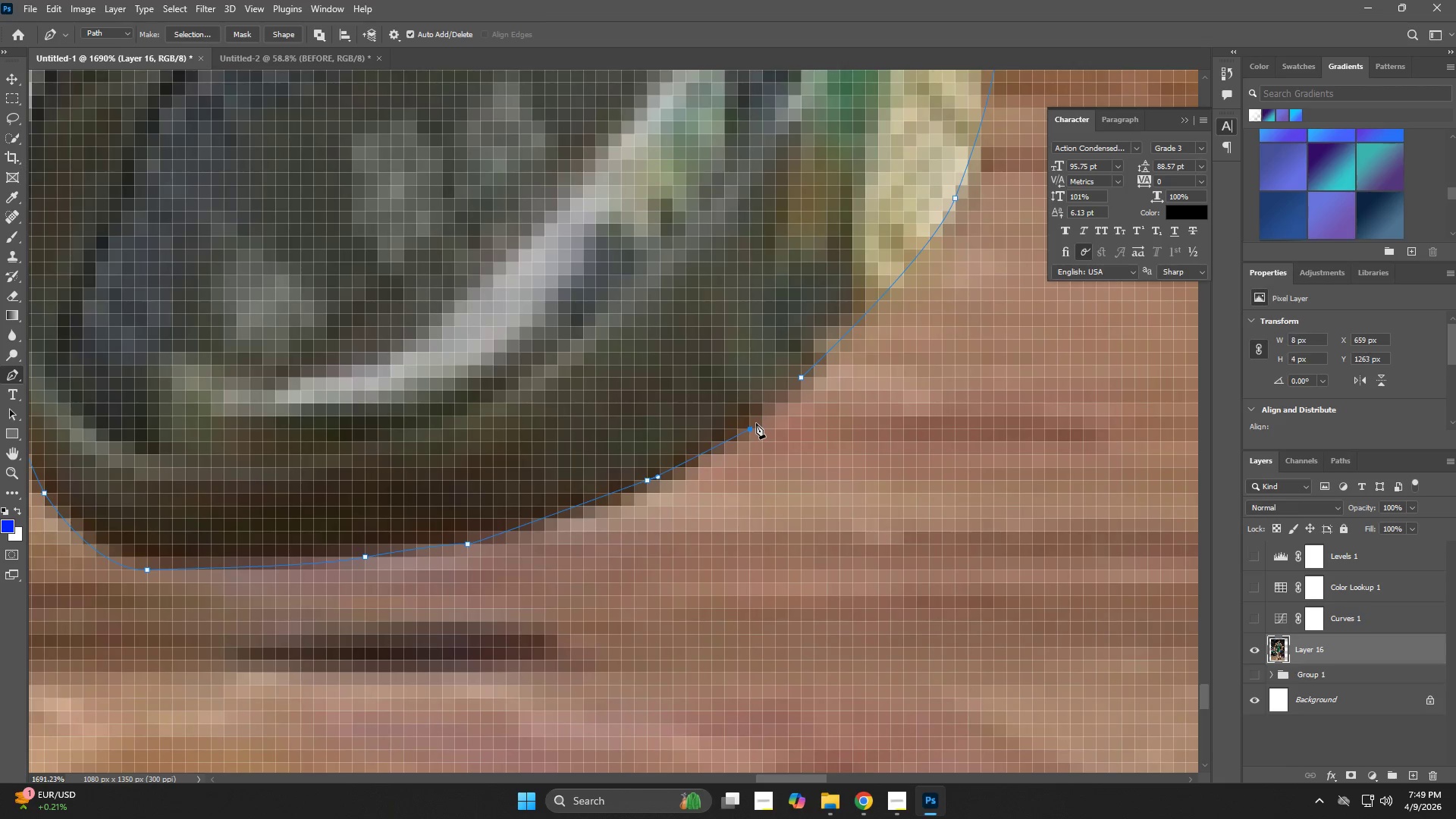 
key(Control+NumpadEnter)
 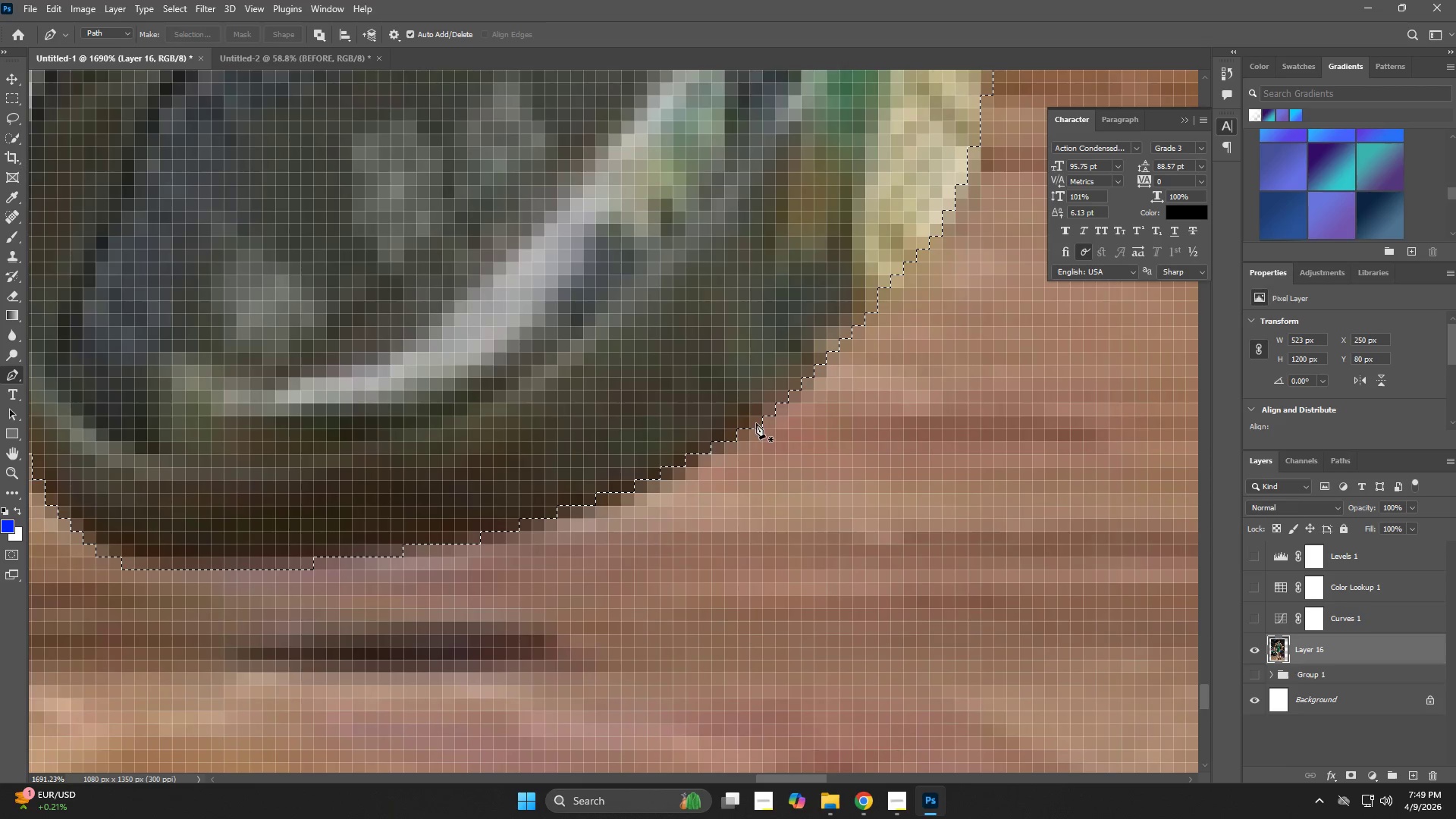 
key(Control+J)
 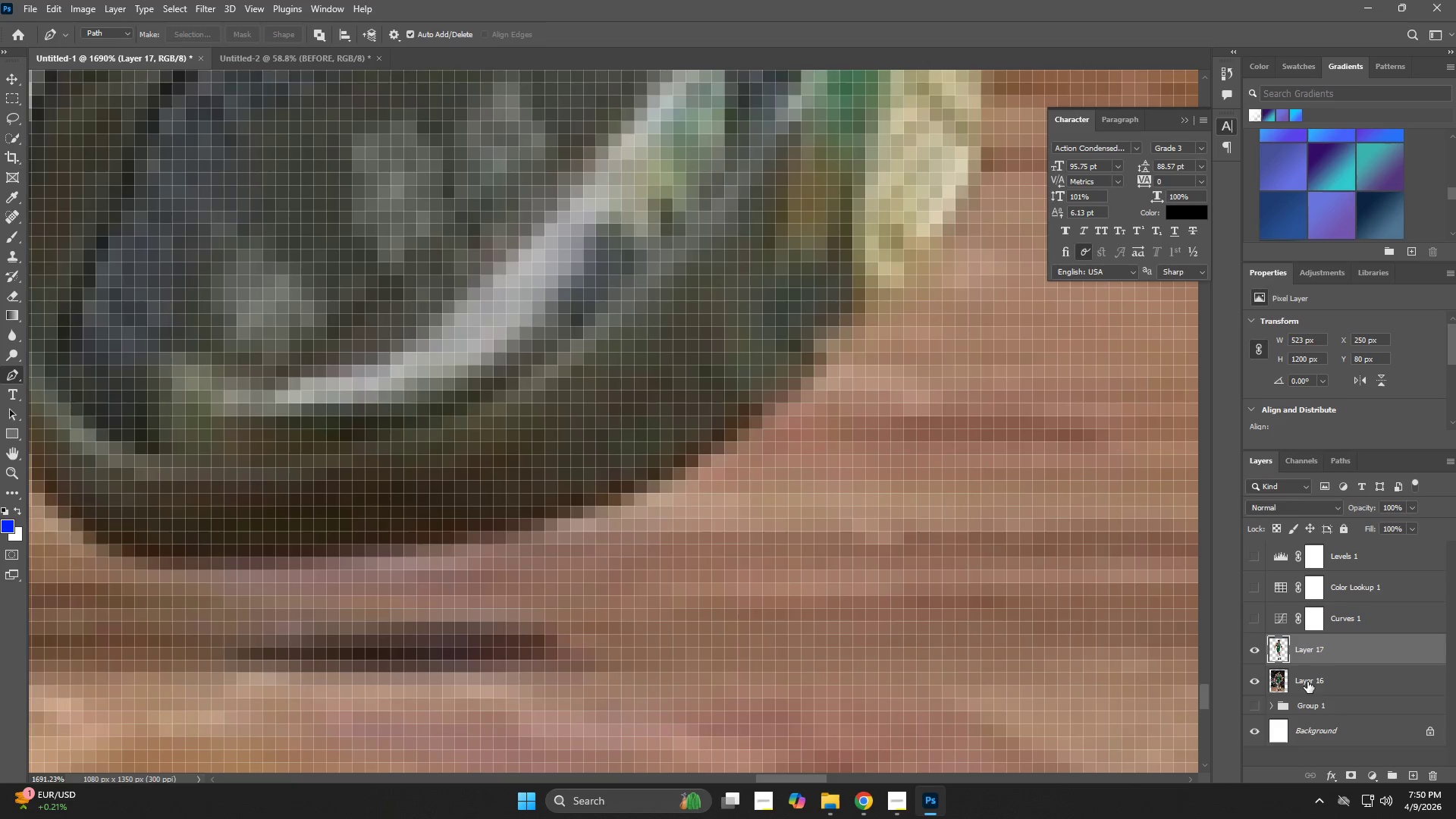 
key(Control+ControlLeft)
 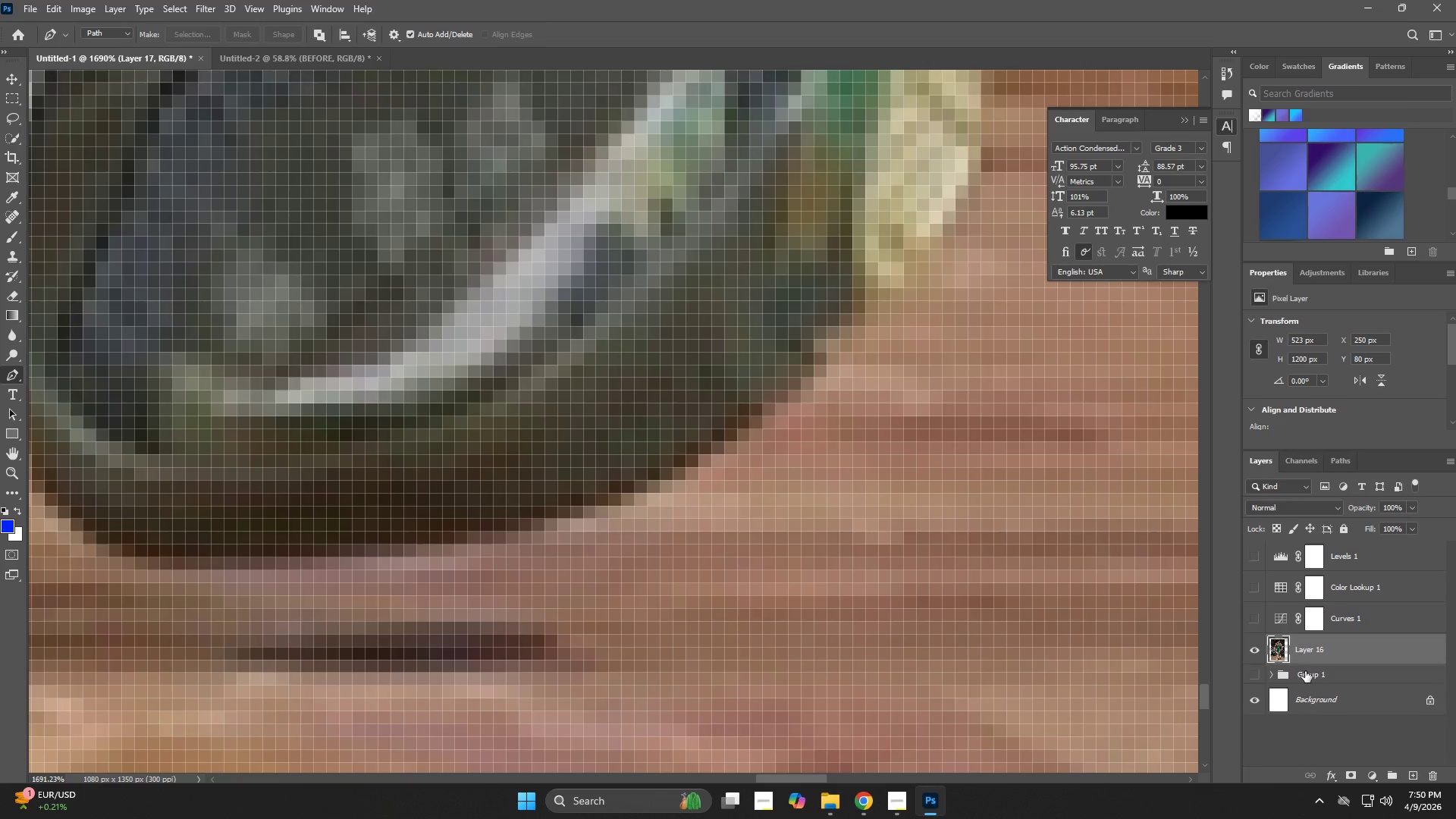 
key(Control+Z)
 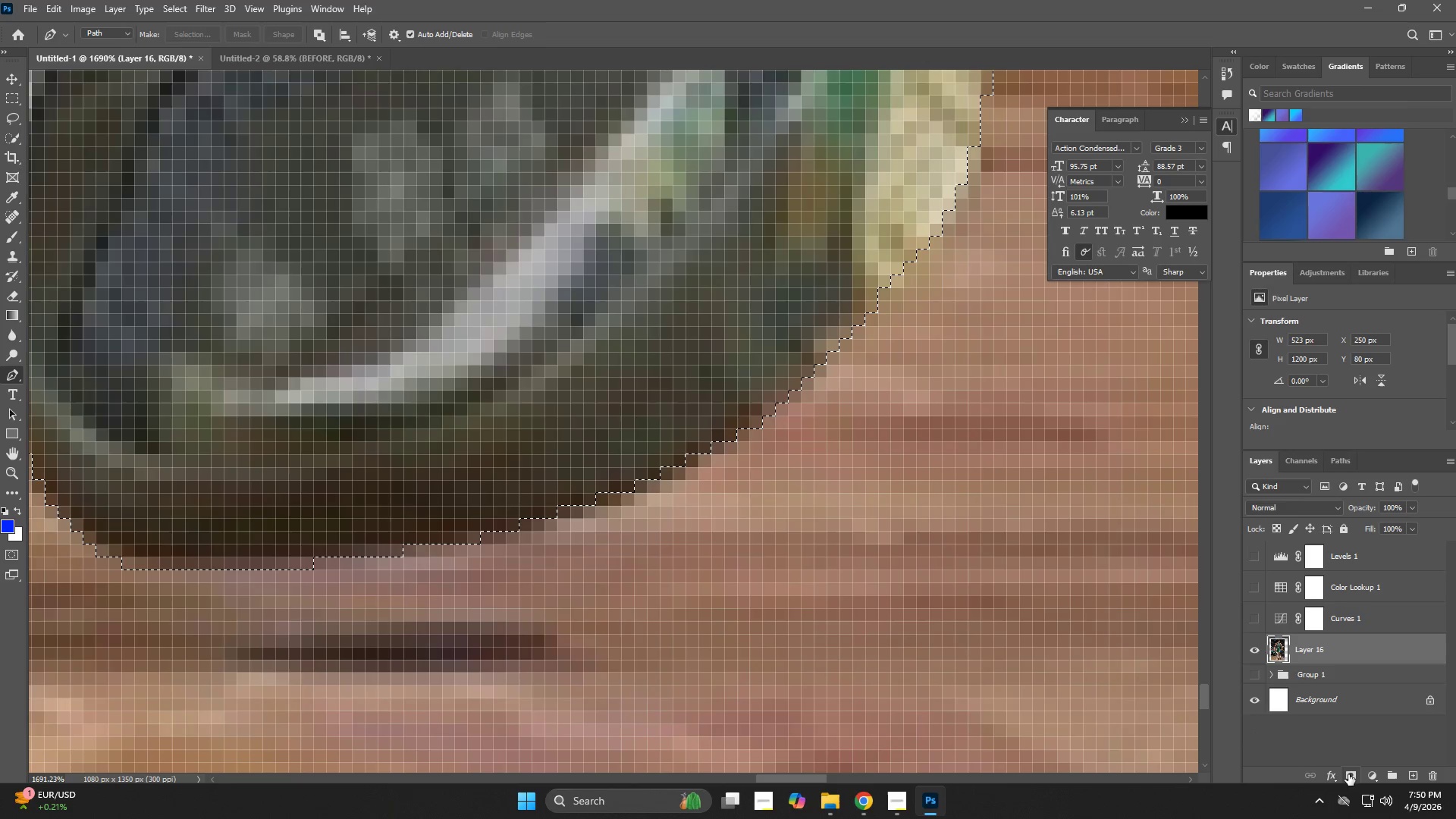 
type(zv)
 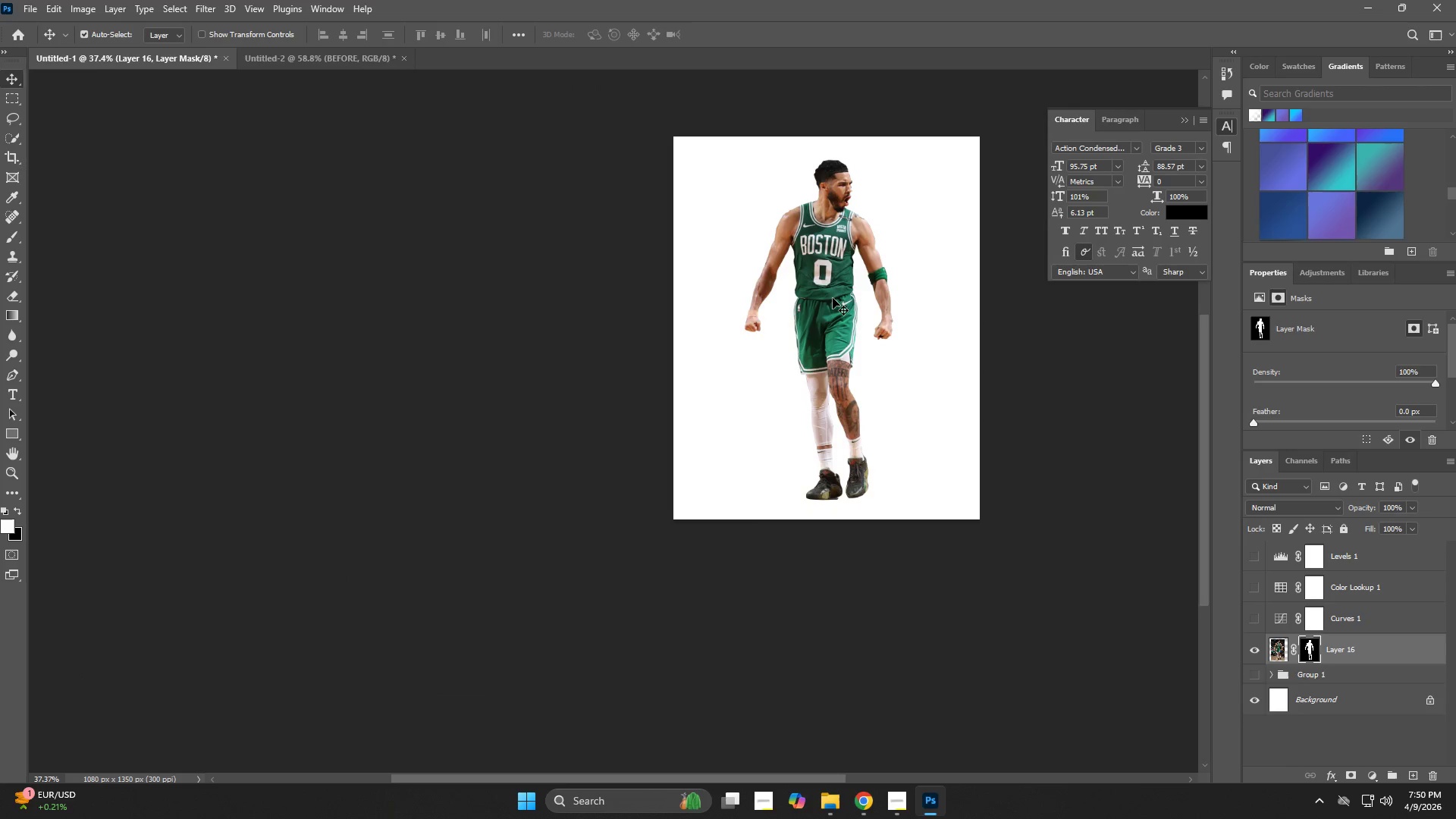 
left_click_drag(start_coordinate=[907, 526], to_coordinate=[745, 579])
 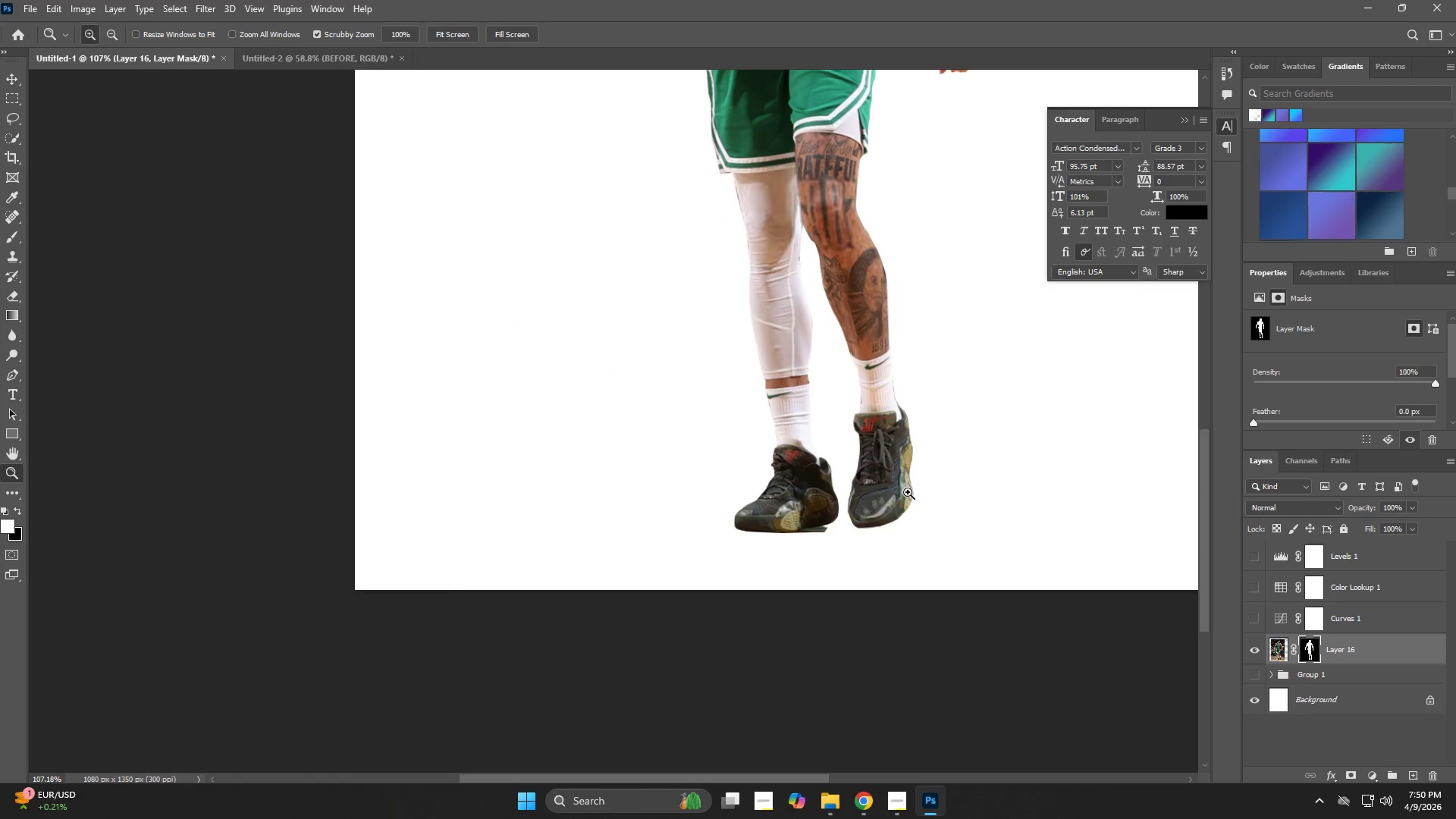 
left_click_drag(start_coordinate=[916, 484], to_coordinate=[849, 507])
 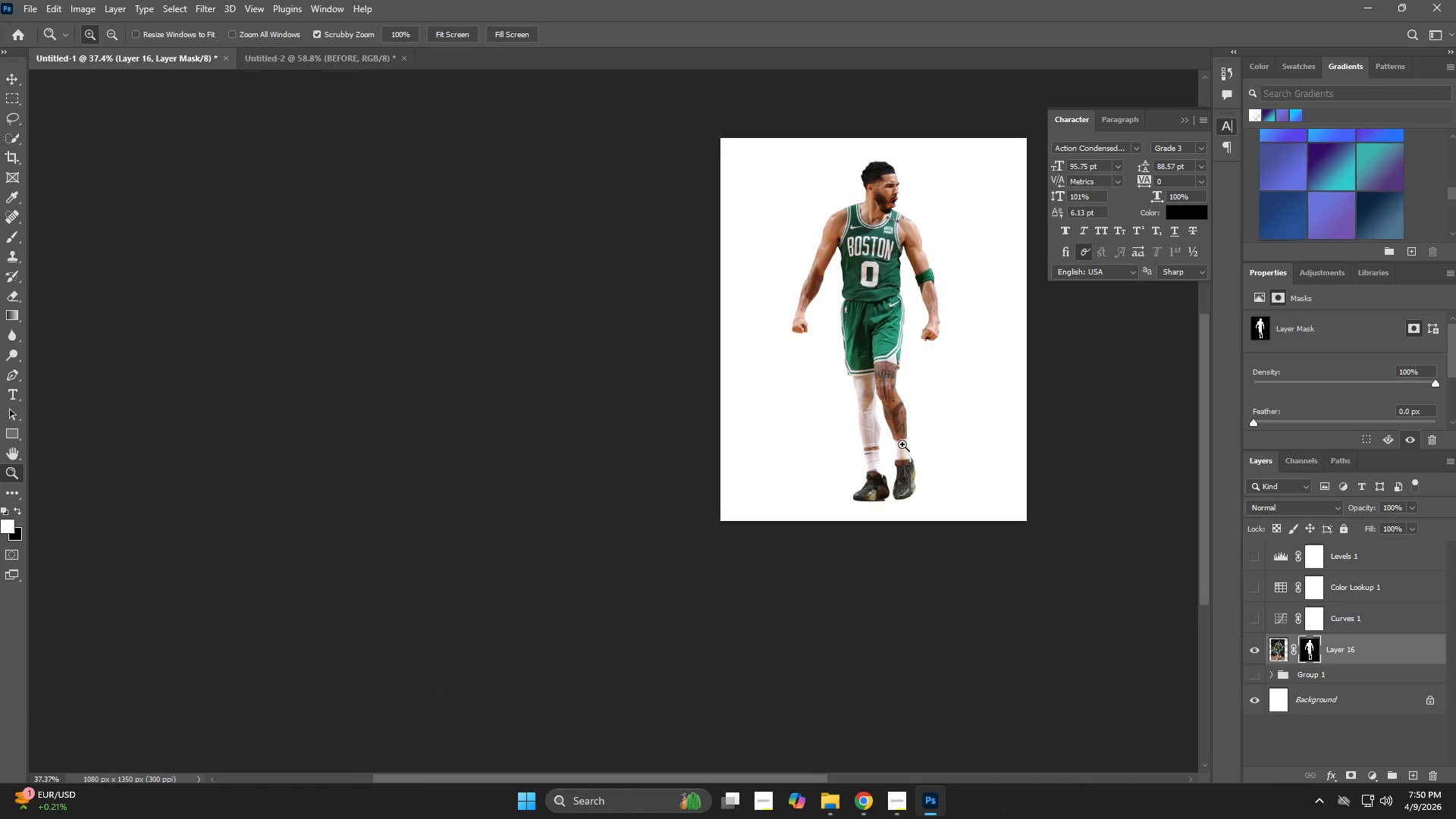 
hold_key(key=Space, duration=0.81)
 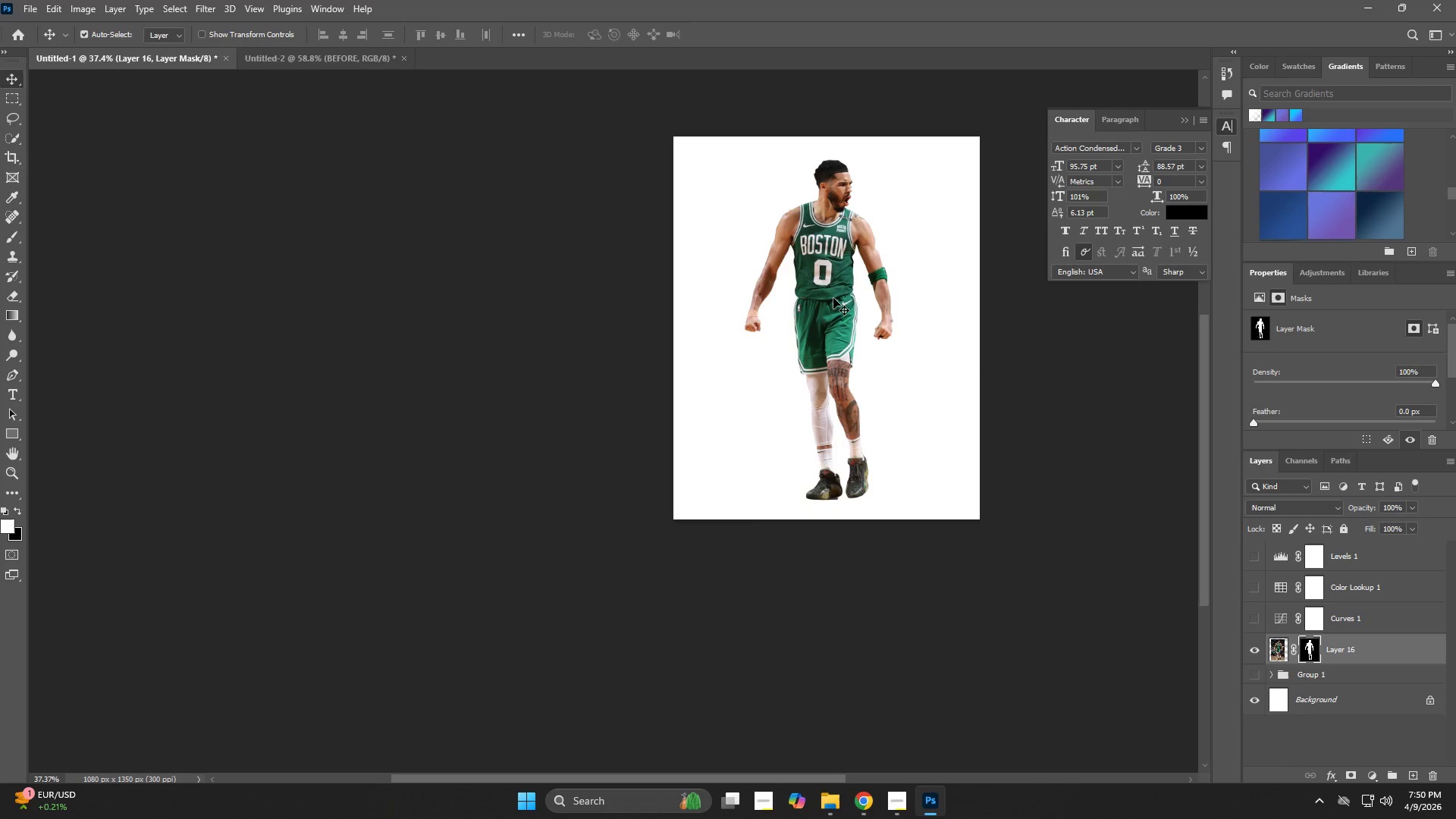 
left_click_drag(start_coordinate=[912, 378], to_coordinate=[864, 377])
 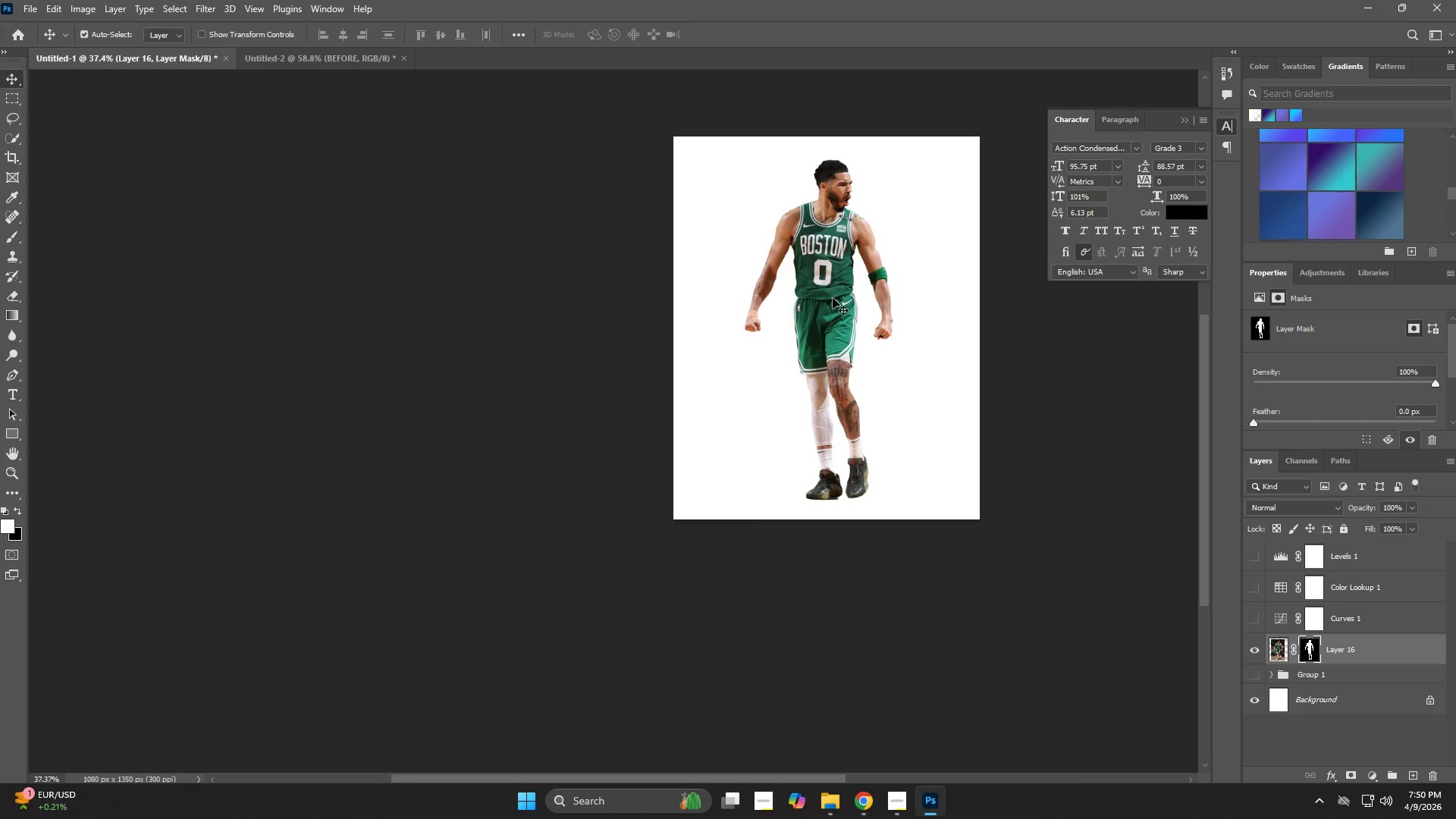 
left_click_drag(start_coordinate=[833, 298], to_coordinate=[837, 307])
 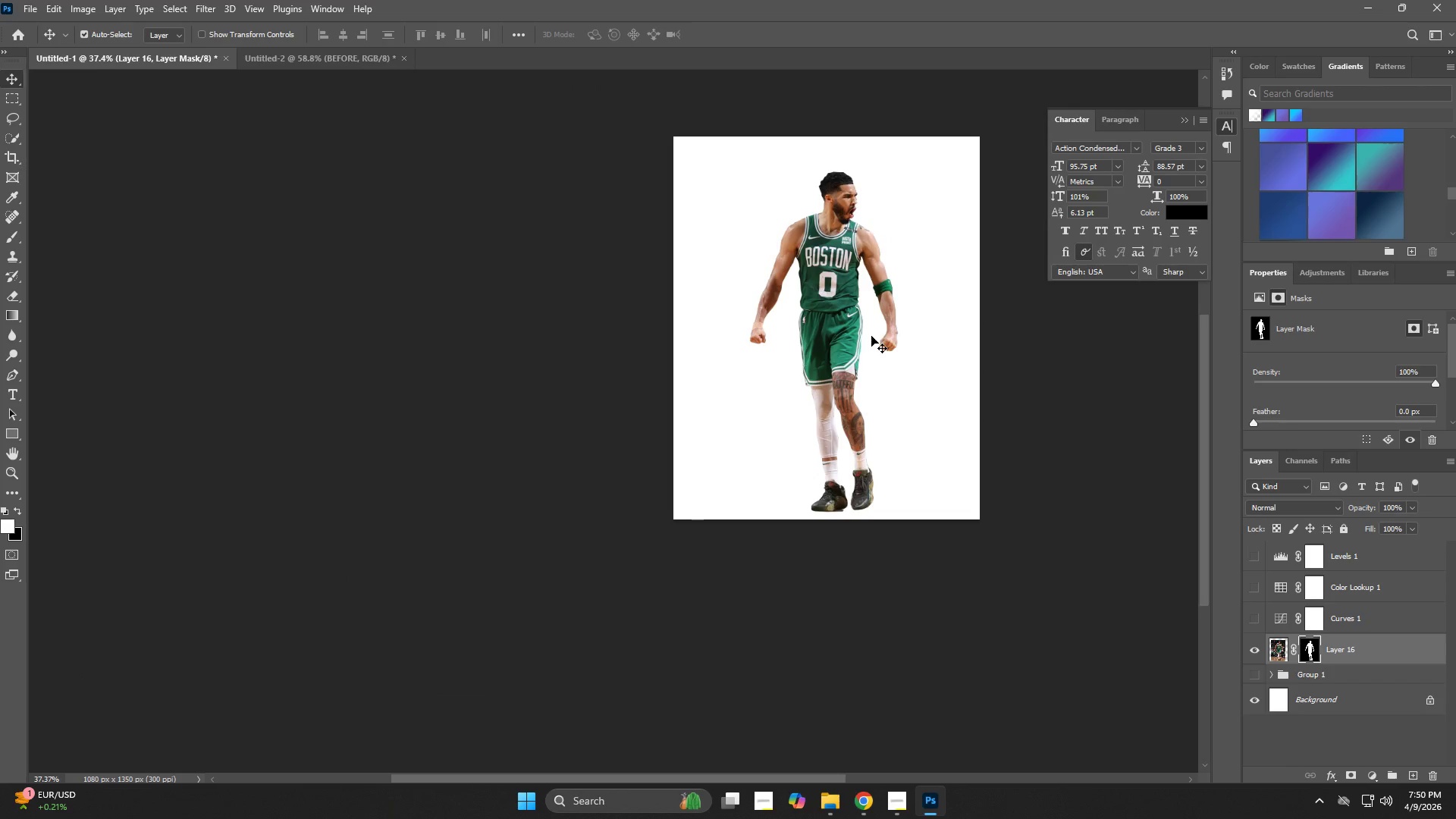 
type(zz)
 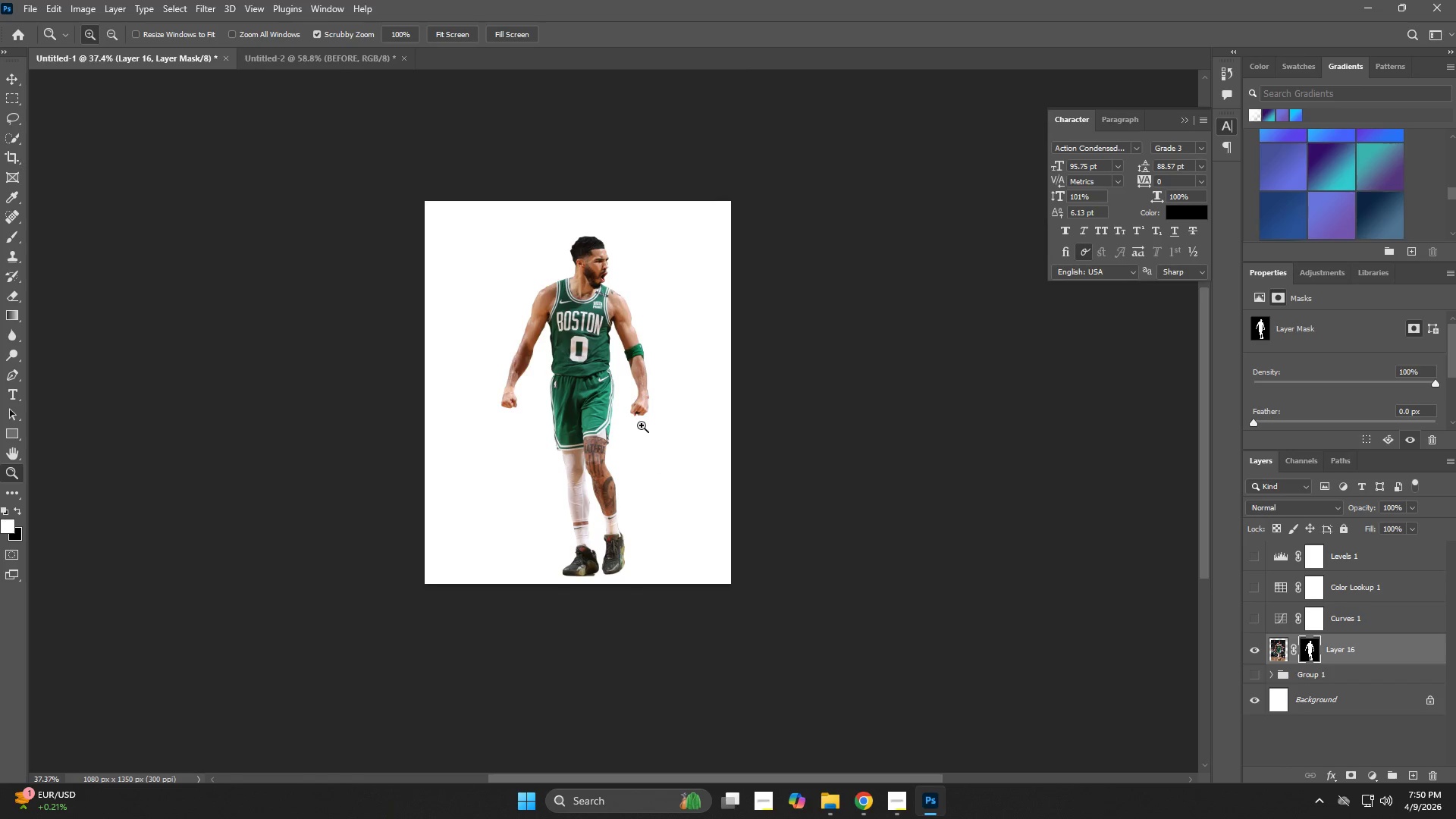 
hold_key(key=Space, duration=1.02)
 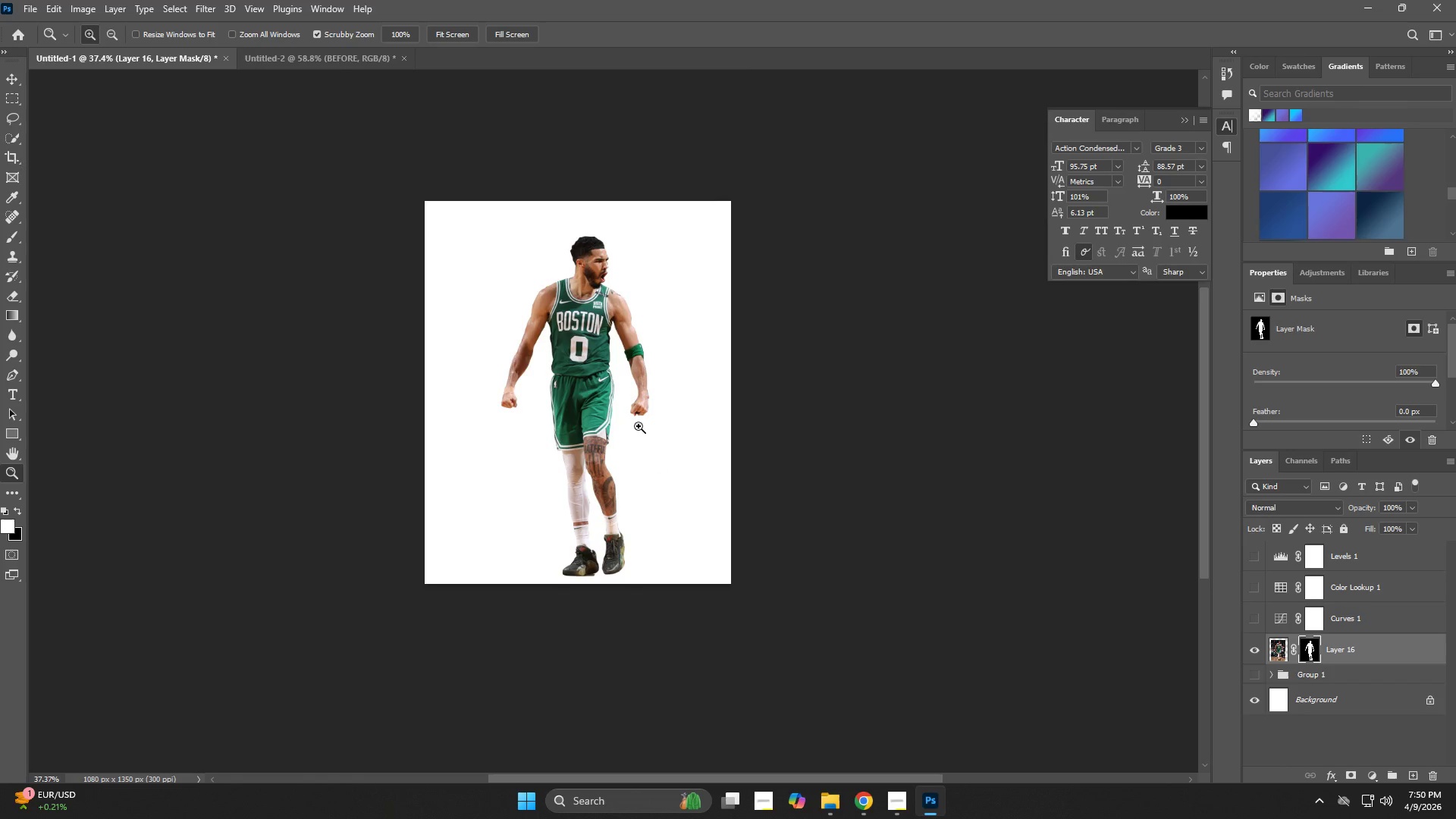 
left_click_drag(start_coordinate=[912, 403], to_coordinate=[663, 468])
 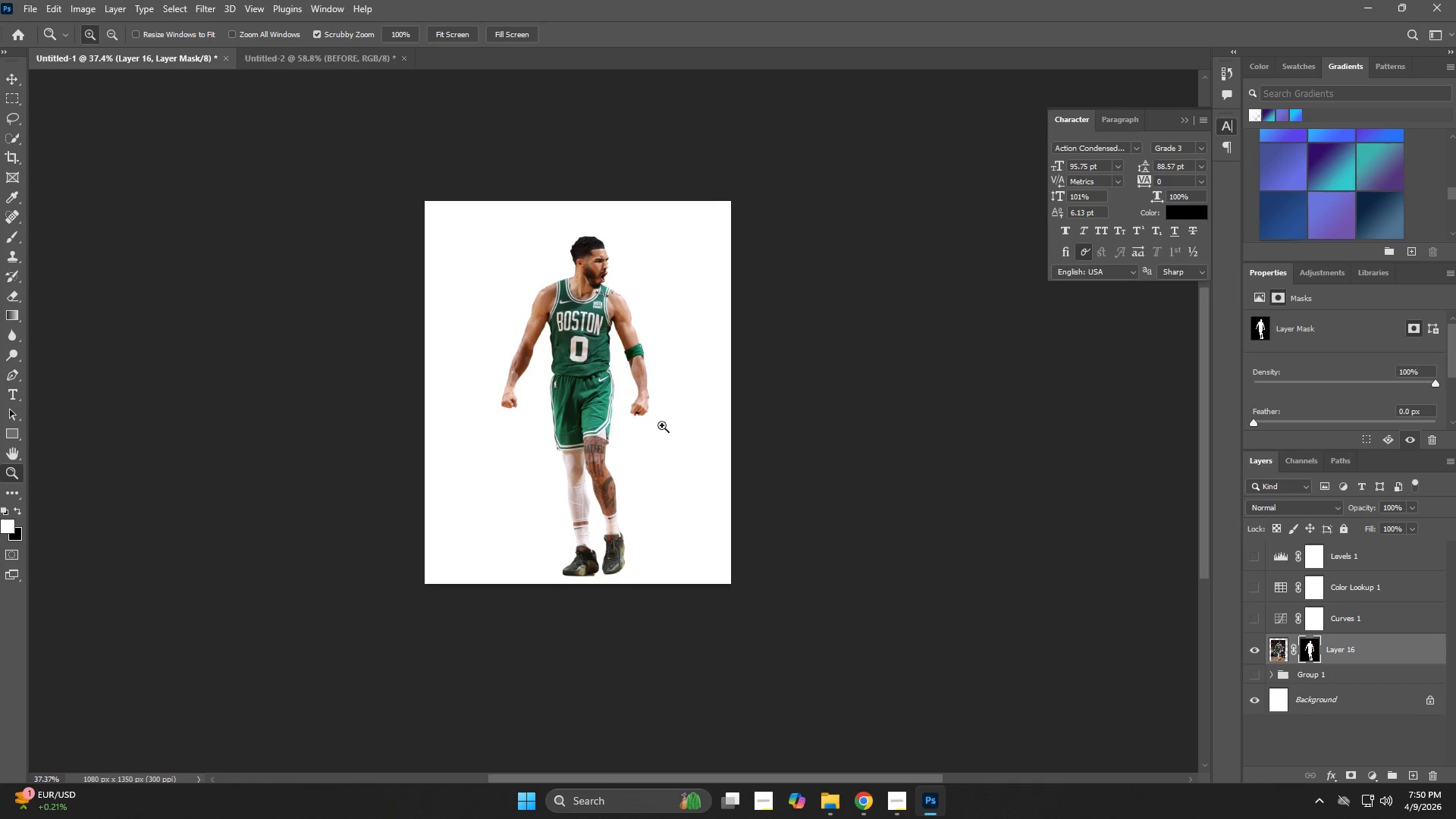 
left_click_drag(start_coordinate=[652, 405], to_coordinate=[742, 455])
 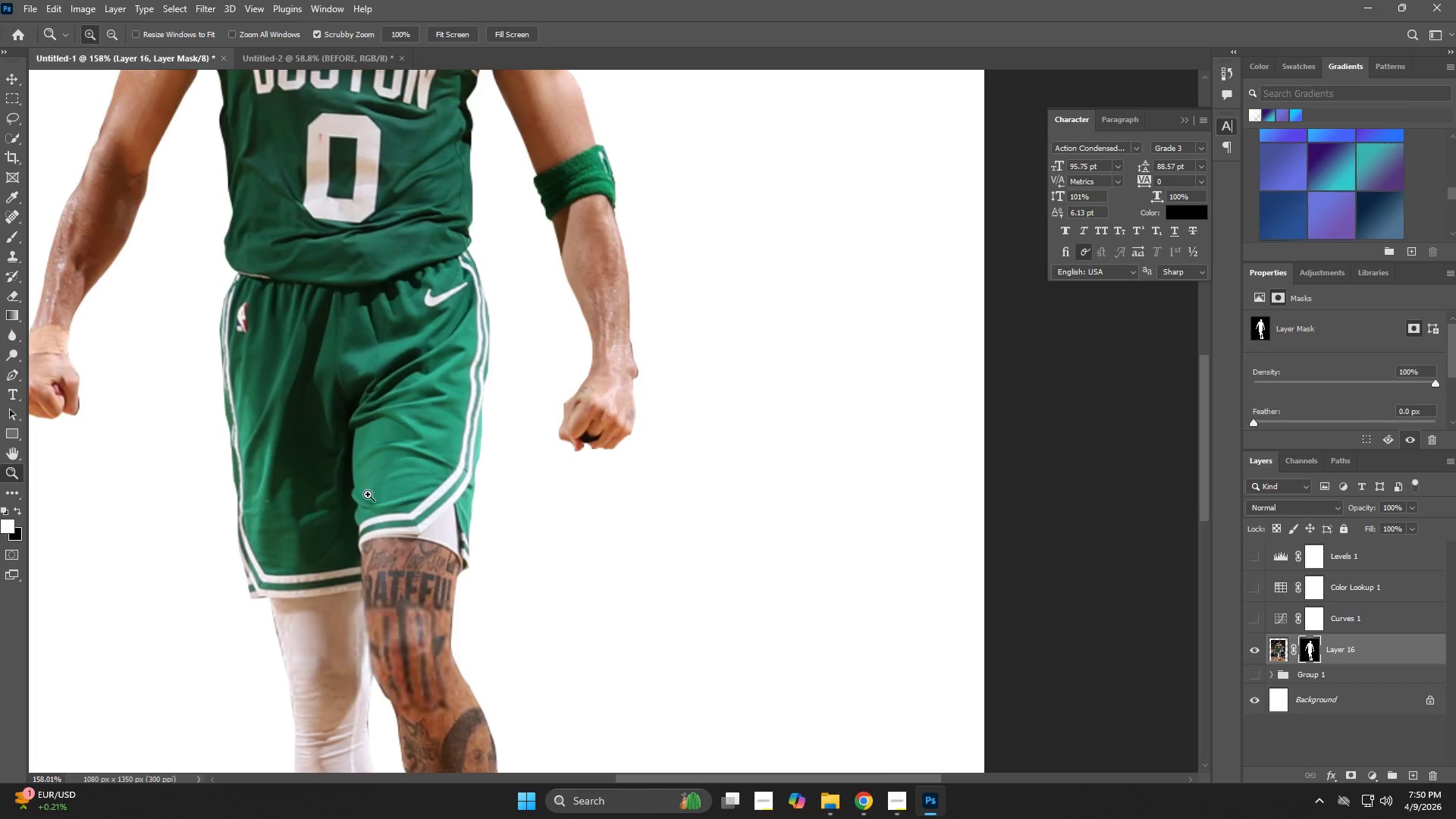 
hold_key(key=Space, duration=0.88)
 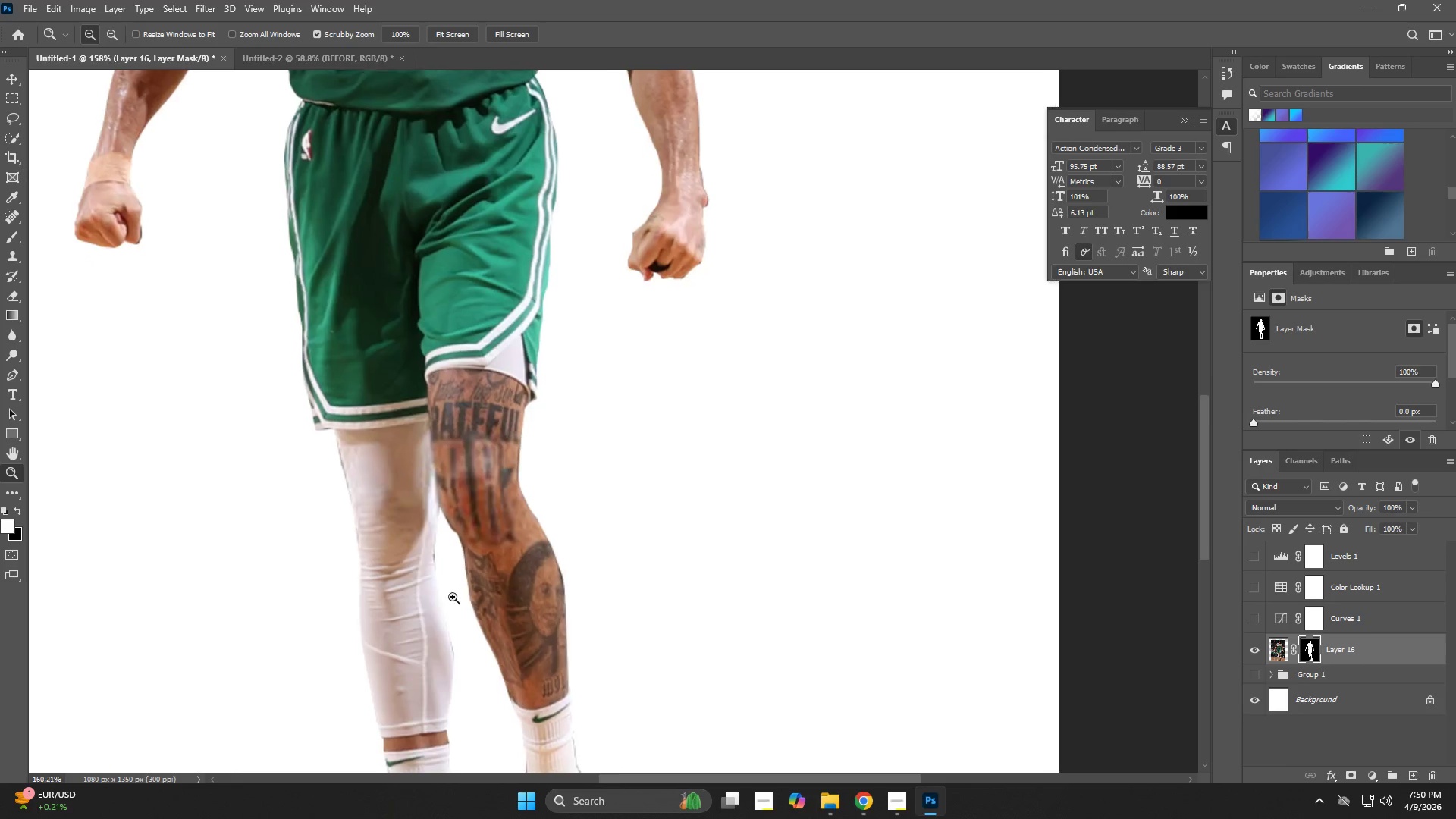 
left_click_drag(start_coordinate=[362, 500], to_coordinate=[428, 334])
 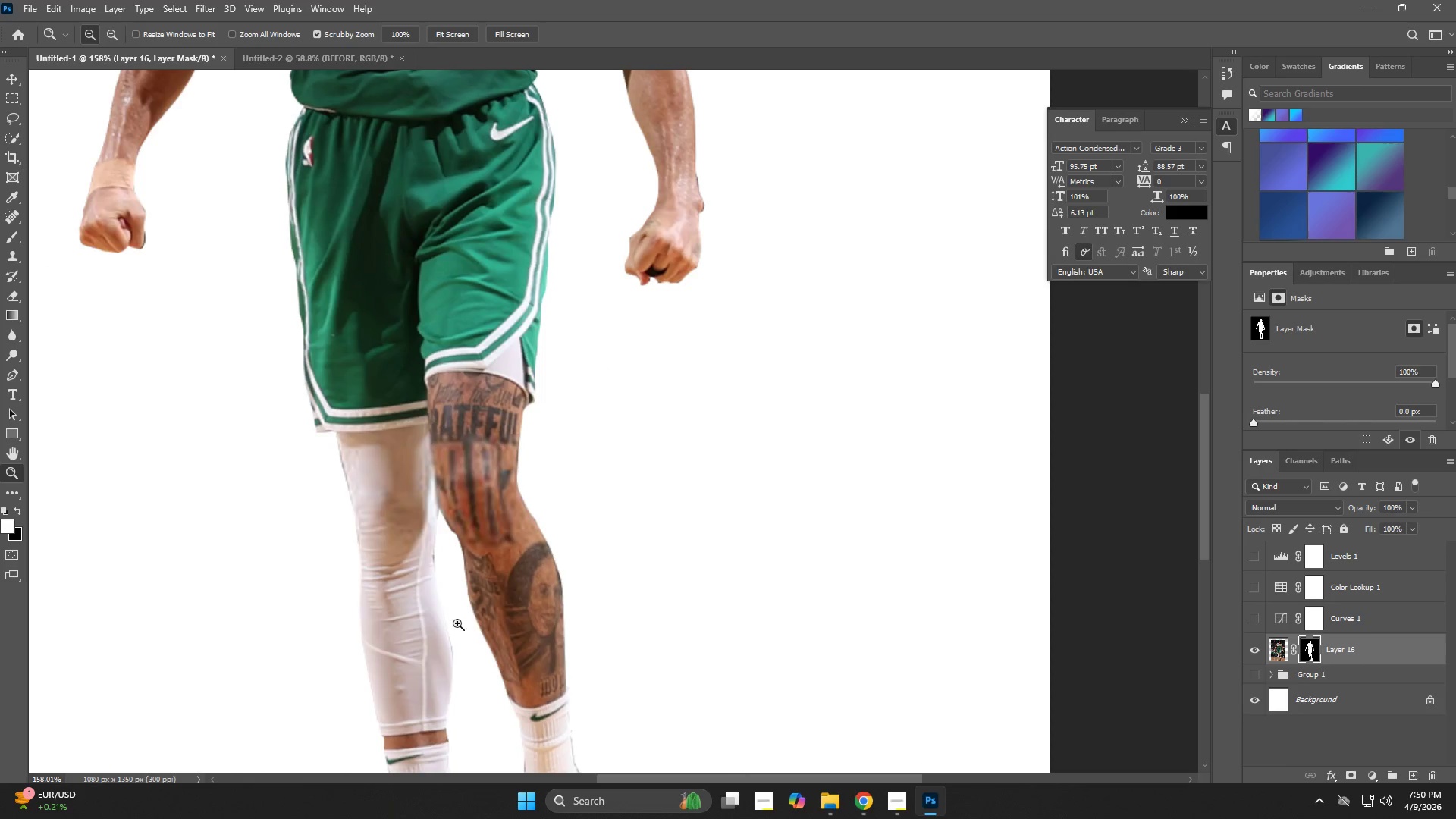 
type(ze)
 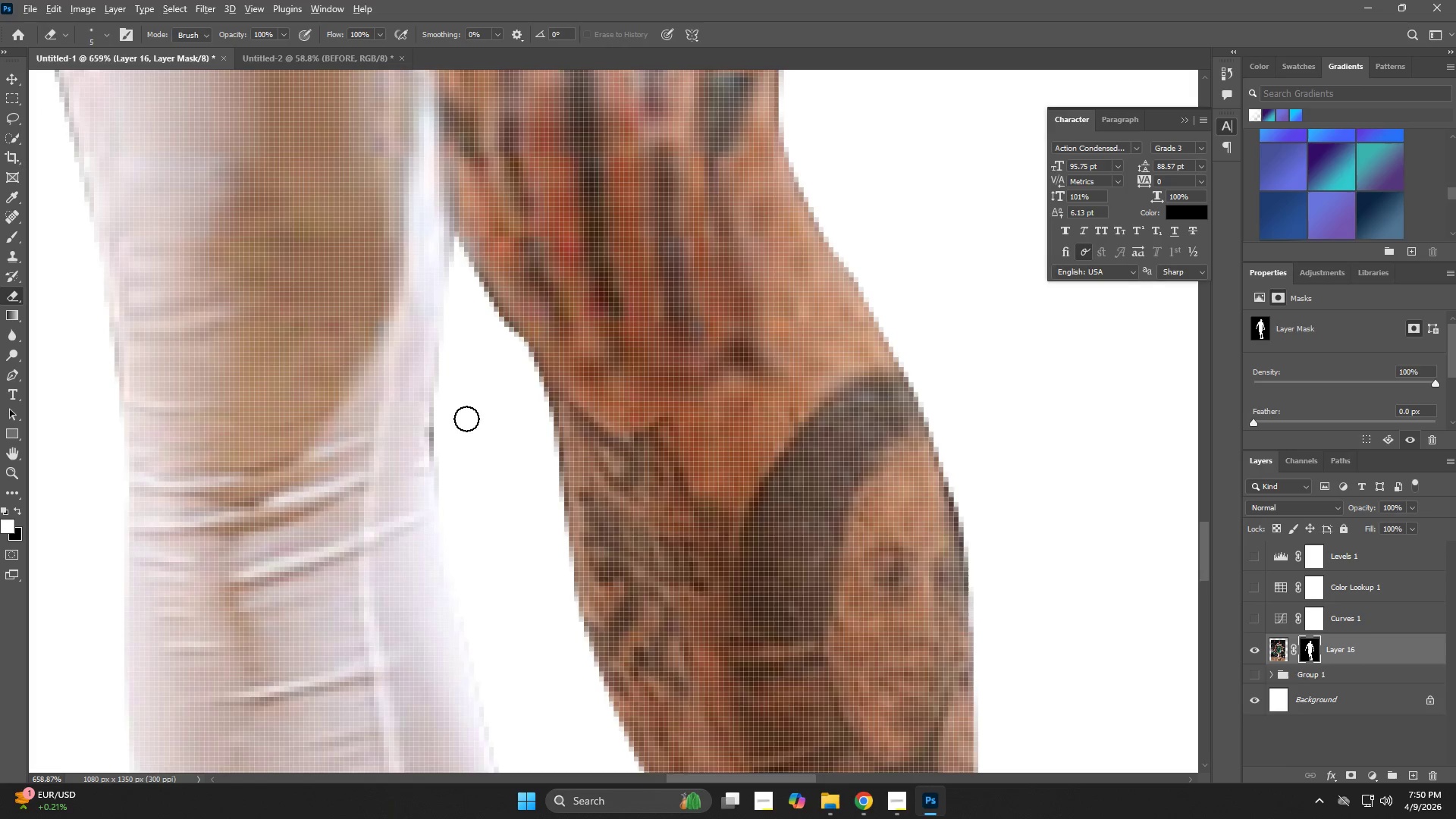 
left_click_drag(start_coordinate=[435, 595], to_coordinate=[522, 614])
 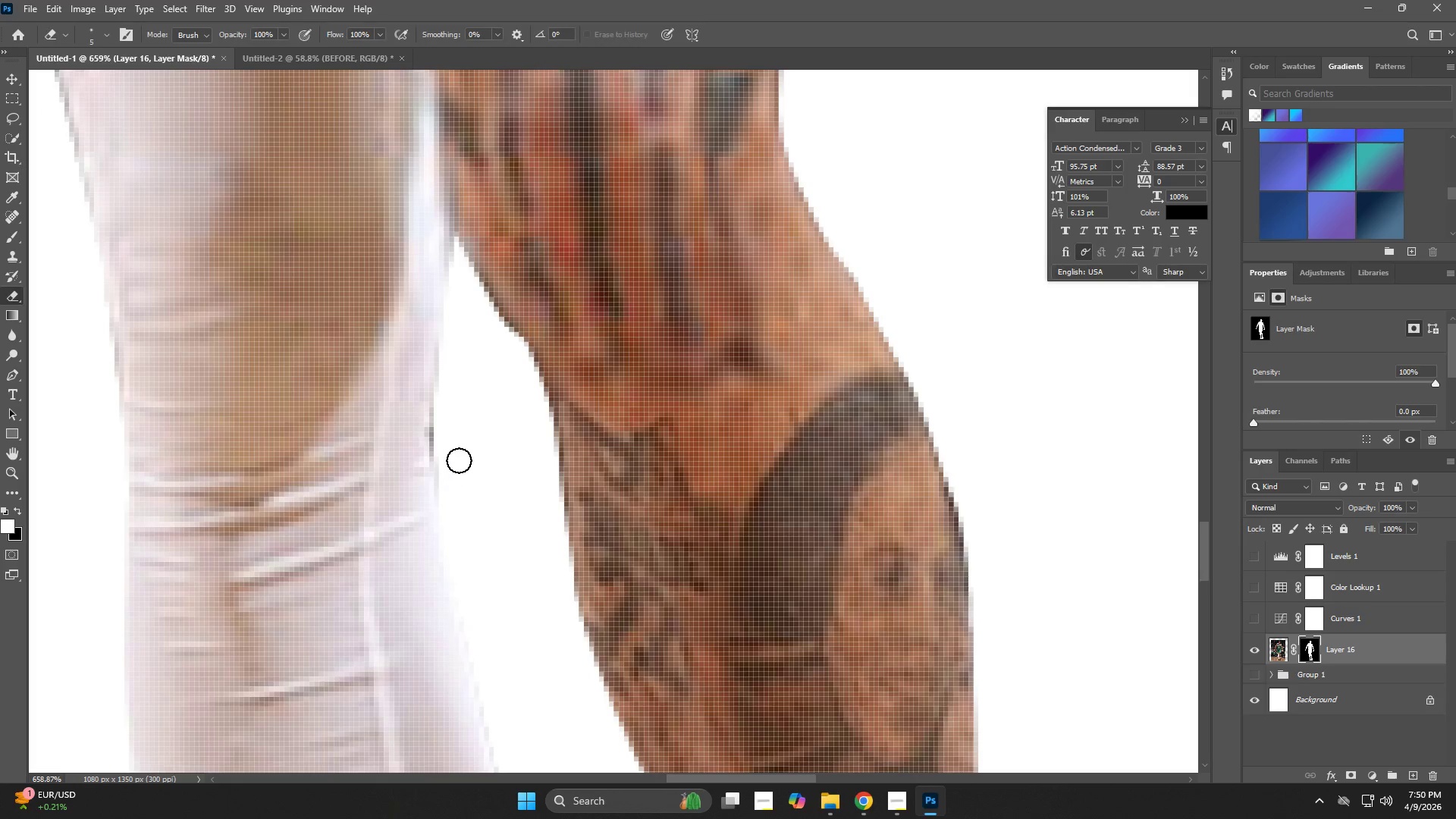 
hold_key(key=AltLeft, duration=0.55)
 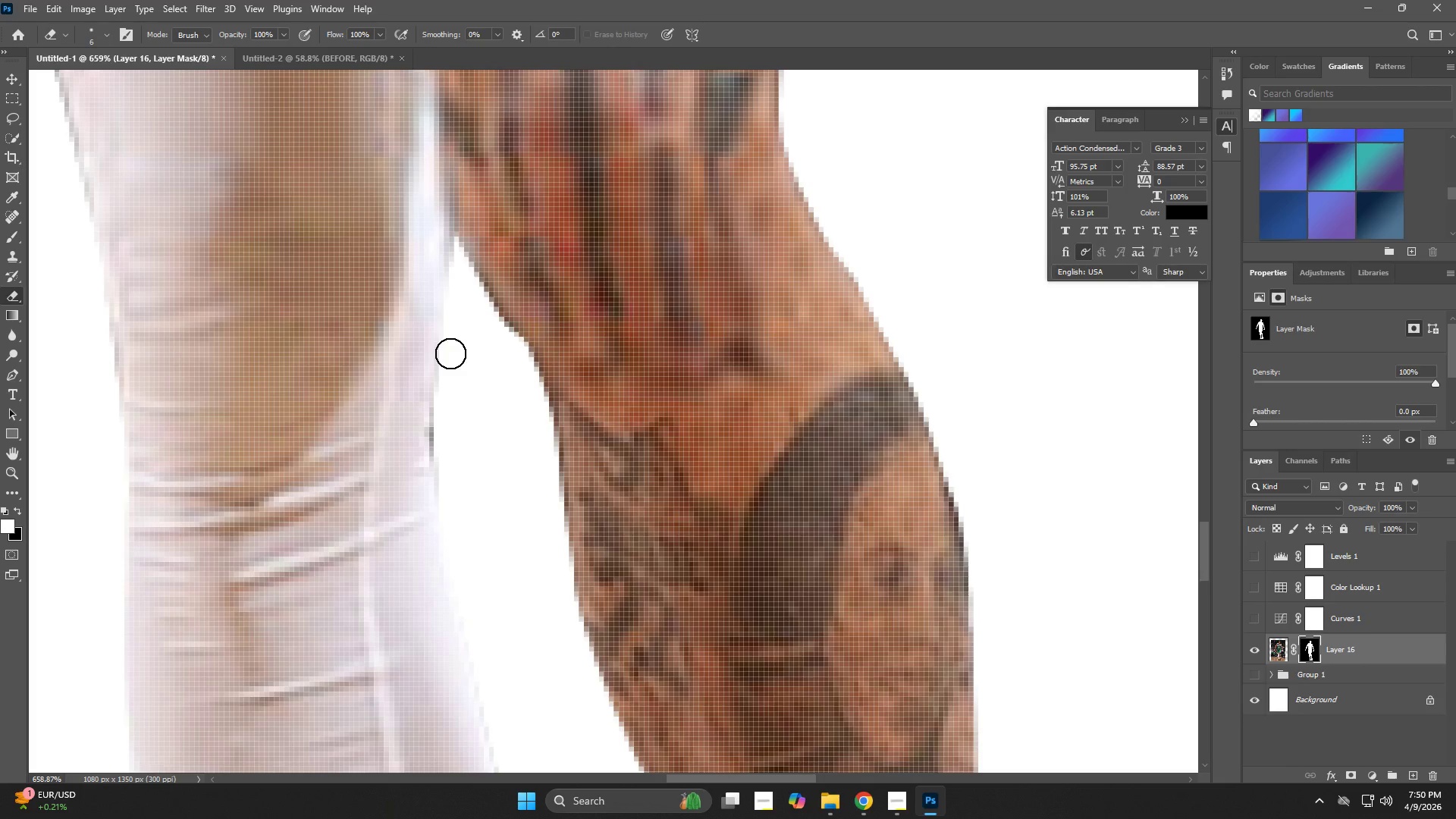 
left_click_drag(start_coordinate=[450, 353], to_coordinate=[470, 556])
 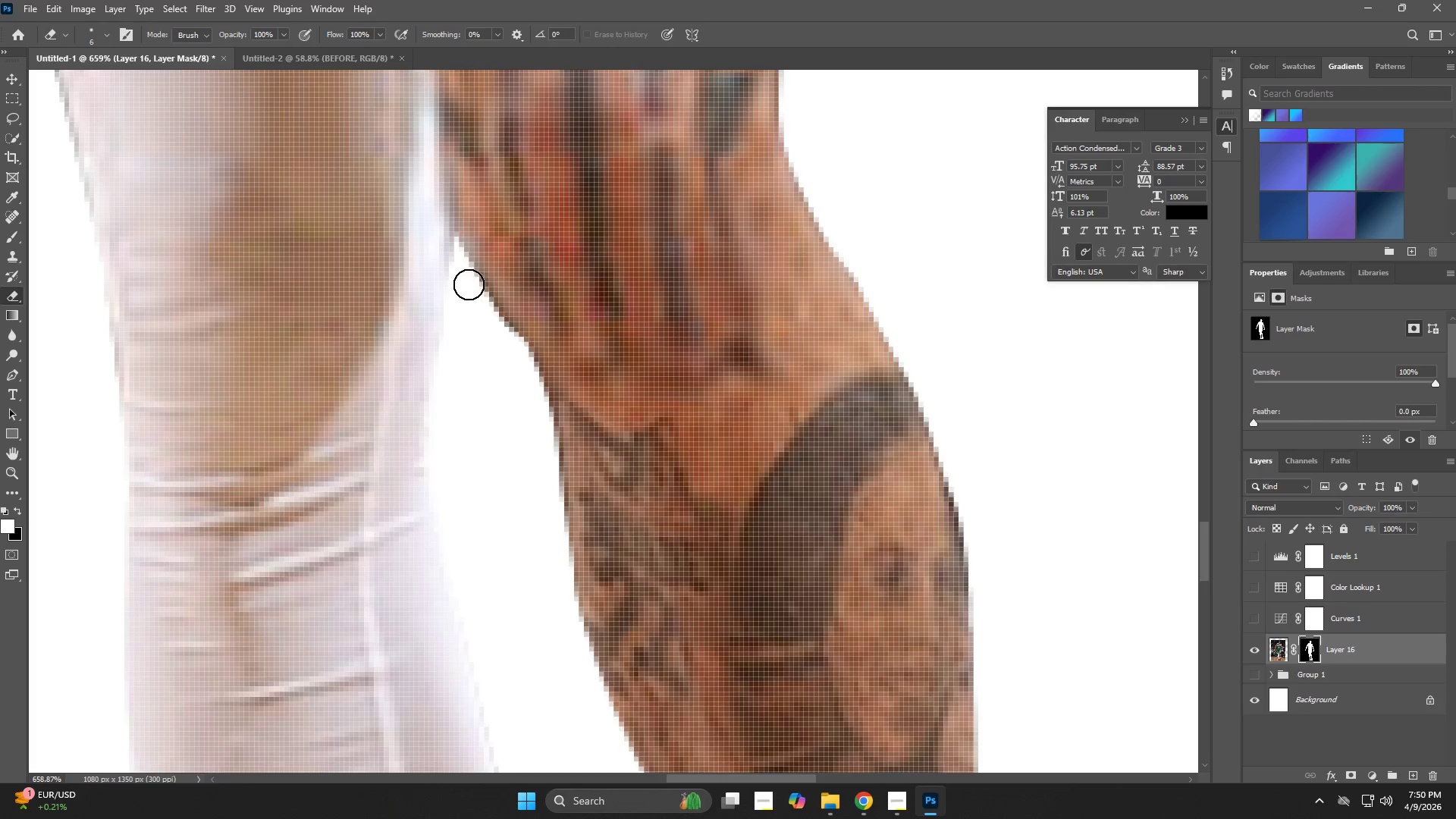 
left_click_drag(start_coordinate=[469, 284], to_coordinate=[563, 645])
 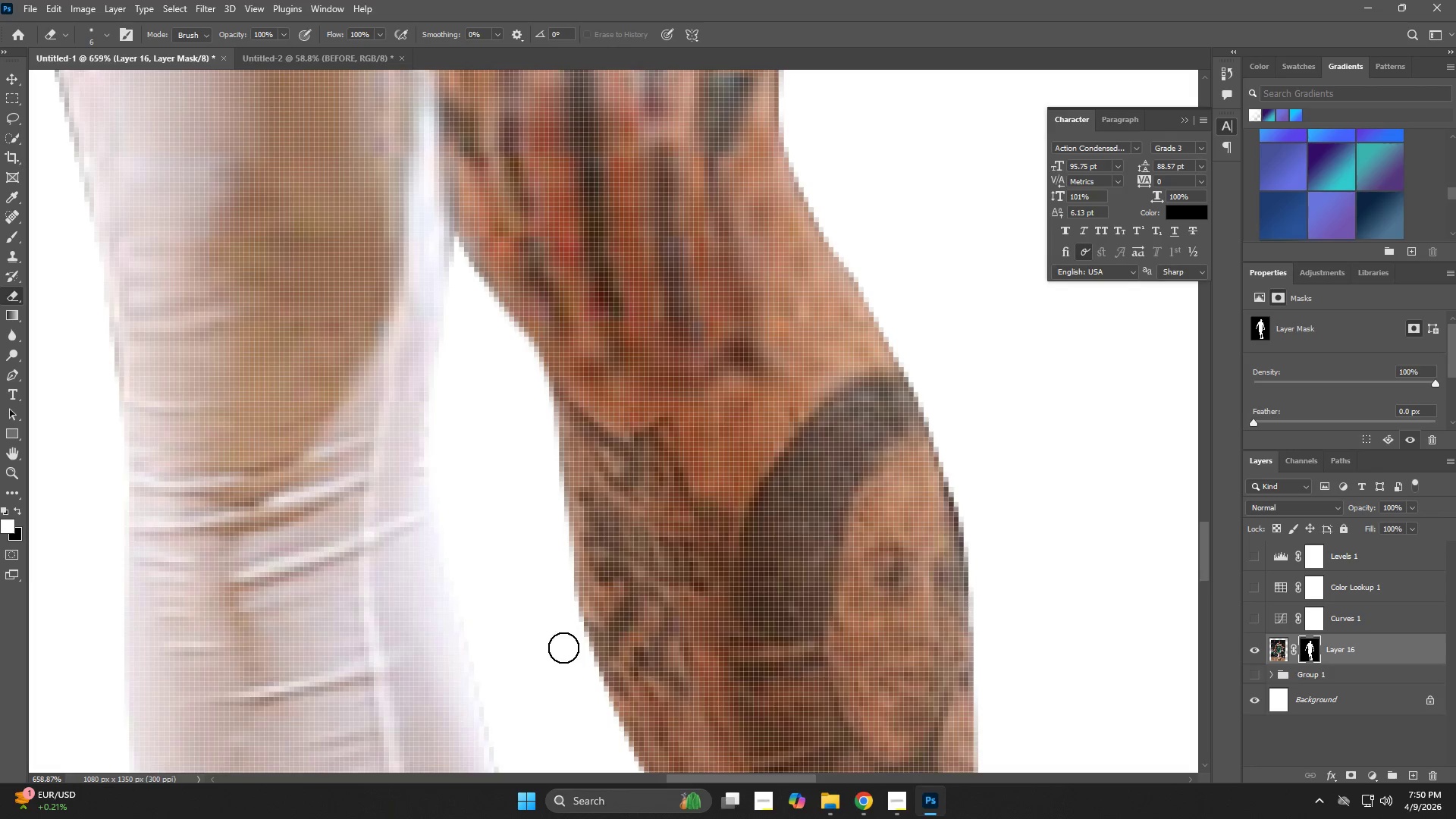 
hold_key(key=Space, duration=0.97)
 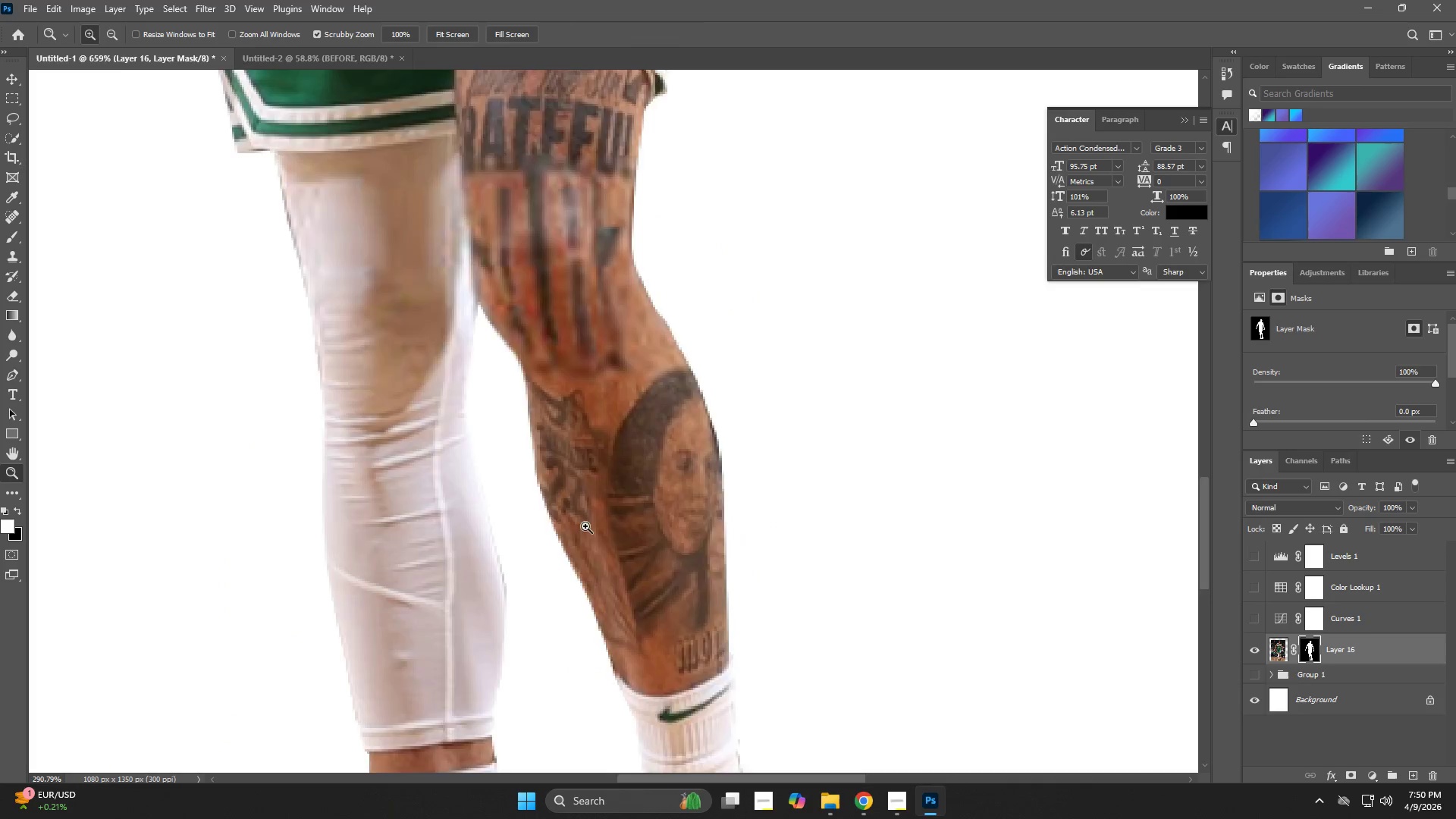 
left_click_drag(start_coordinate=[563, 649], to_coordinate=[391, 492])
 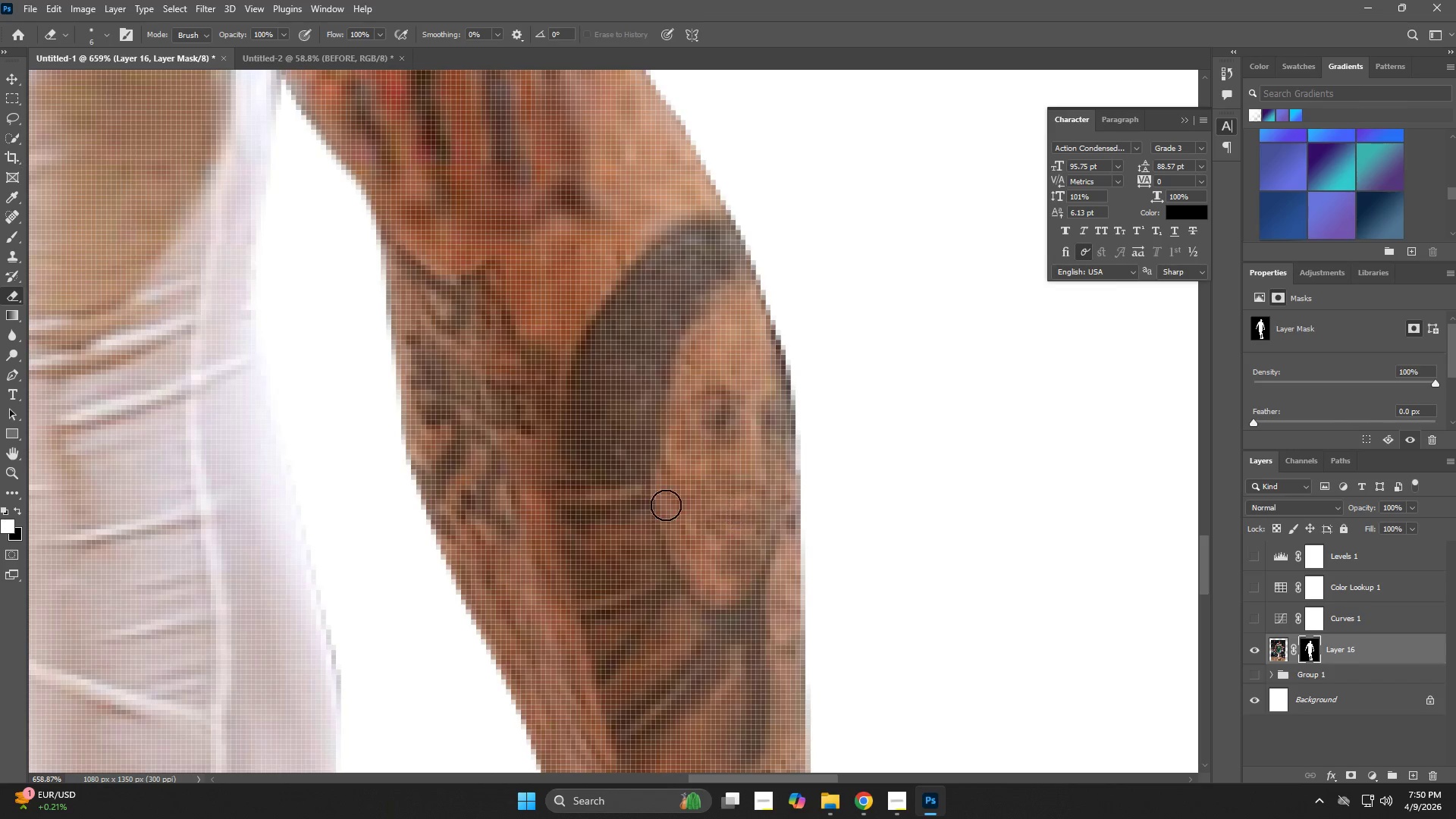 
type(zze)
 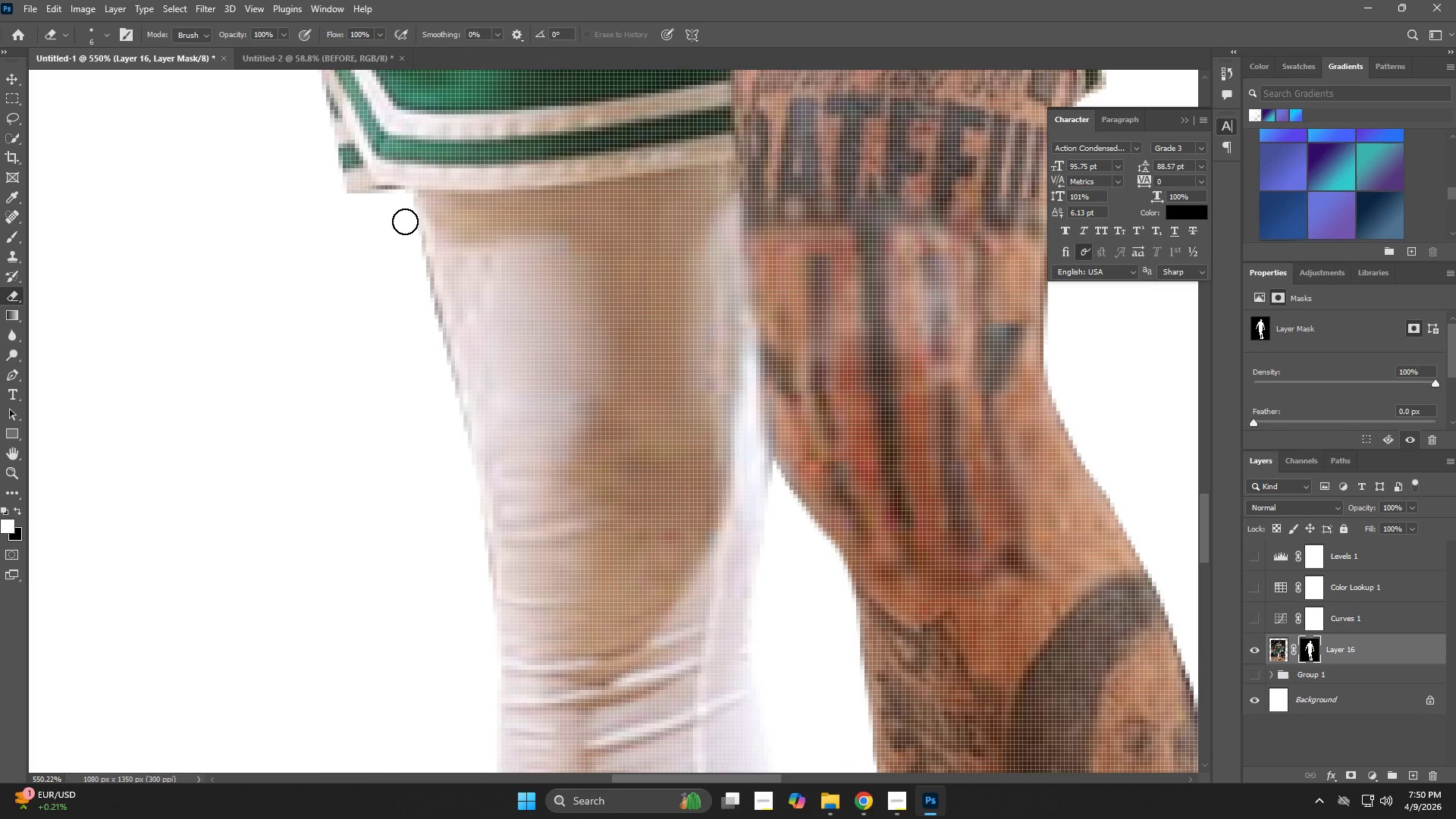 
left_click_drag(start_coordinate=[654, 506], to_coordinate=[576, 531])
 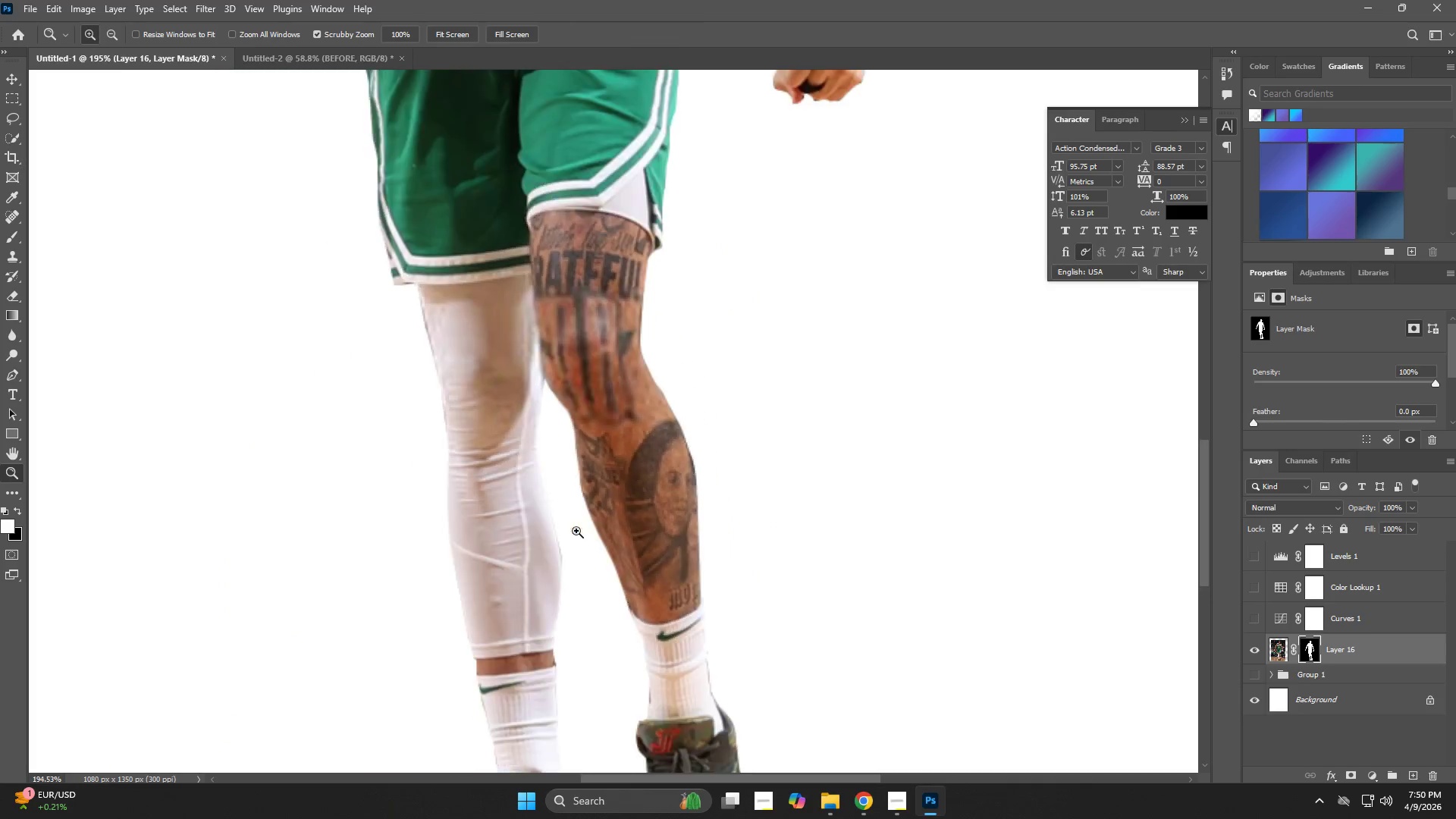 
hold_key(key=Space, duration=0.34)
 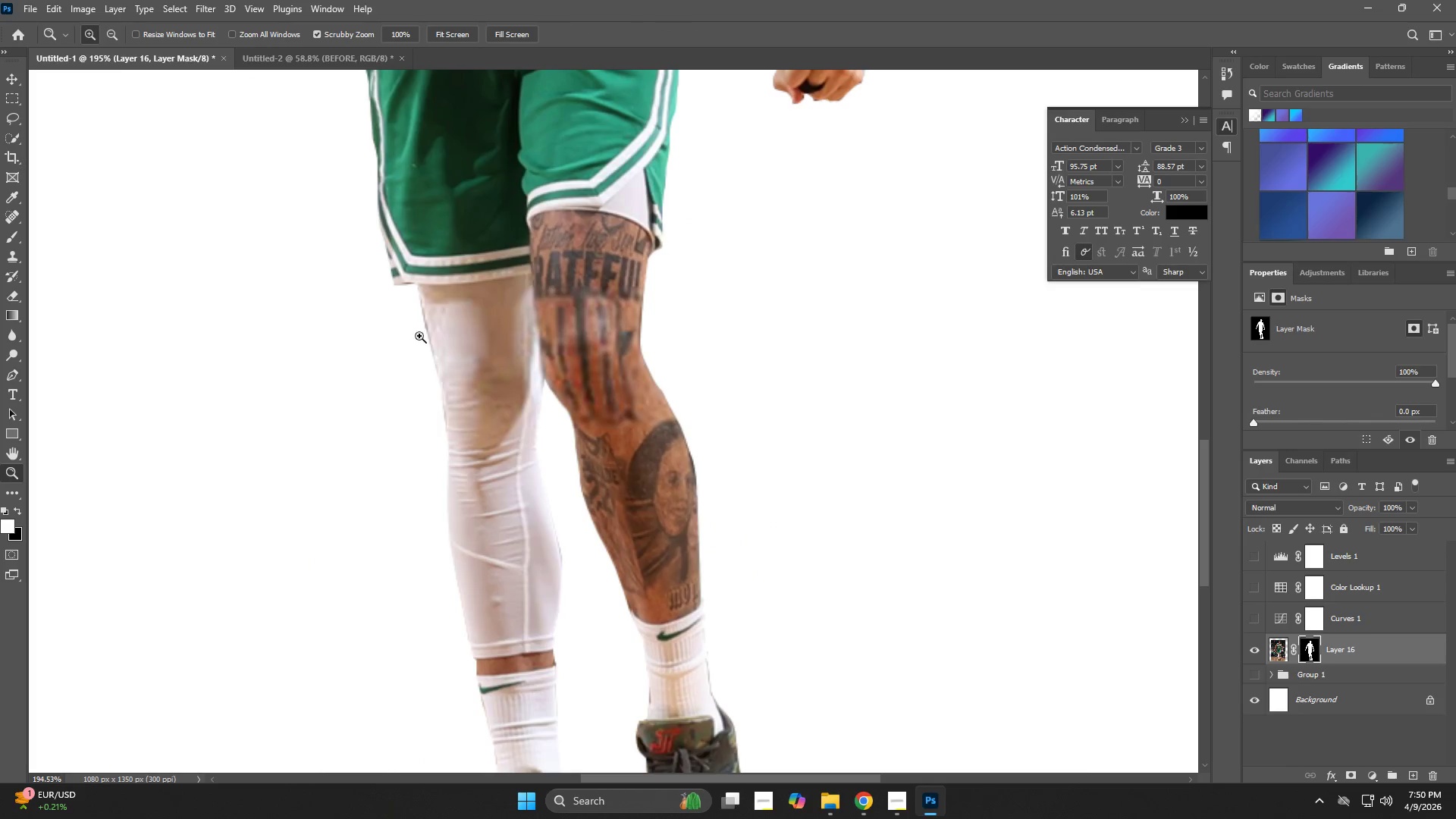 
left_click_drag(start_coordinate=[419, 336], to_coordinate=[487, 369])
 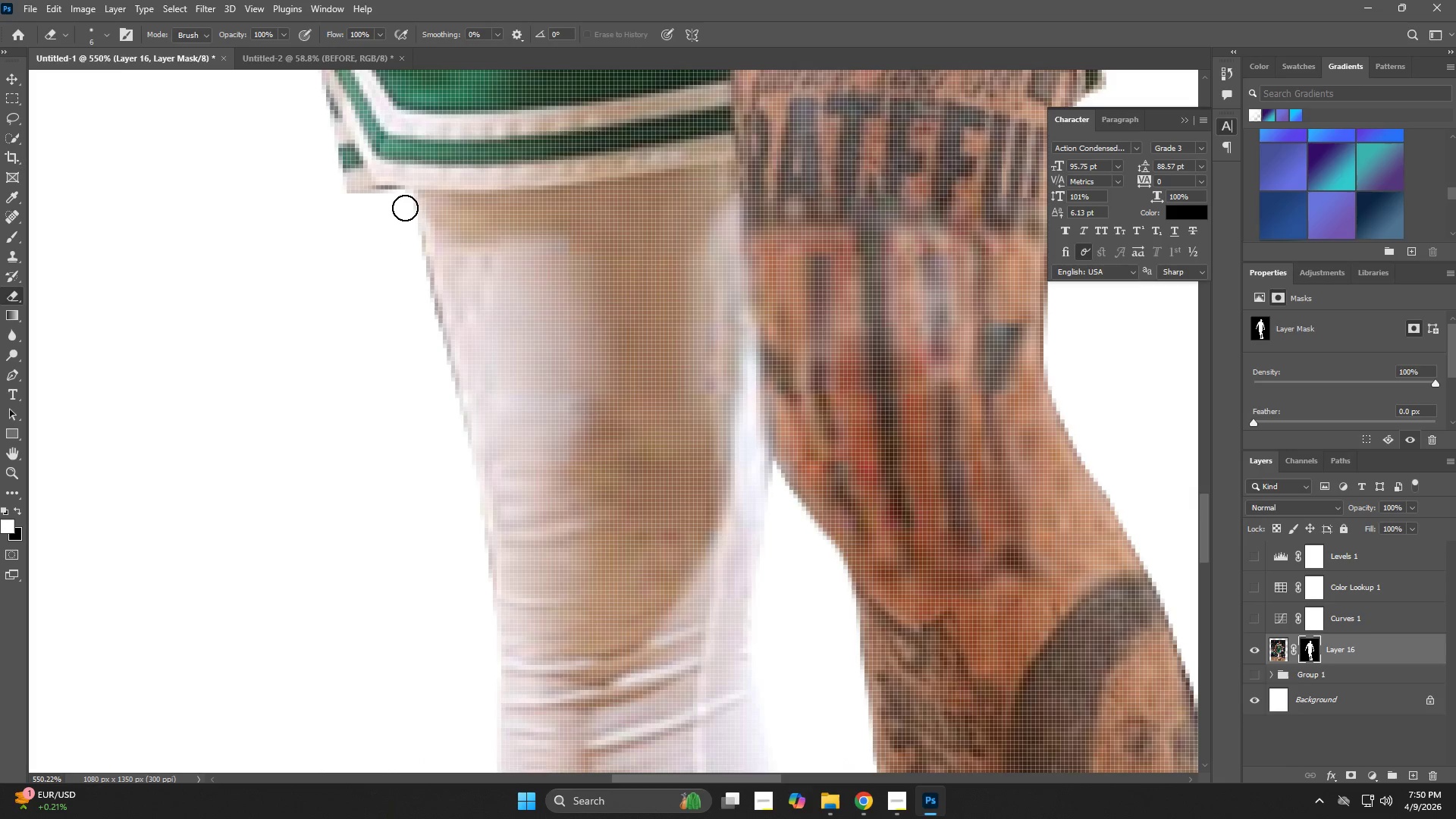 
left_click_drag(start_coordinate=[405, 207], to_coordinate=[475, 632])
 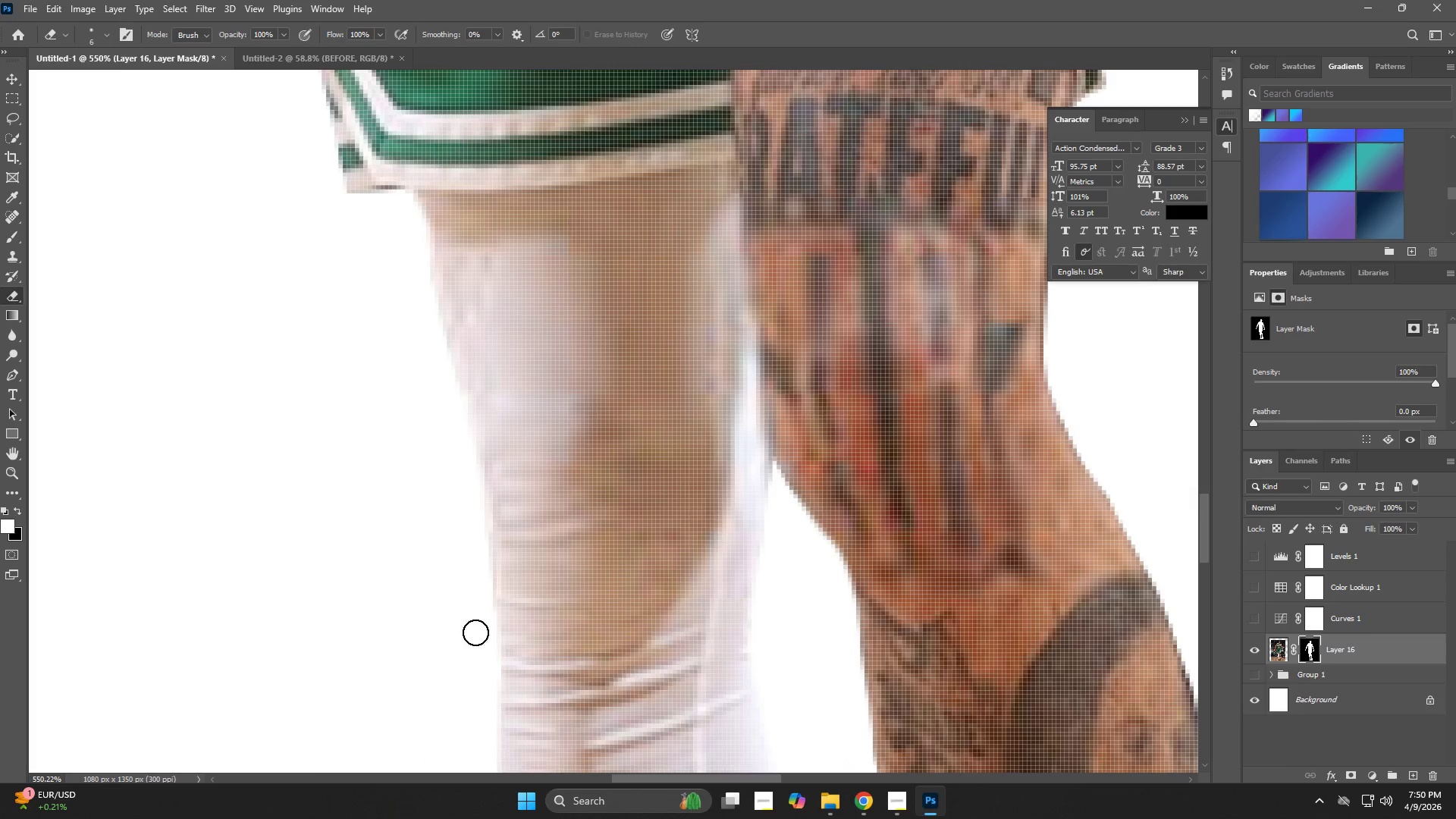 
hold_key(key=Space, duration=0.41)
 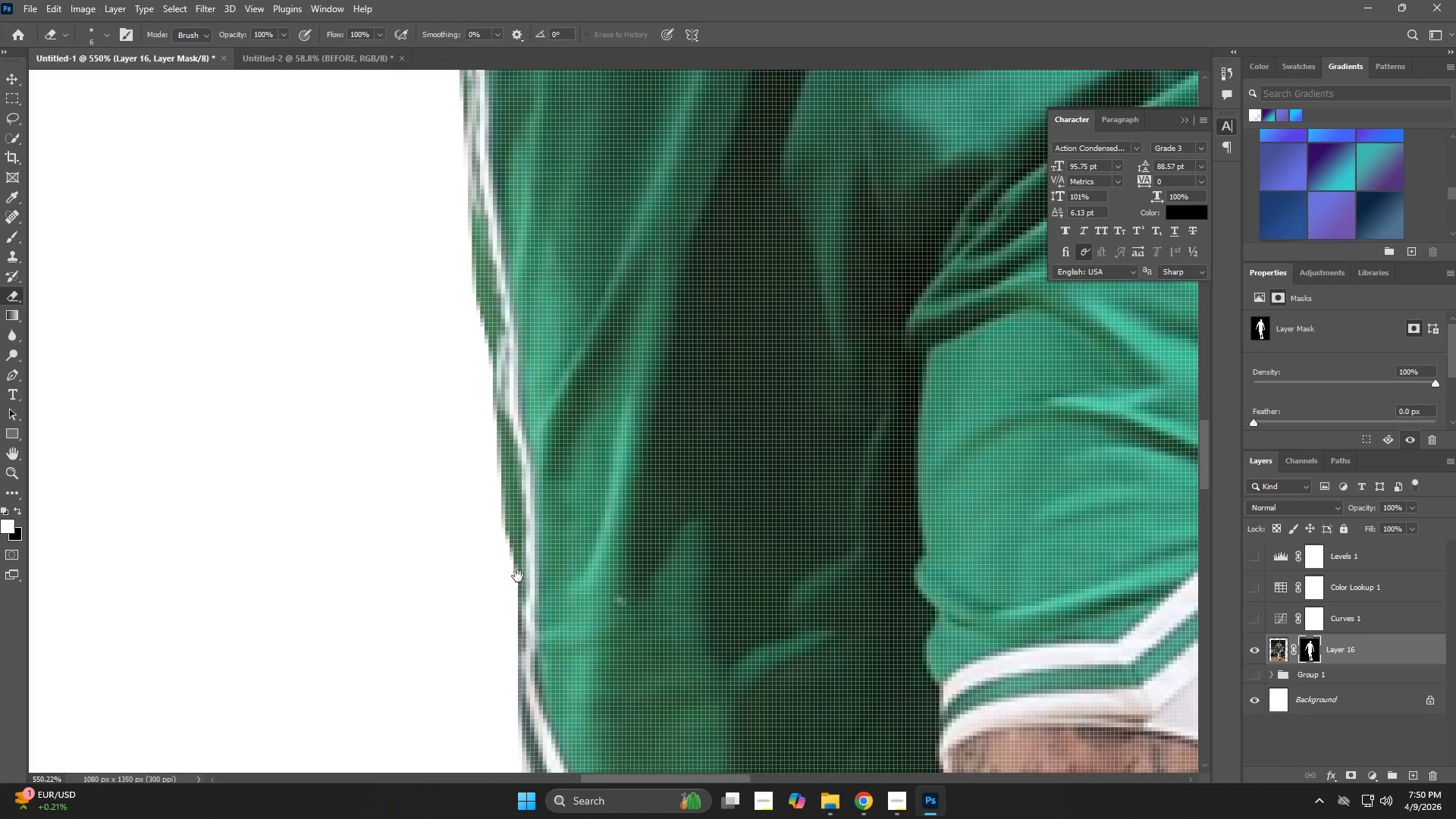 
left_click_drag(start_coordinate=[356, 170], to_coordinate=[492, 565])
 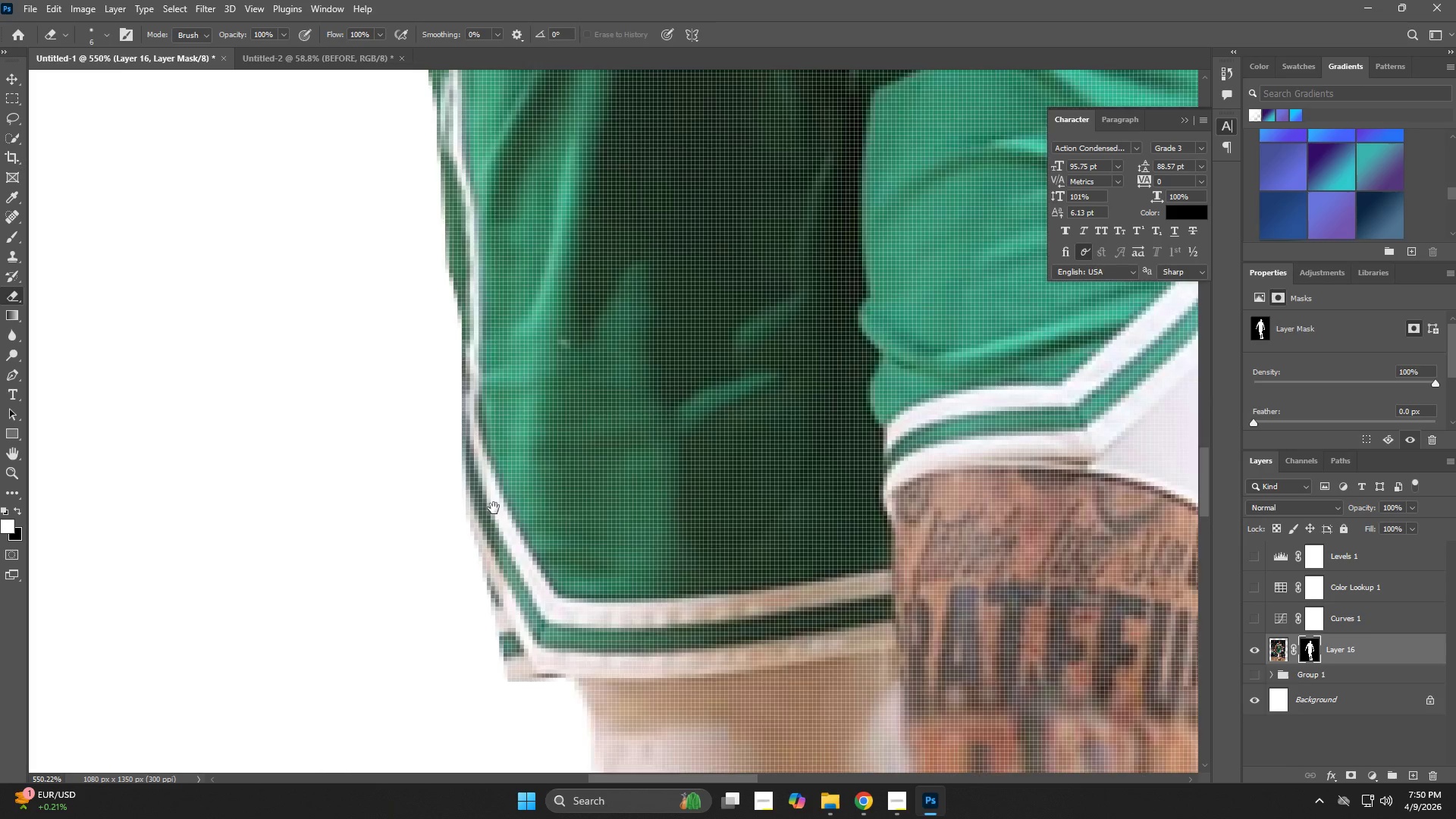 
hold_key(key=Space, duration=0.45)
 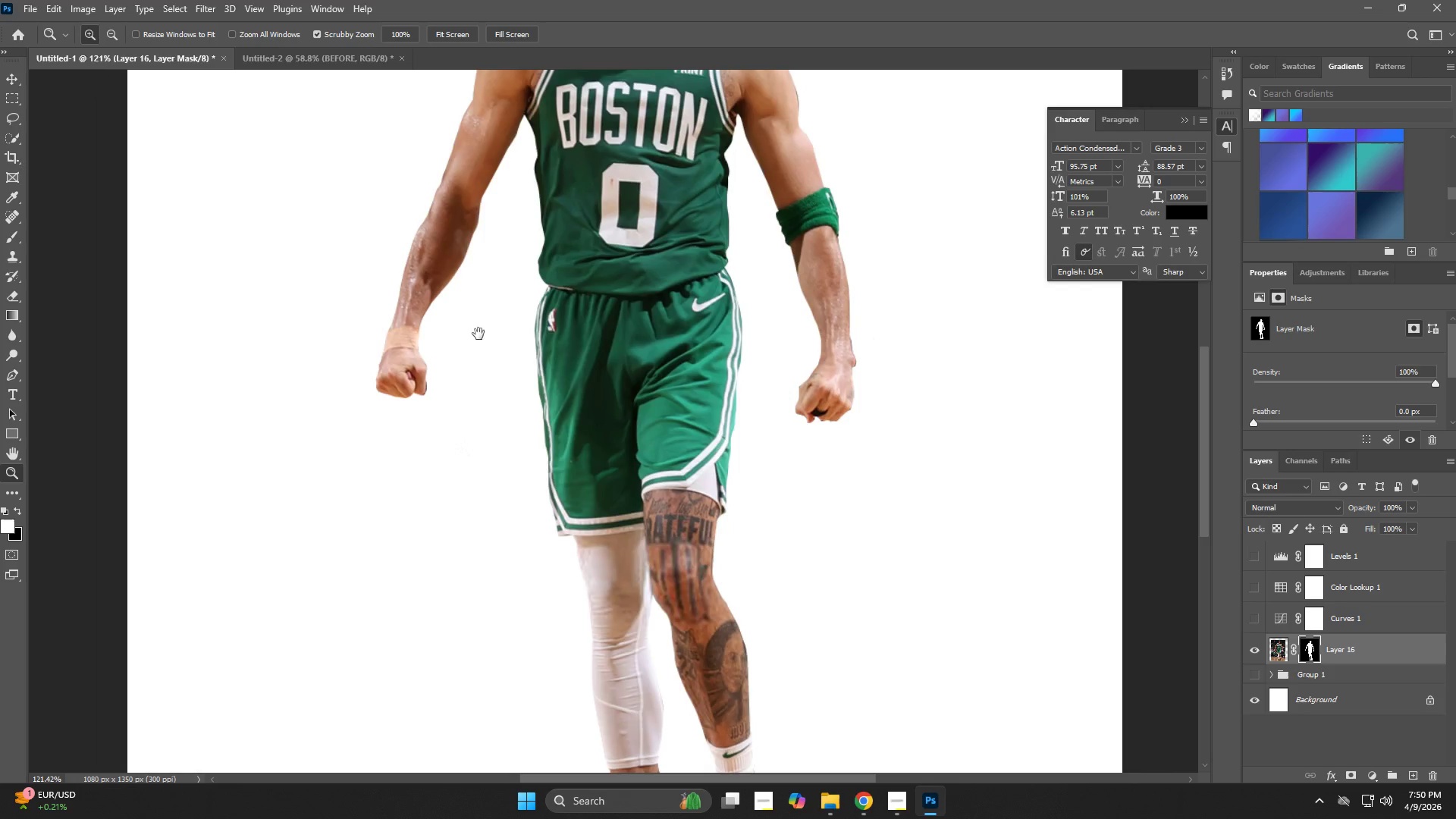 
left_click_drag(start_coordinate=[475, 368], to_coordinate=[518, 574])
 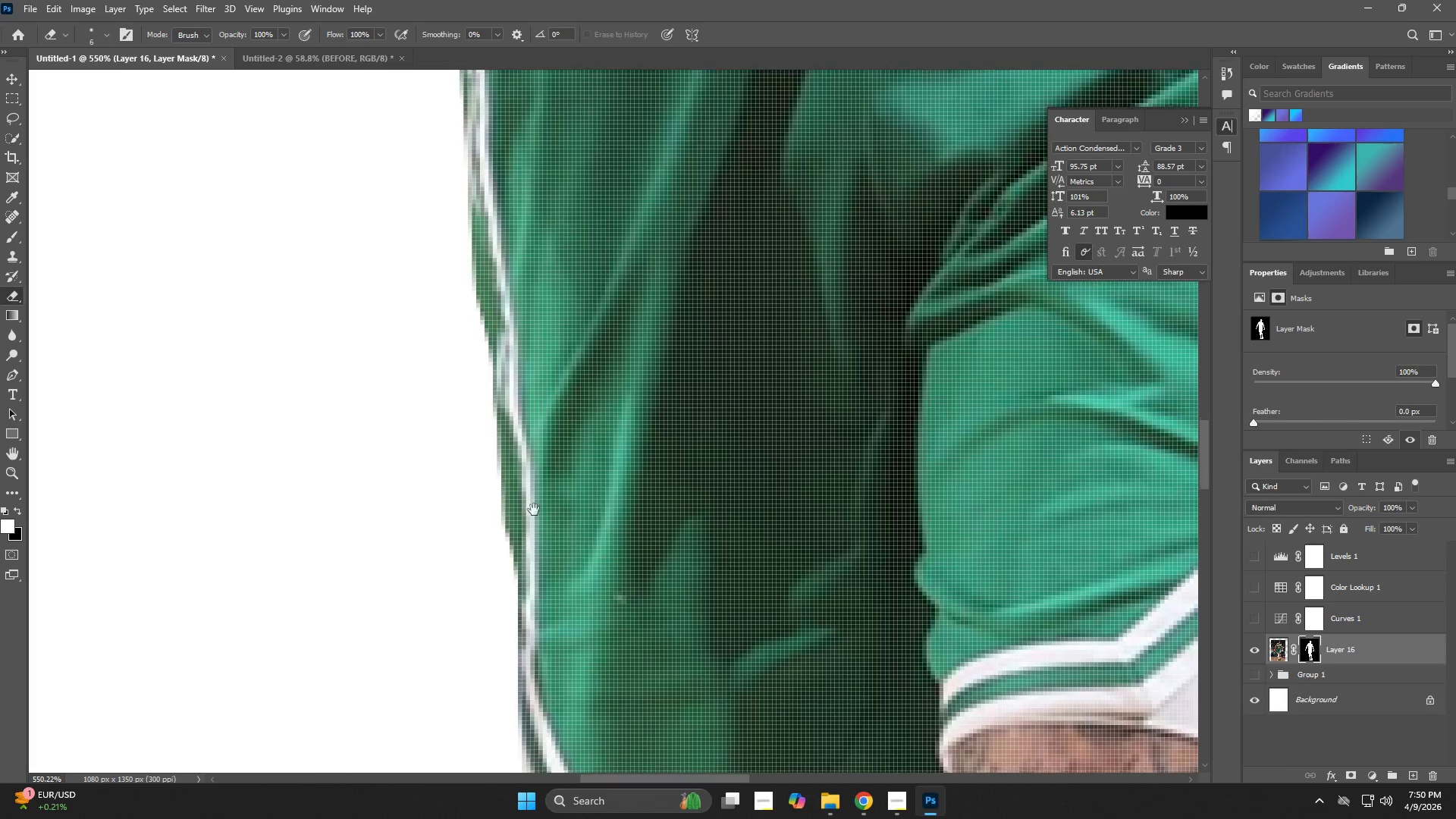 
key(Z)
 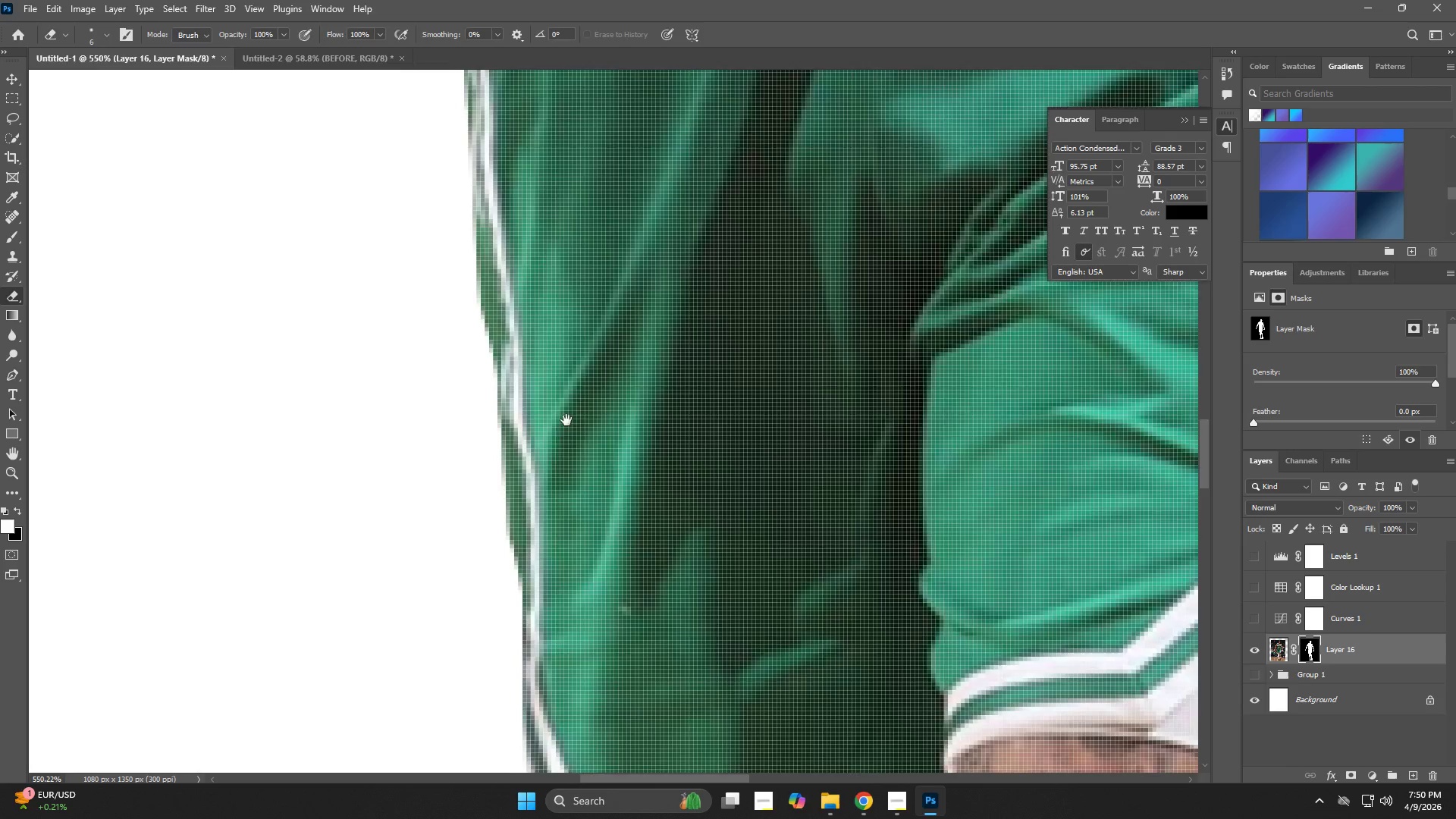 
left_click_drag(start_coordinate=[556, 419], to_coordinate=[463, 447])
 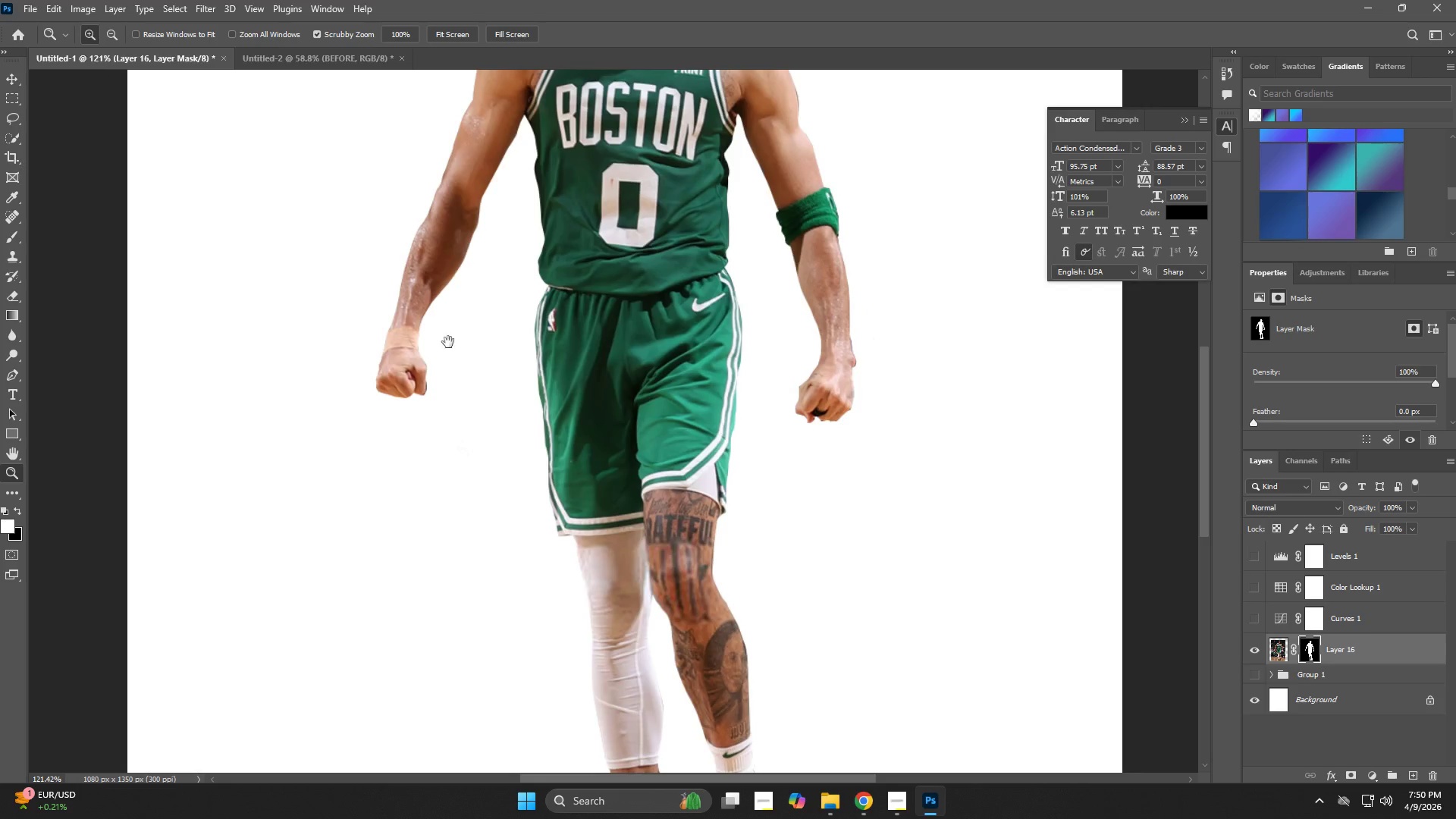 
hold_key(key=Space, duration=0.66)
 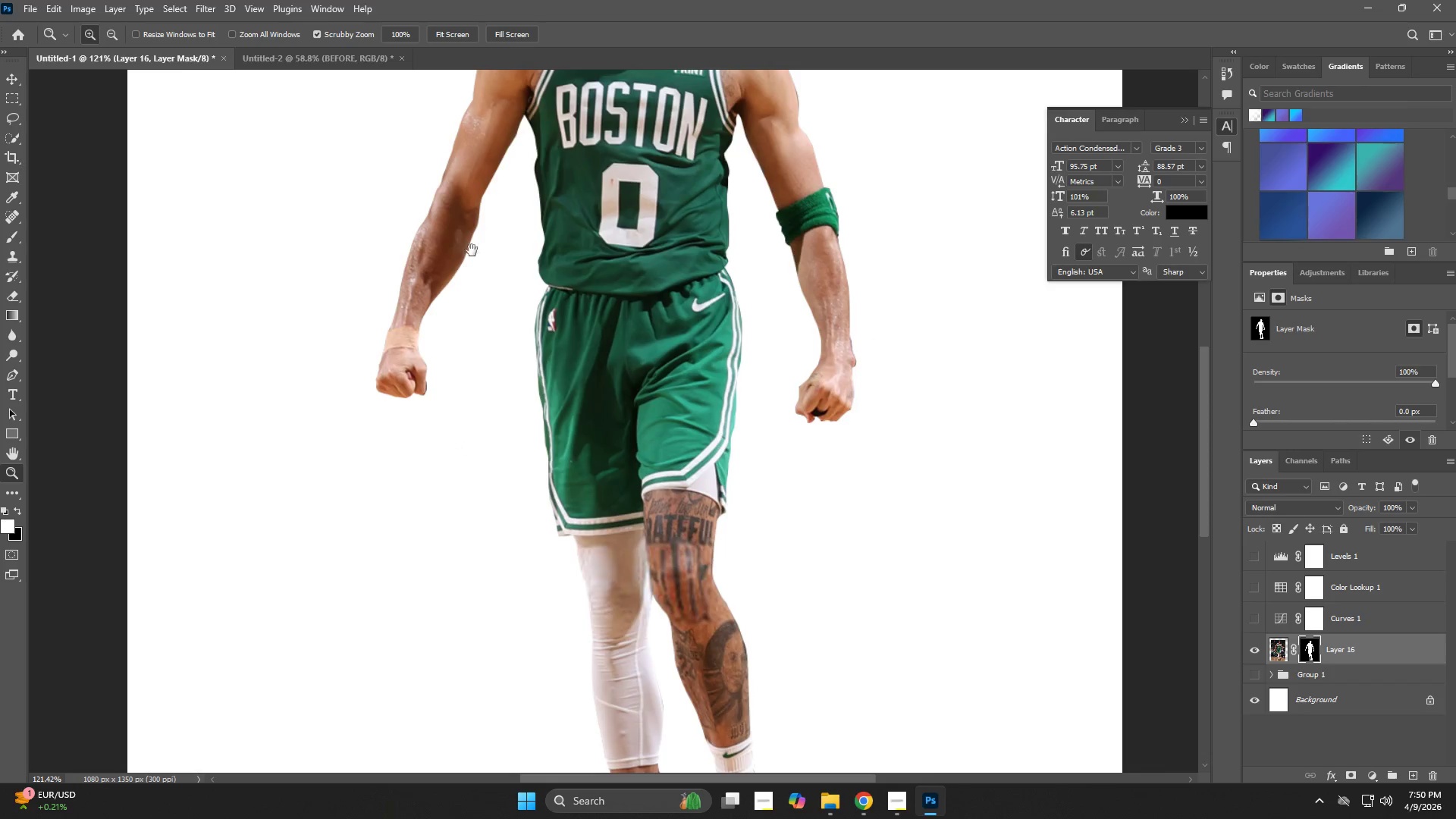 
triple_click([475, 307])
 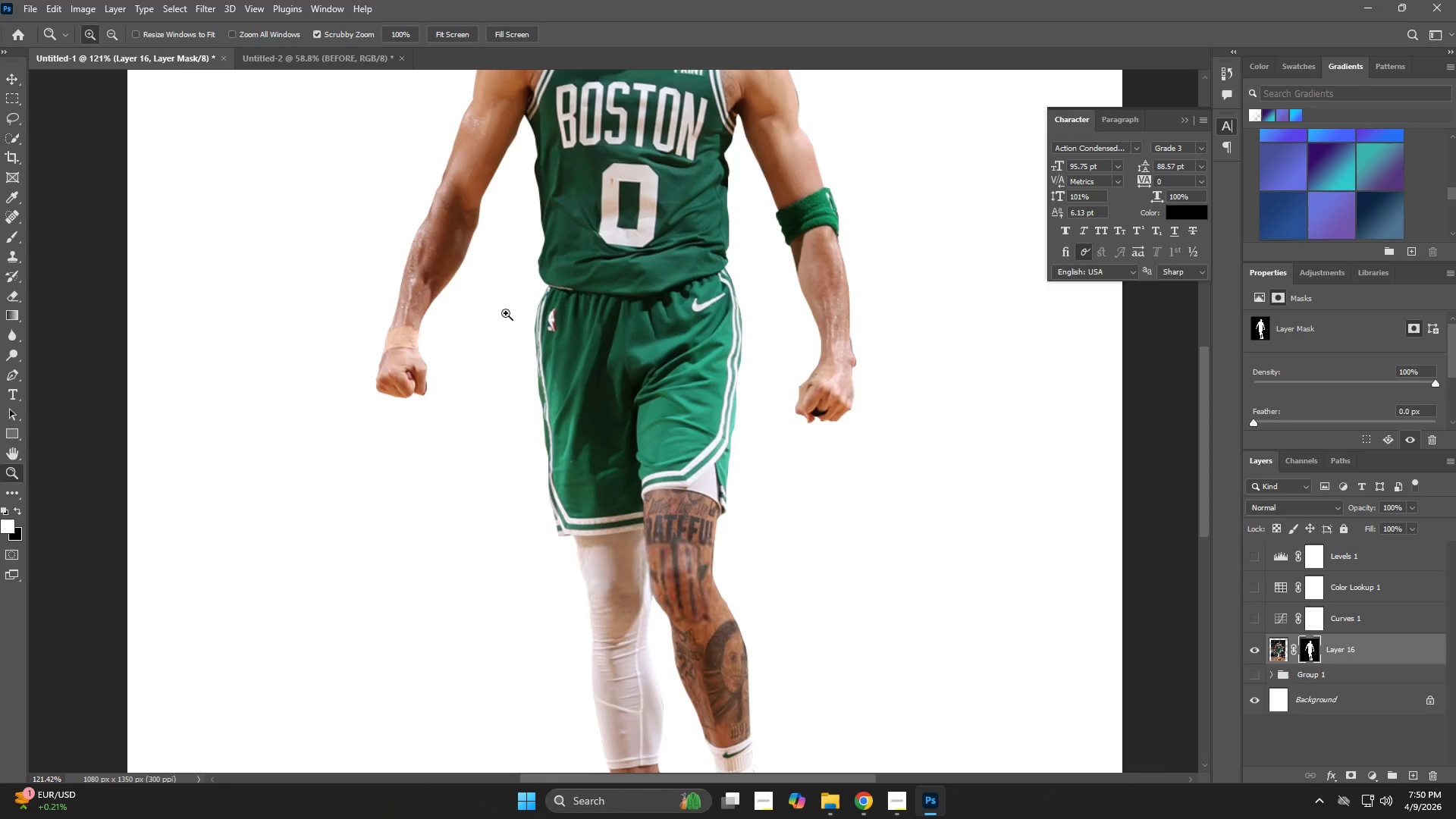 
type(zzexzze)
 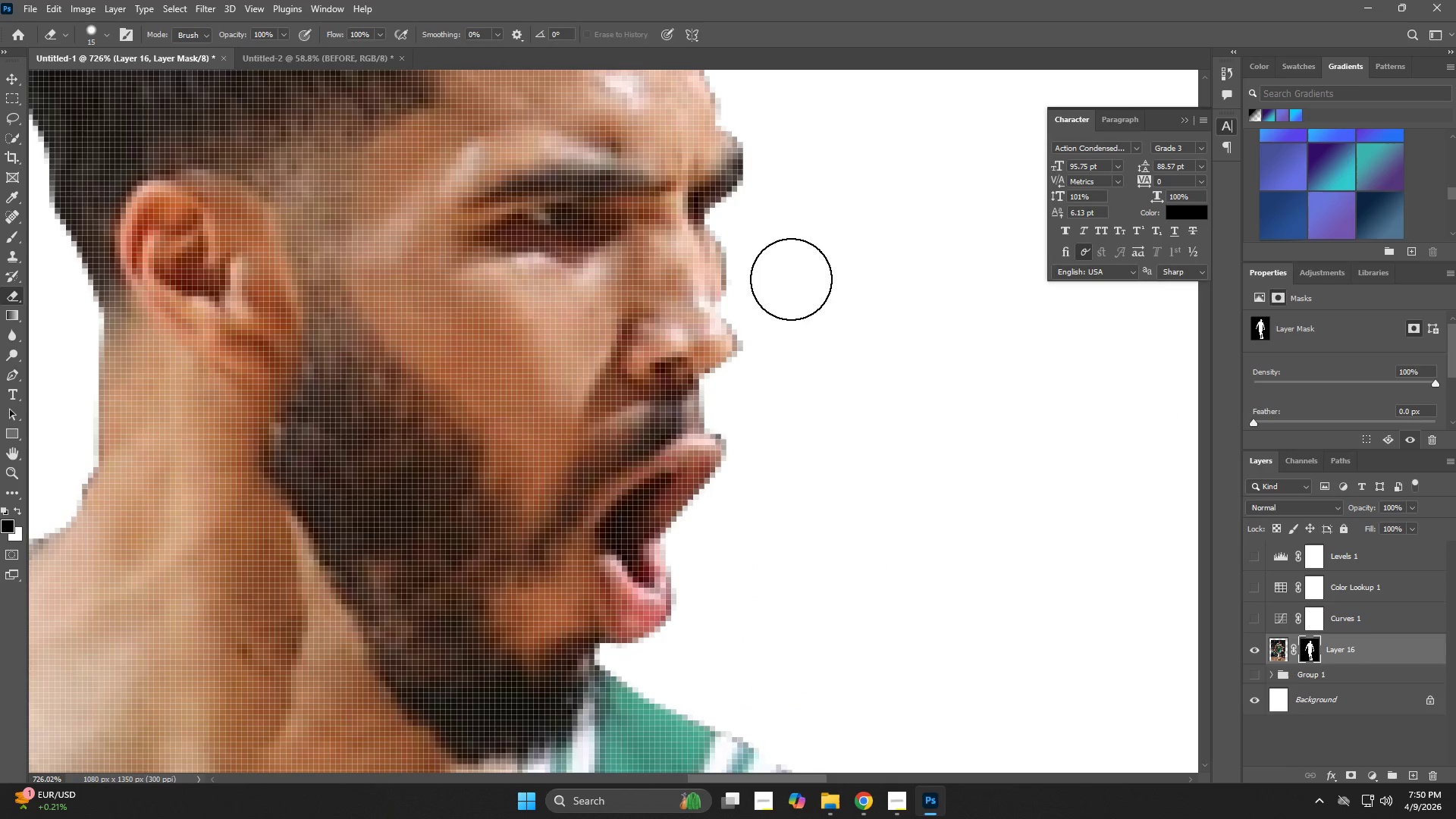 
hold_key(key=Space, duration=0.56)
 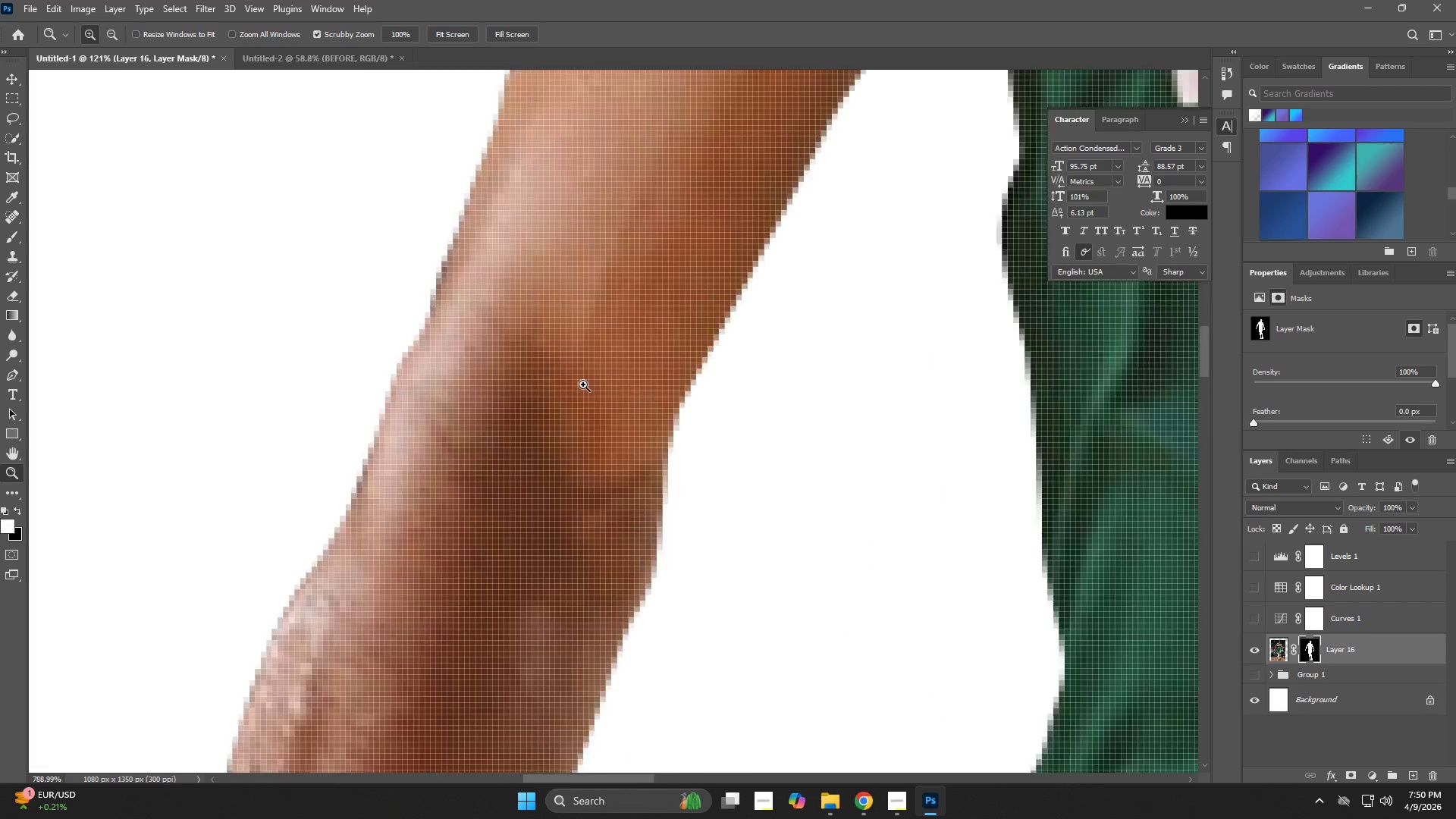 
left_click_drag(start_coordinate=[457, 240], to_coordinate=[475, 375])
 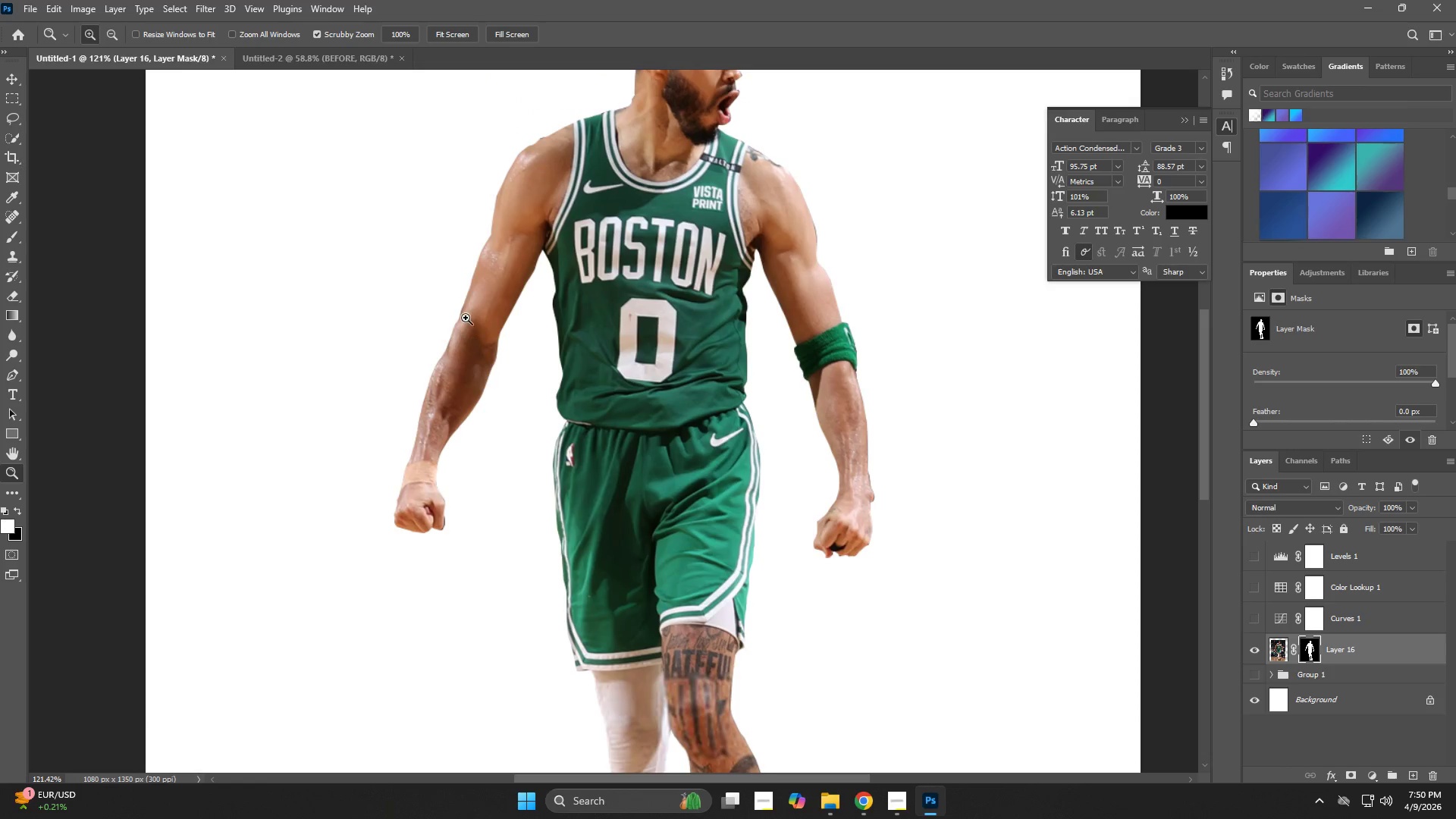 
left_click_drag(start_coordinate=[466, 318], to_coordinate=[584, 384])
 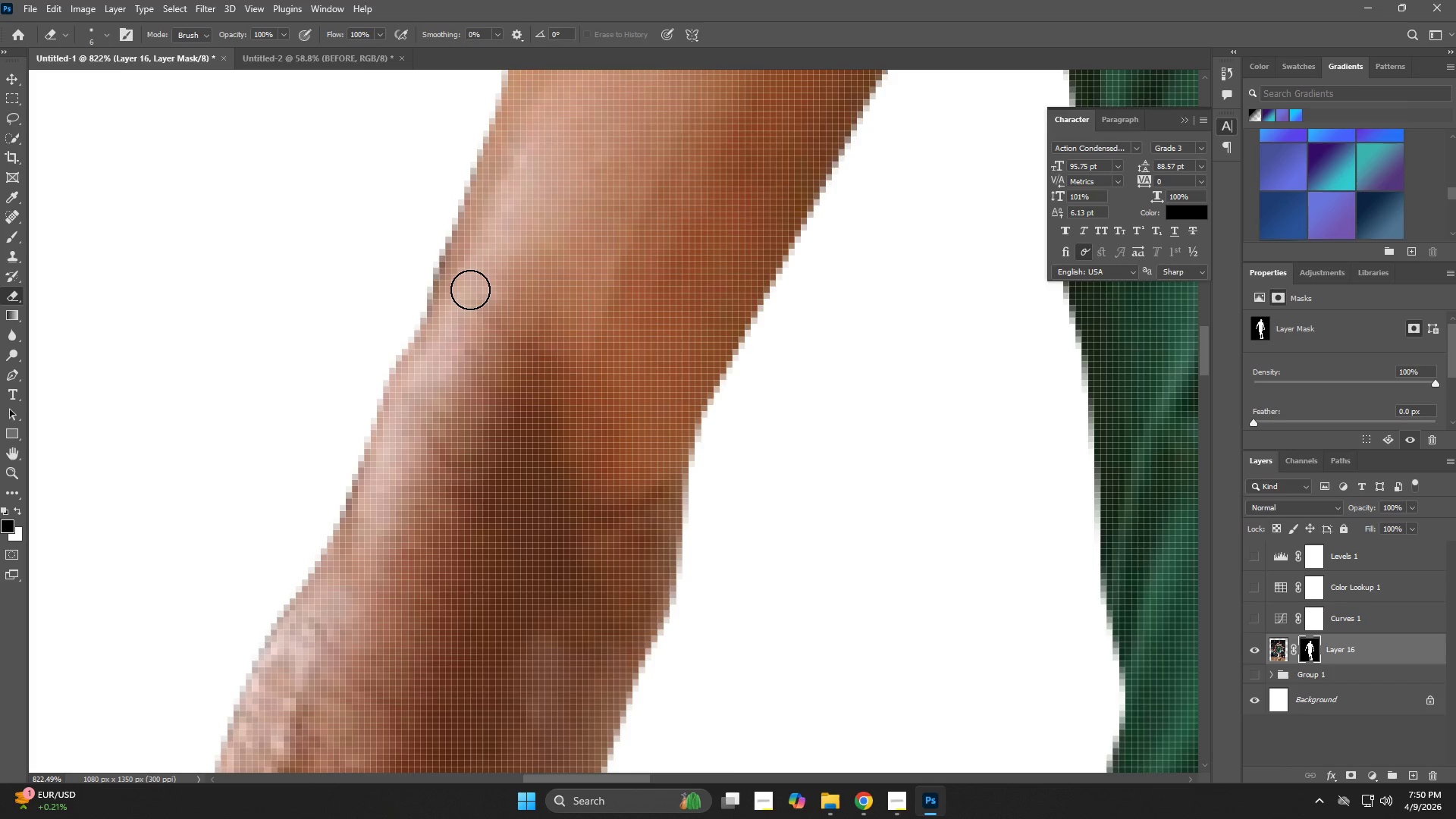 
left_click_drag(start_coordinate=[454, 284], to_coordinate=[413, 382])
 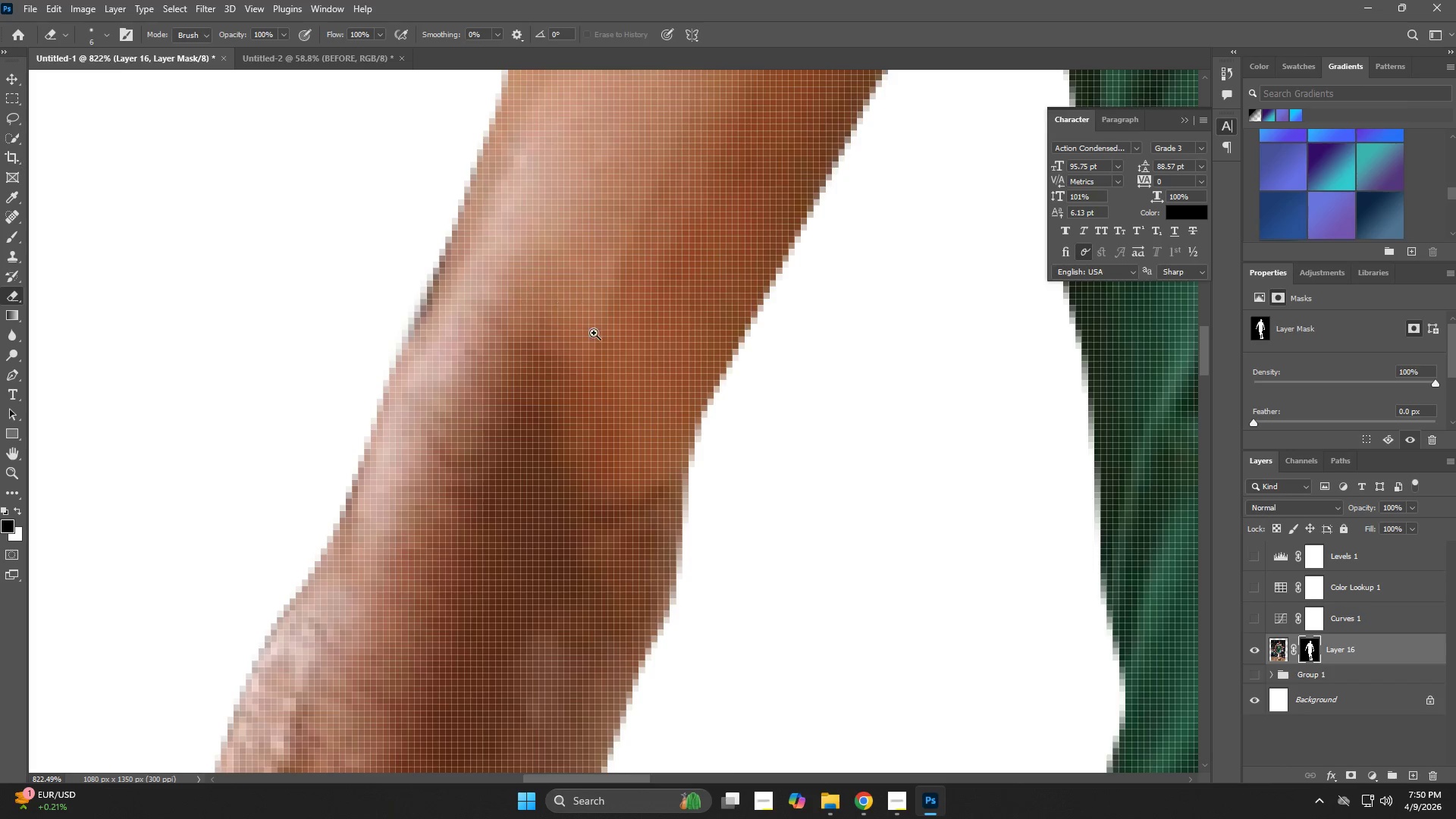 
left_click_drag(start_coordinate=[575, 351], to_coordinate=[488, 380])
 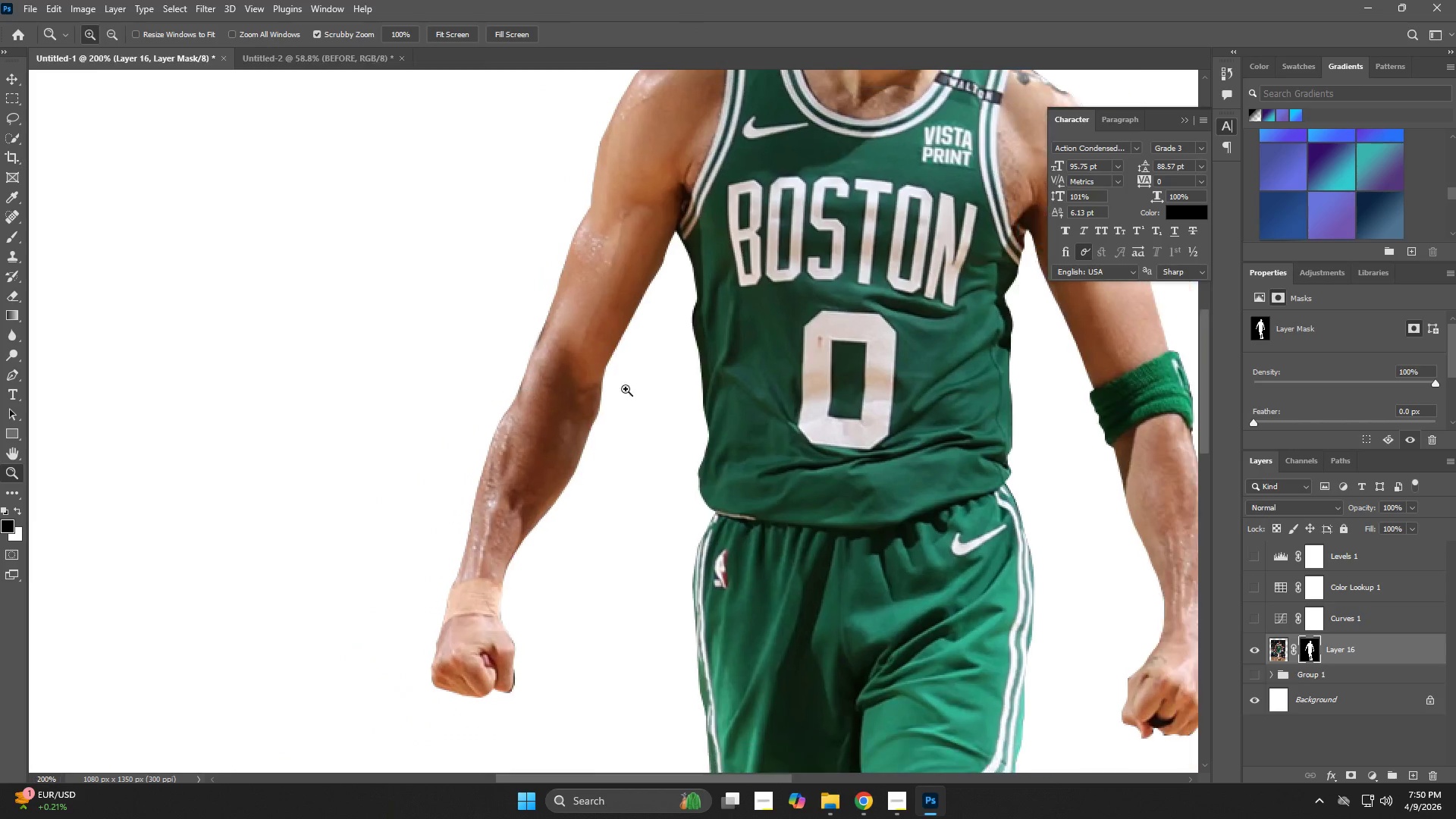 
hold_key(key=Space, duration=0.58)
 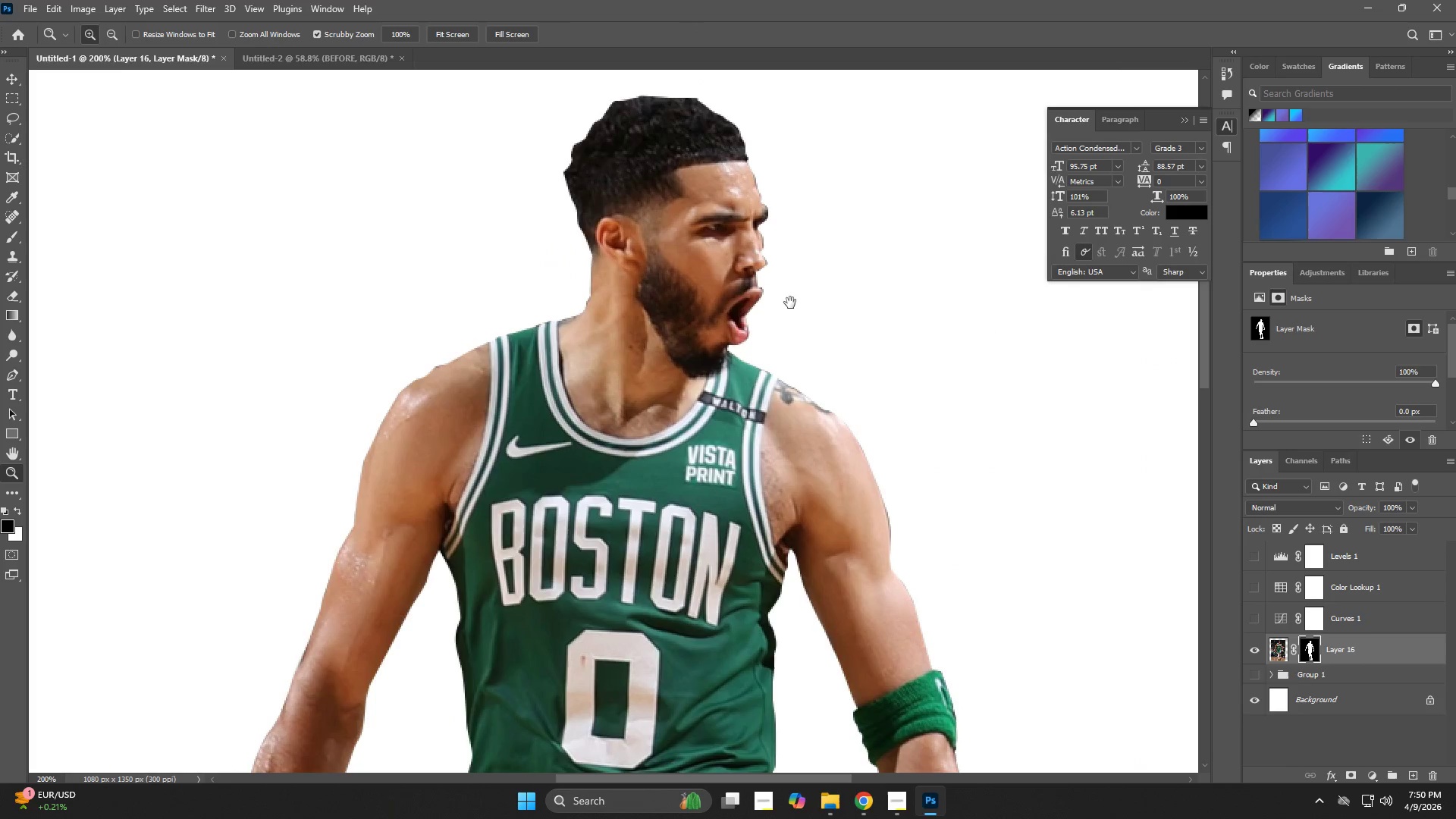 
left_click_drag(start_coordinate=[698, 309], to_coordinate=[461, 628])
 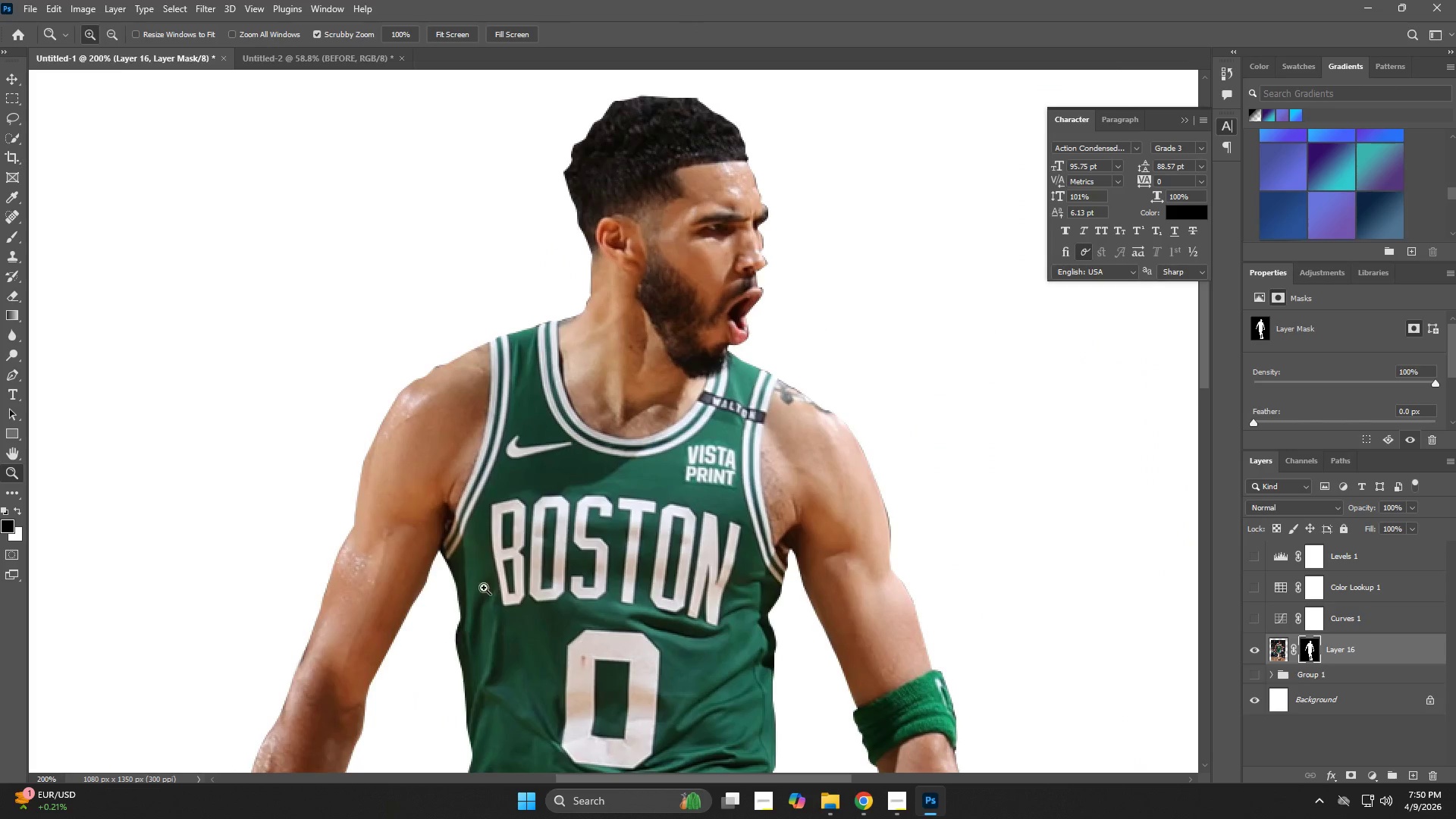 
hold_key(key=Space, duration=0.91)
 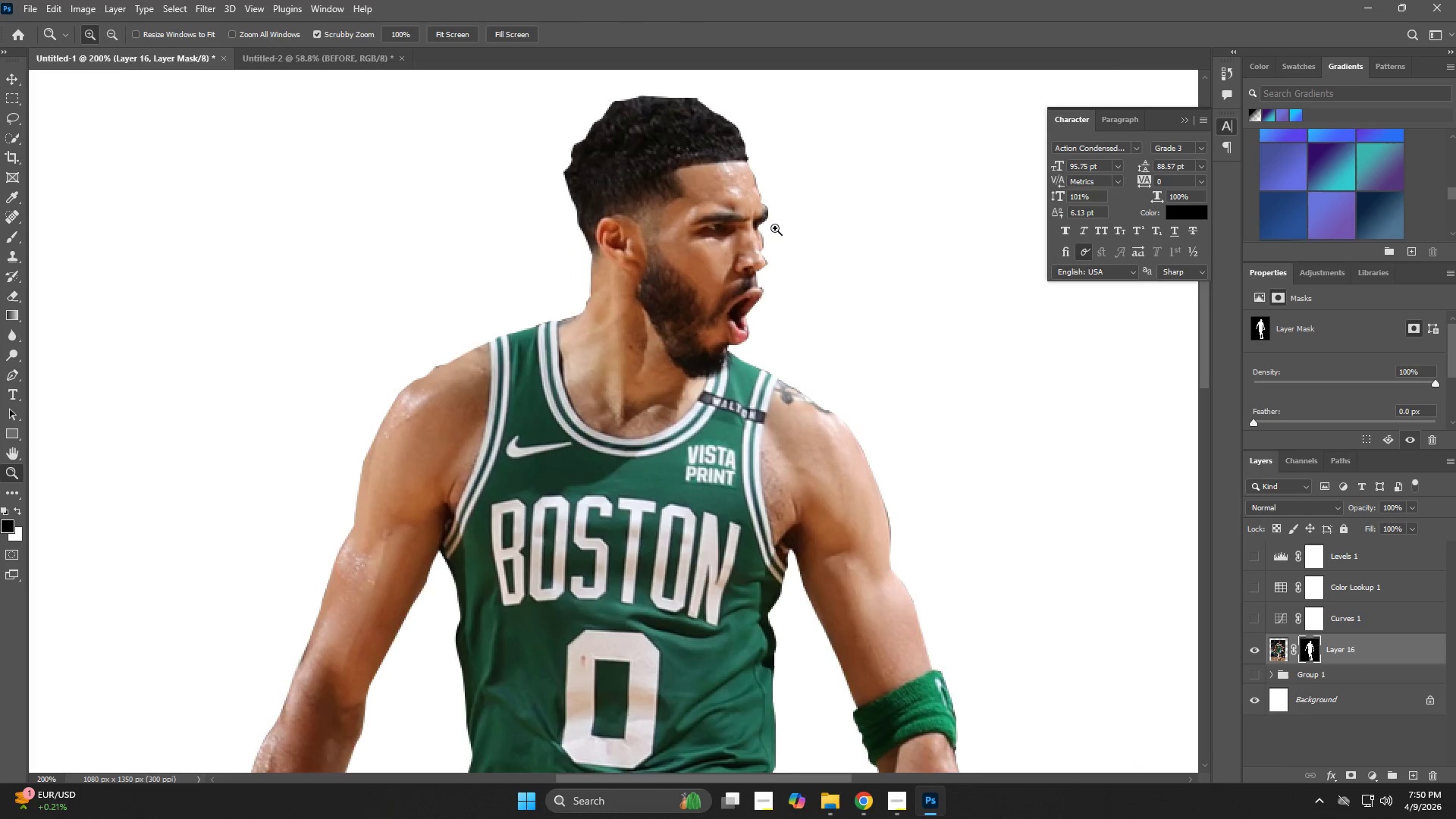 
left_click_drag(start_coordinate=[777, 232], to_coordinate=[857, 304])
 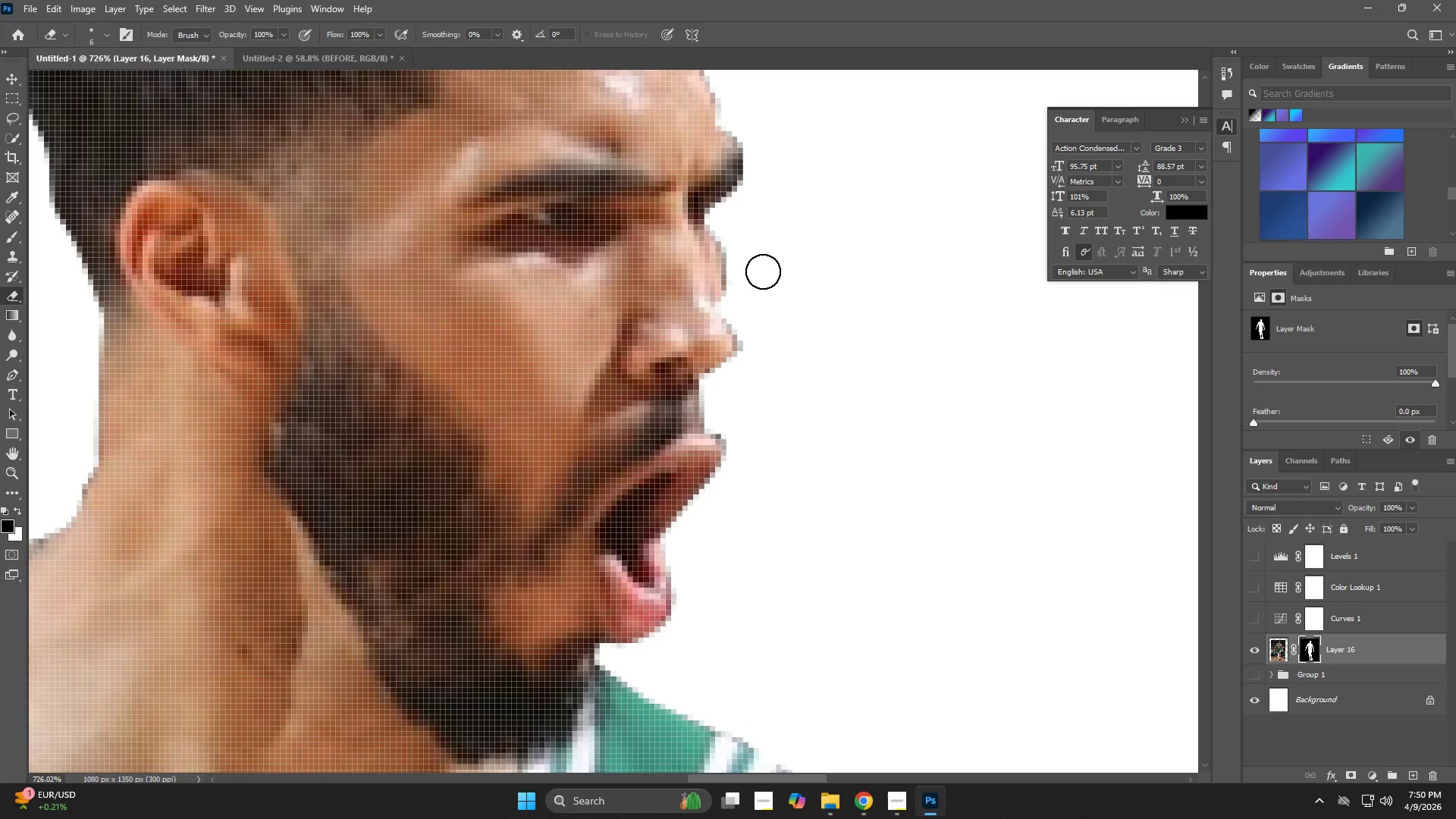 
key(Alt+AltLeft)
 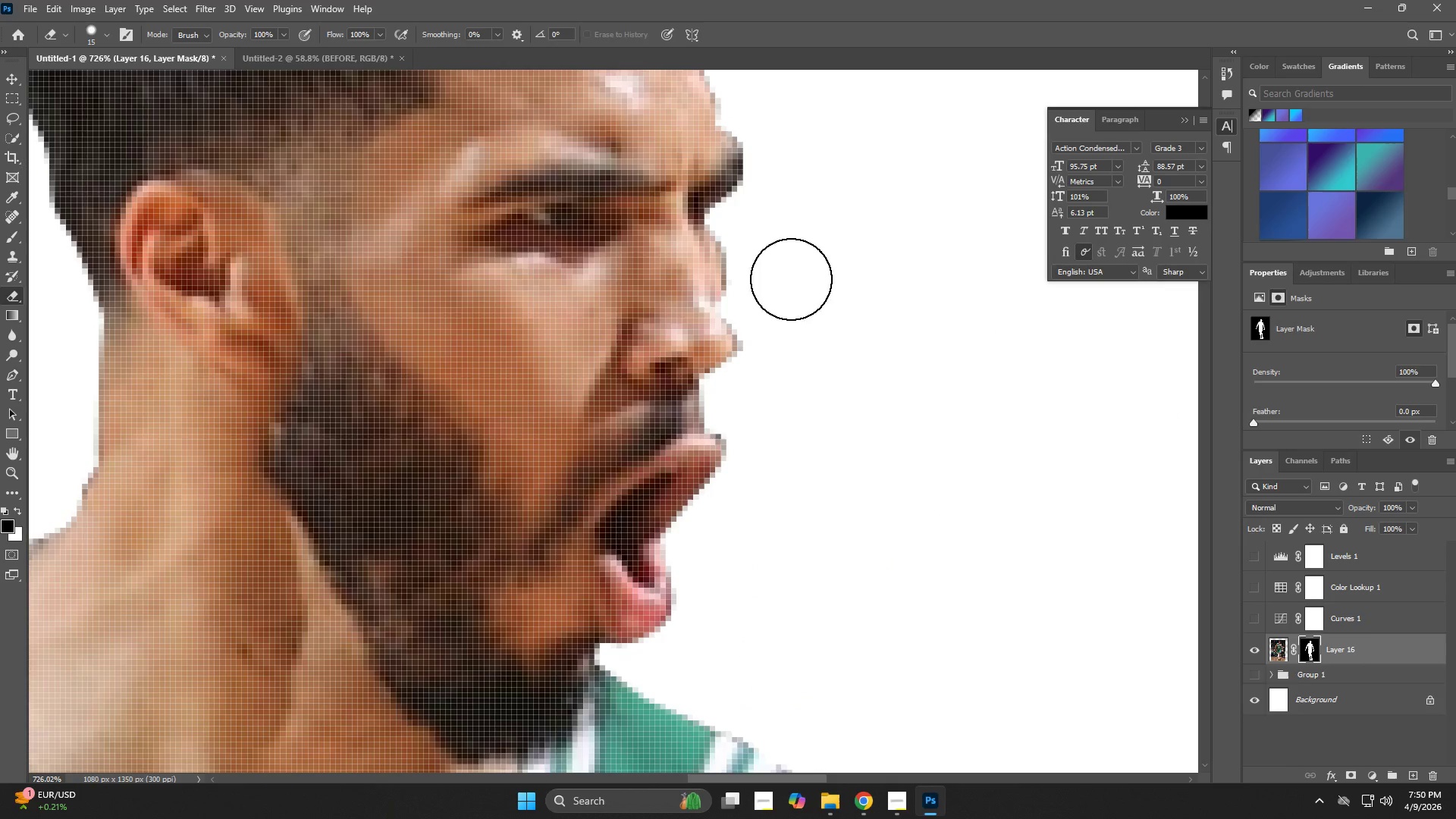 
key(X)
 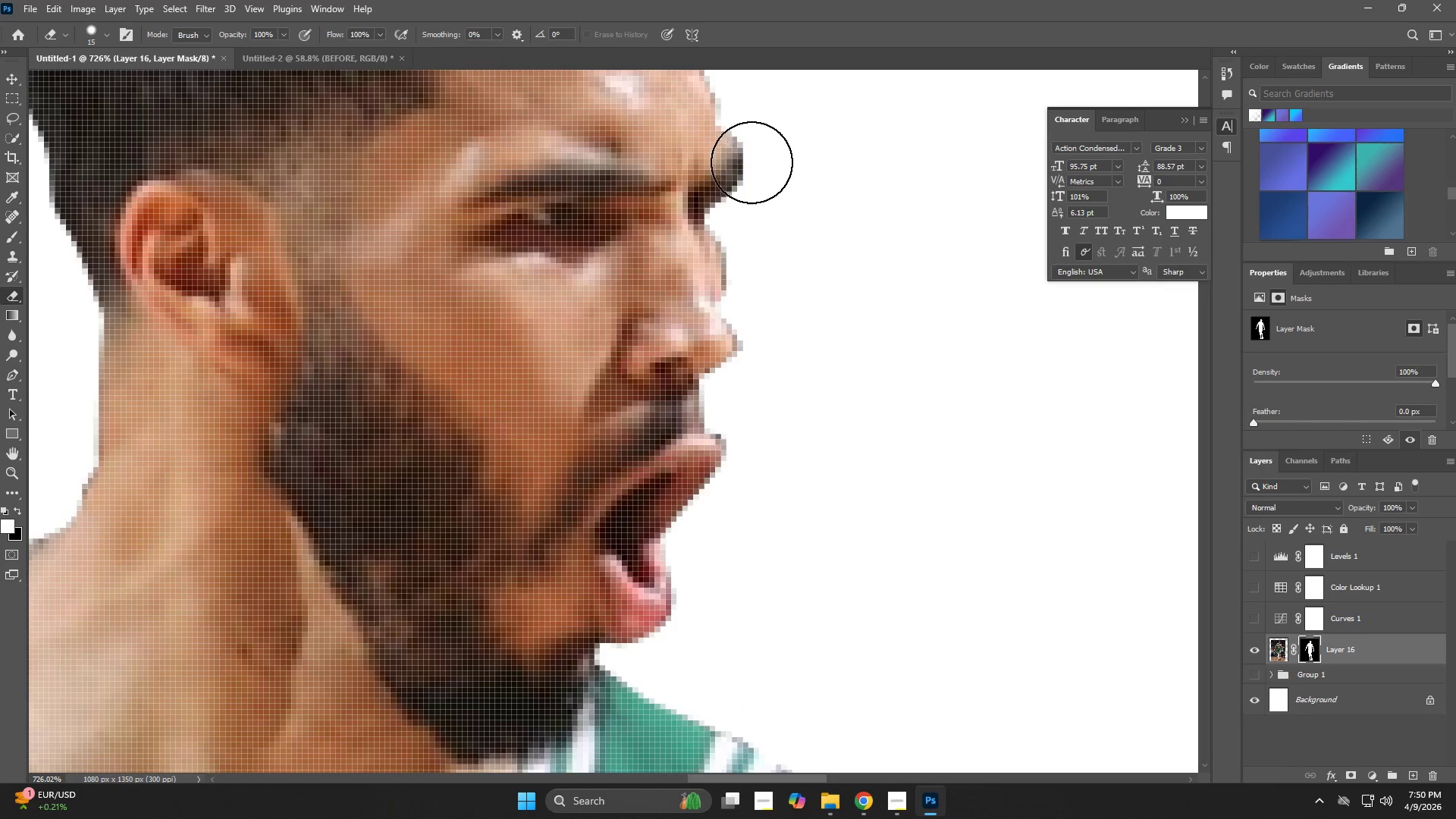 
left_click_drag(start_coordinate=[750, 162], to_coordinate=[725, 358])
 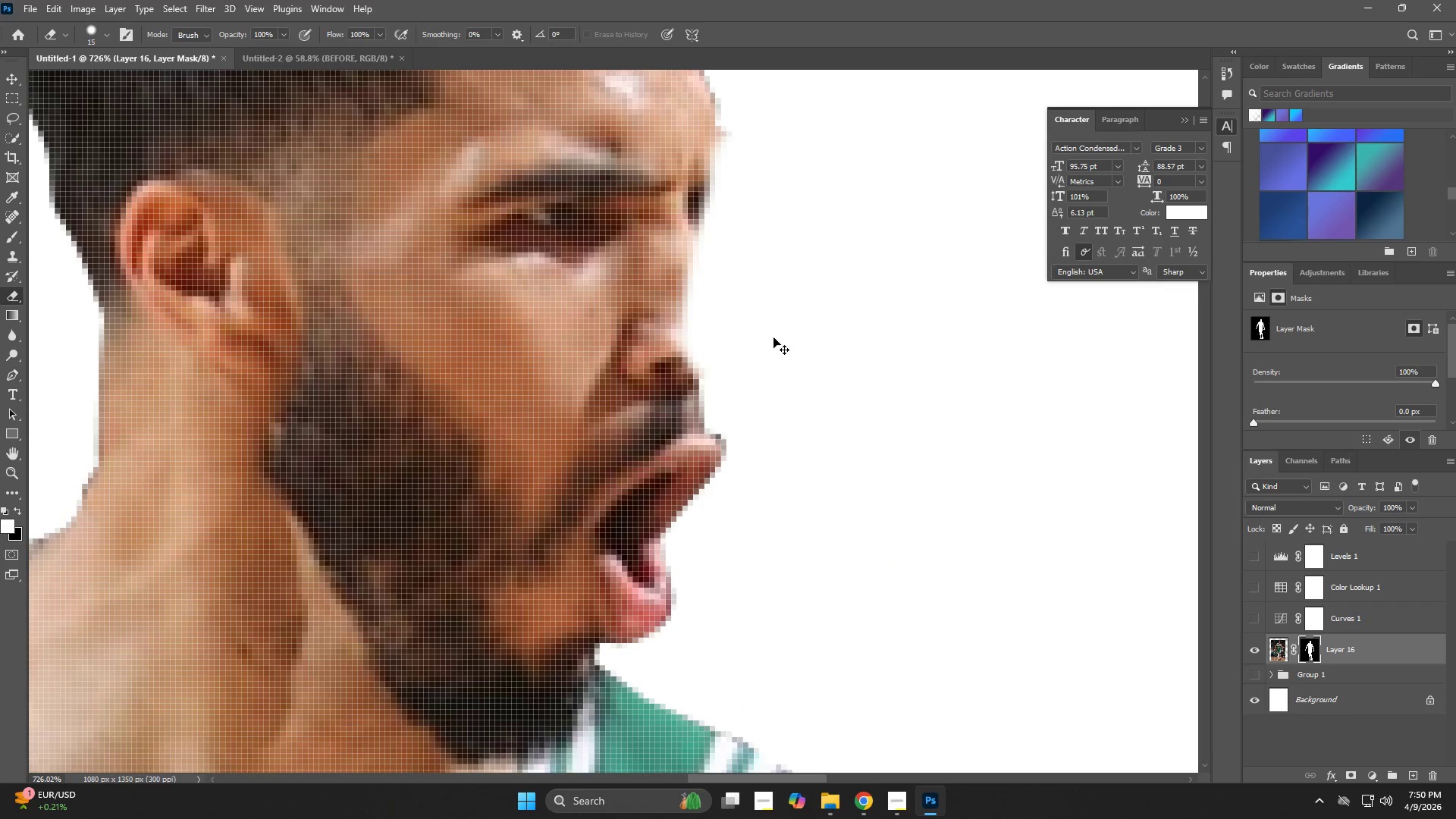 
key(Control+Z)
 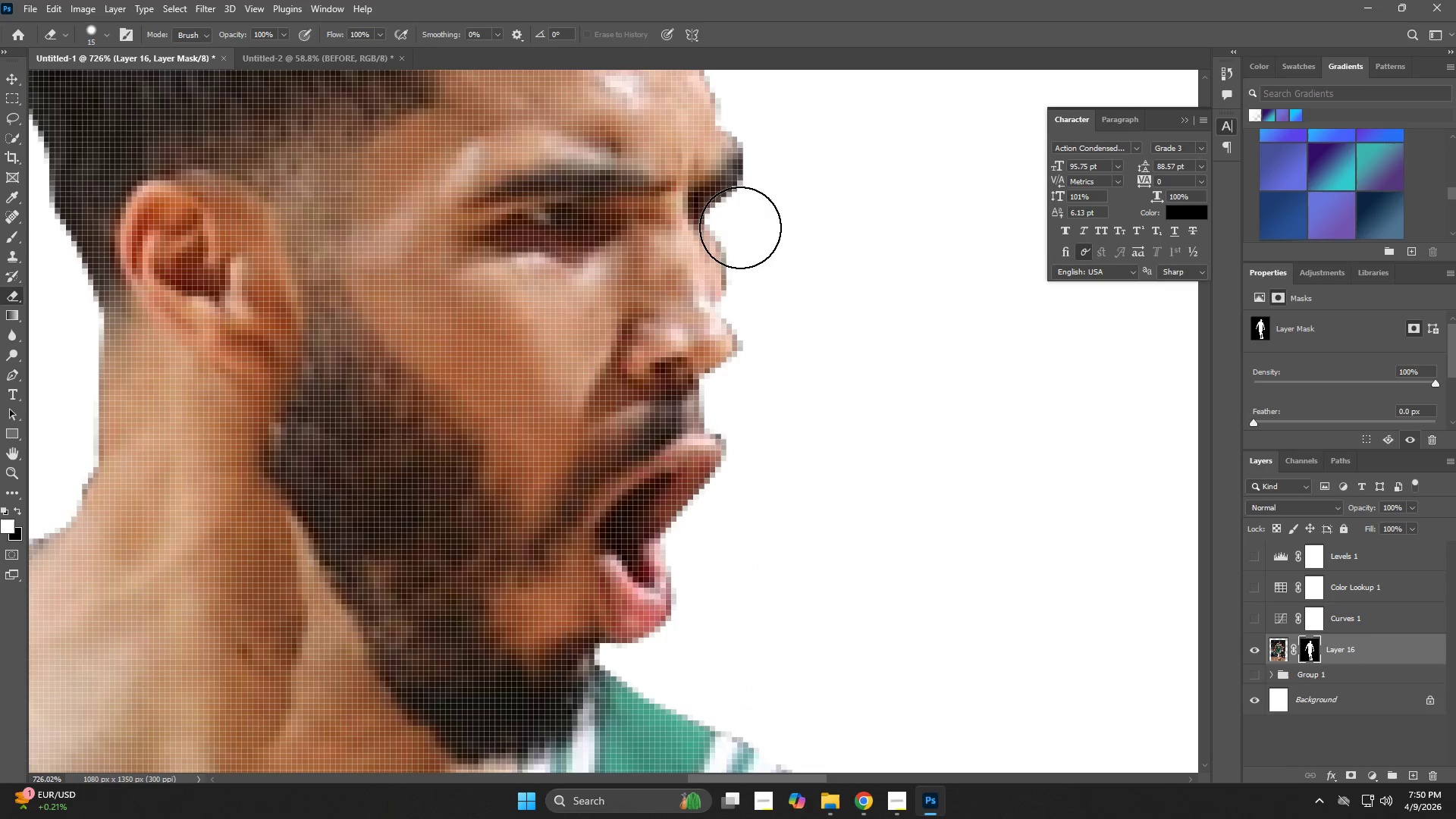 
type(xx)
 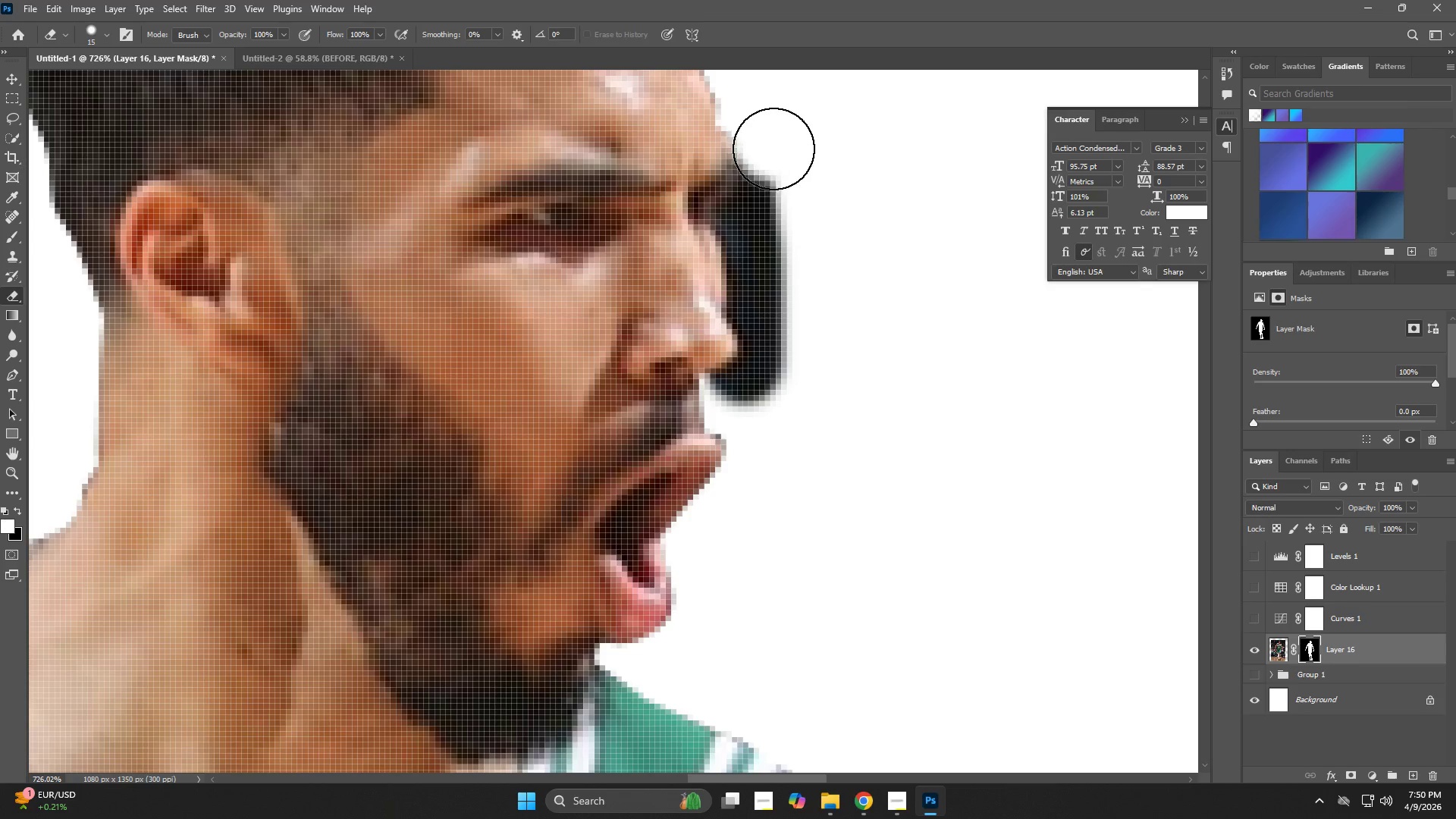 
left_click_drag(start_coordinate=[734, 180], to_coordinate=[744, 366])
 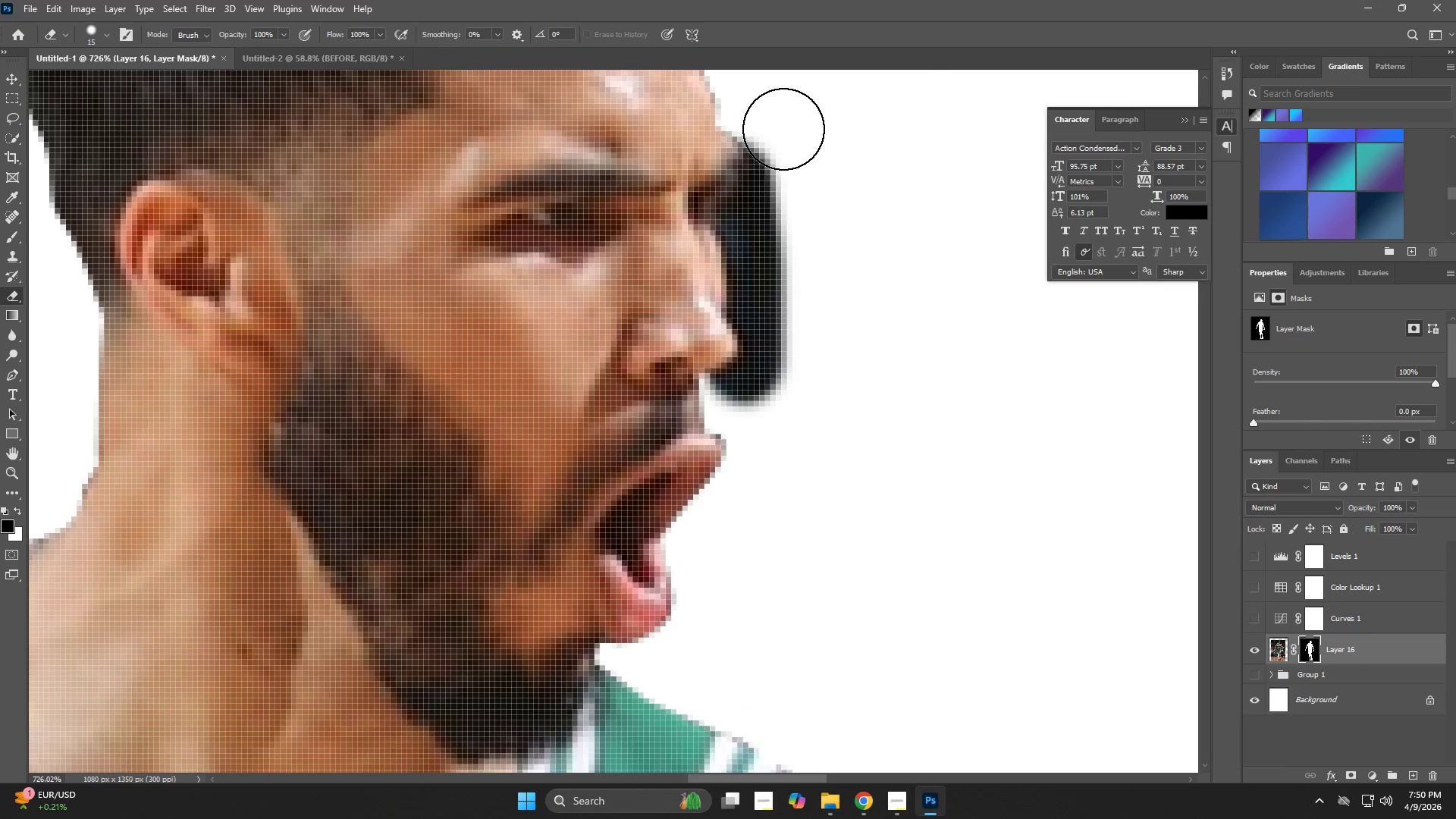 
left_click_drag(start_coordinate=[771, 123], to_coordinate=[756, 215])
 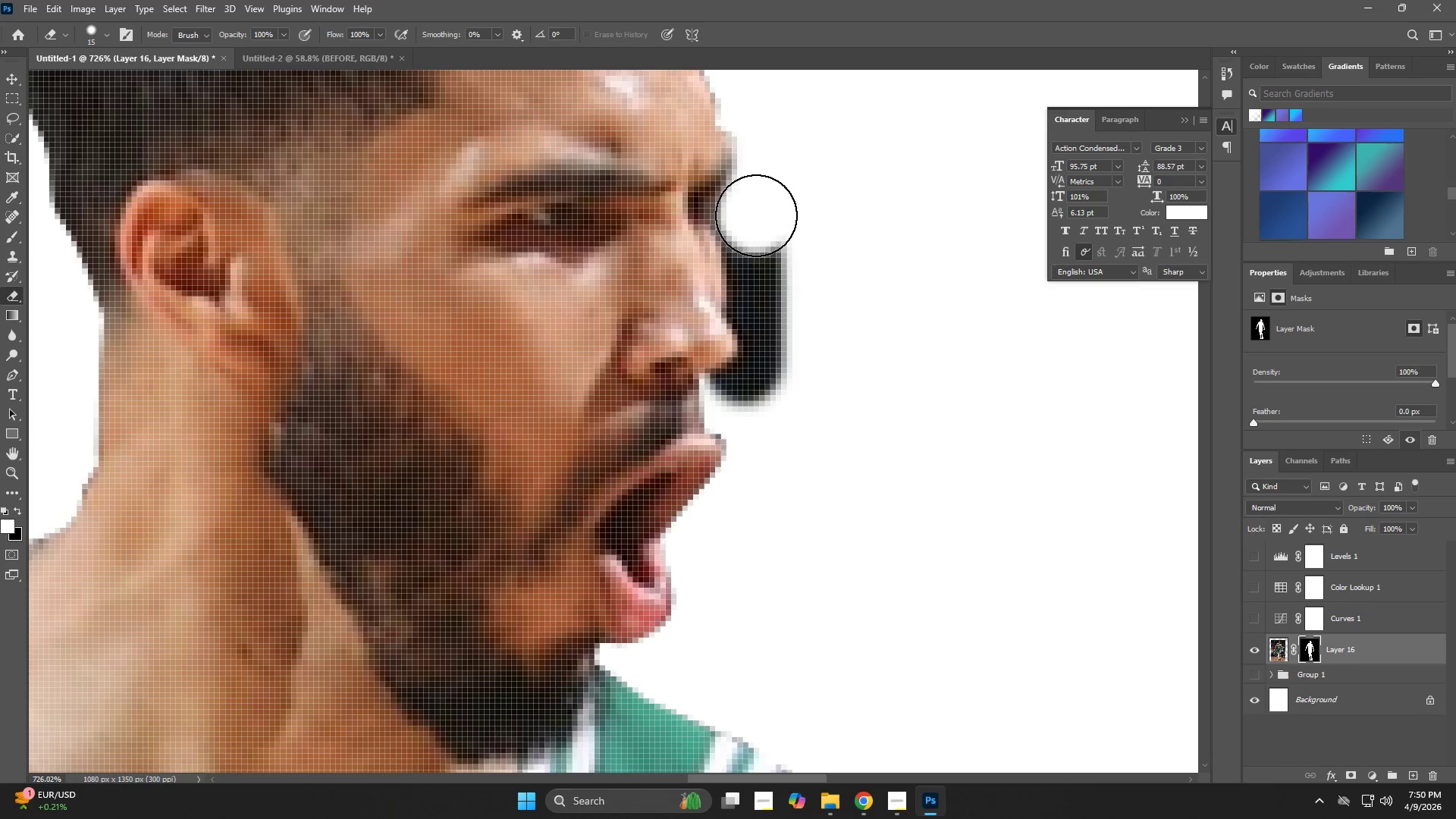 
left_click_drag(start_coordinate=[756, 215], to_coordinate=[767, 315])
 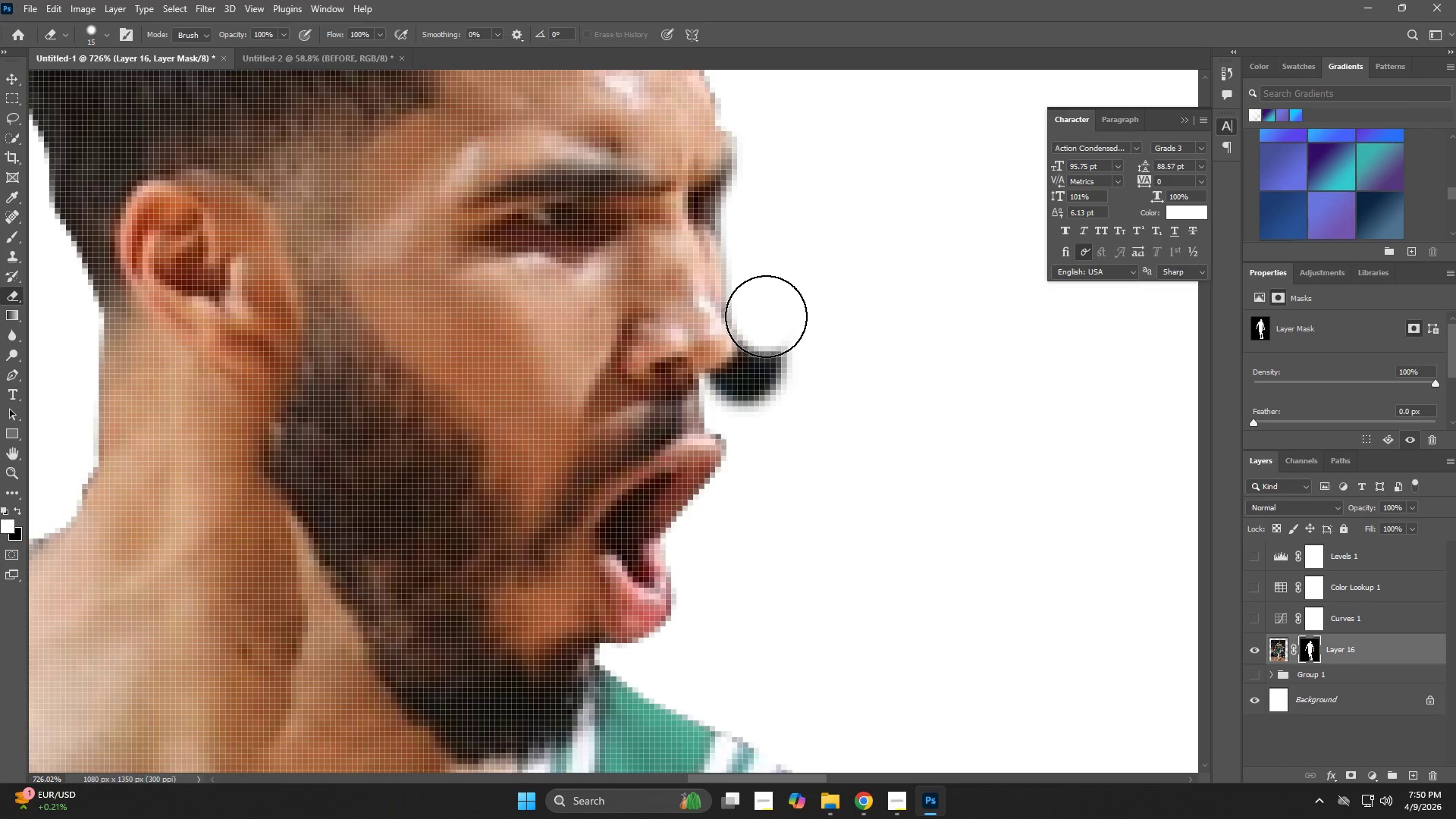 
double_click([766, 316])
 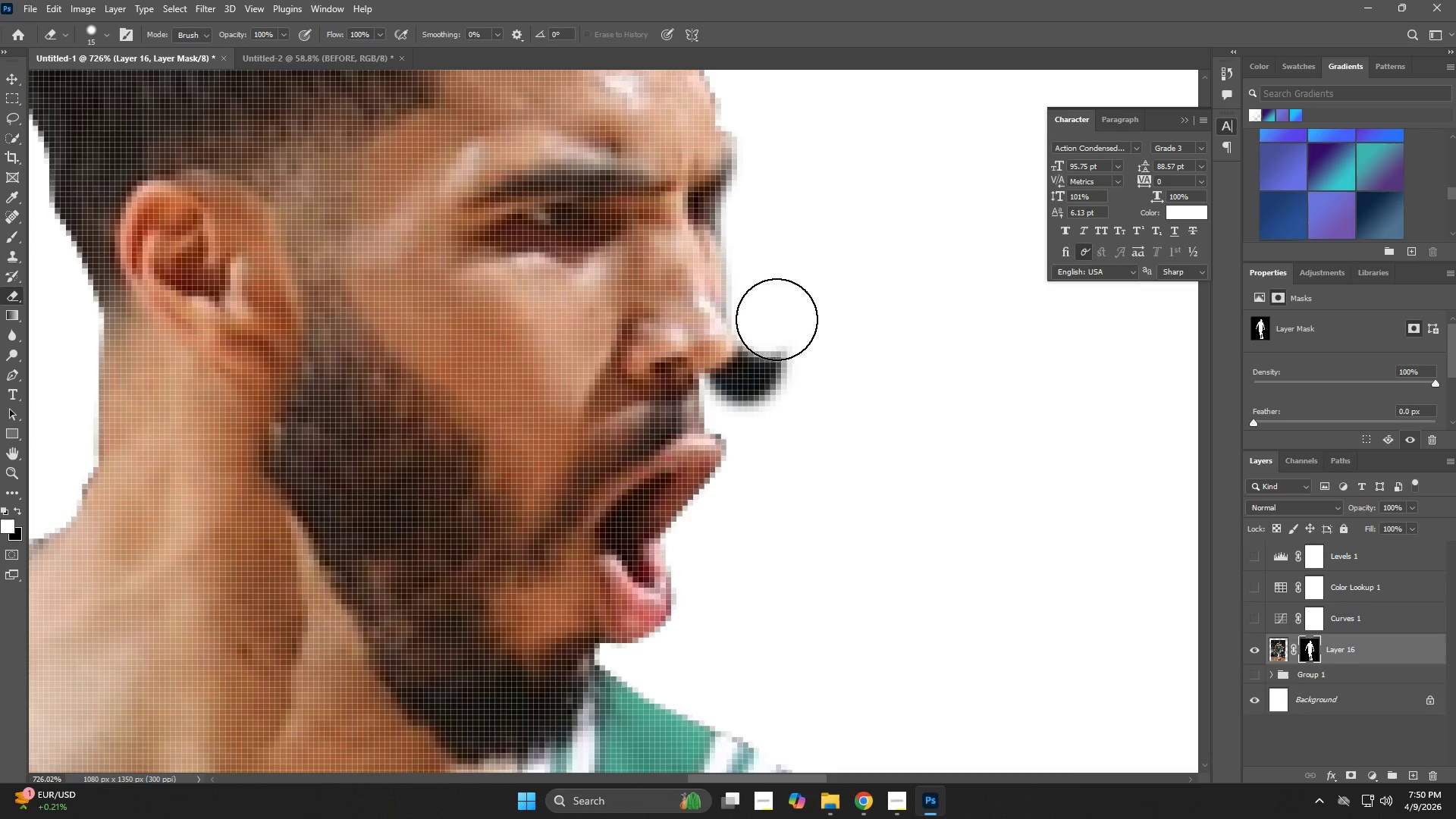 
hold_key(key=AltLeft, duration=0.69)
 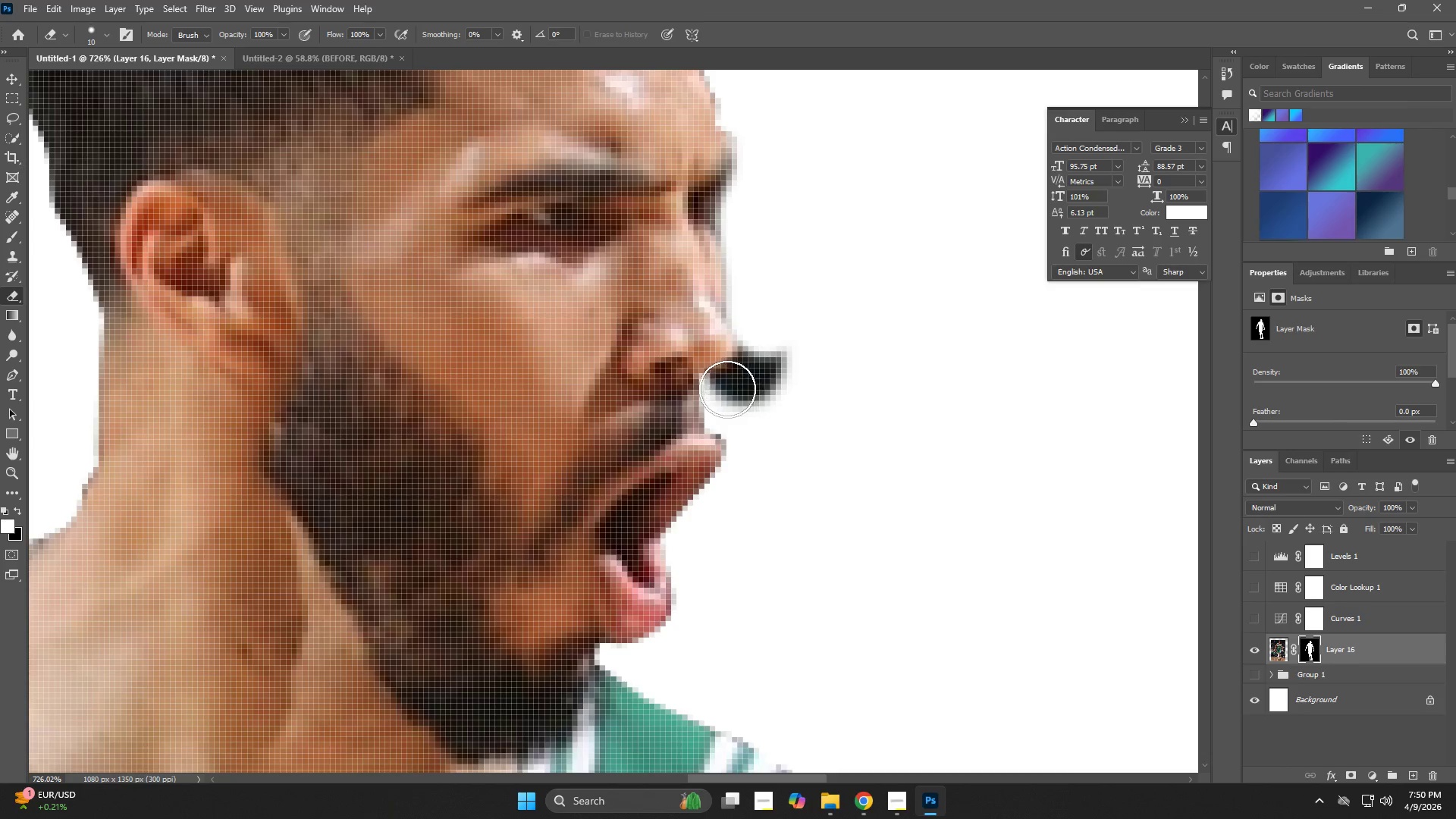 
left_click_drag(start_coordinate=[727, 389], to_coordinate=[797, 318])
 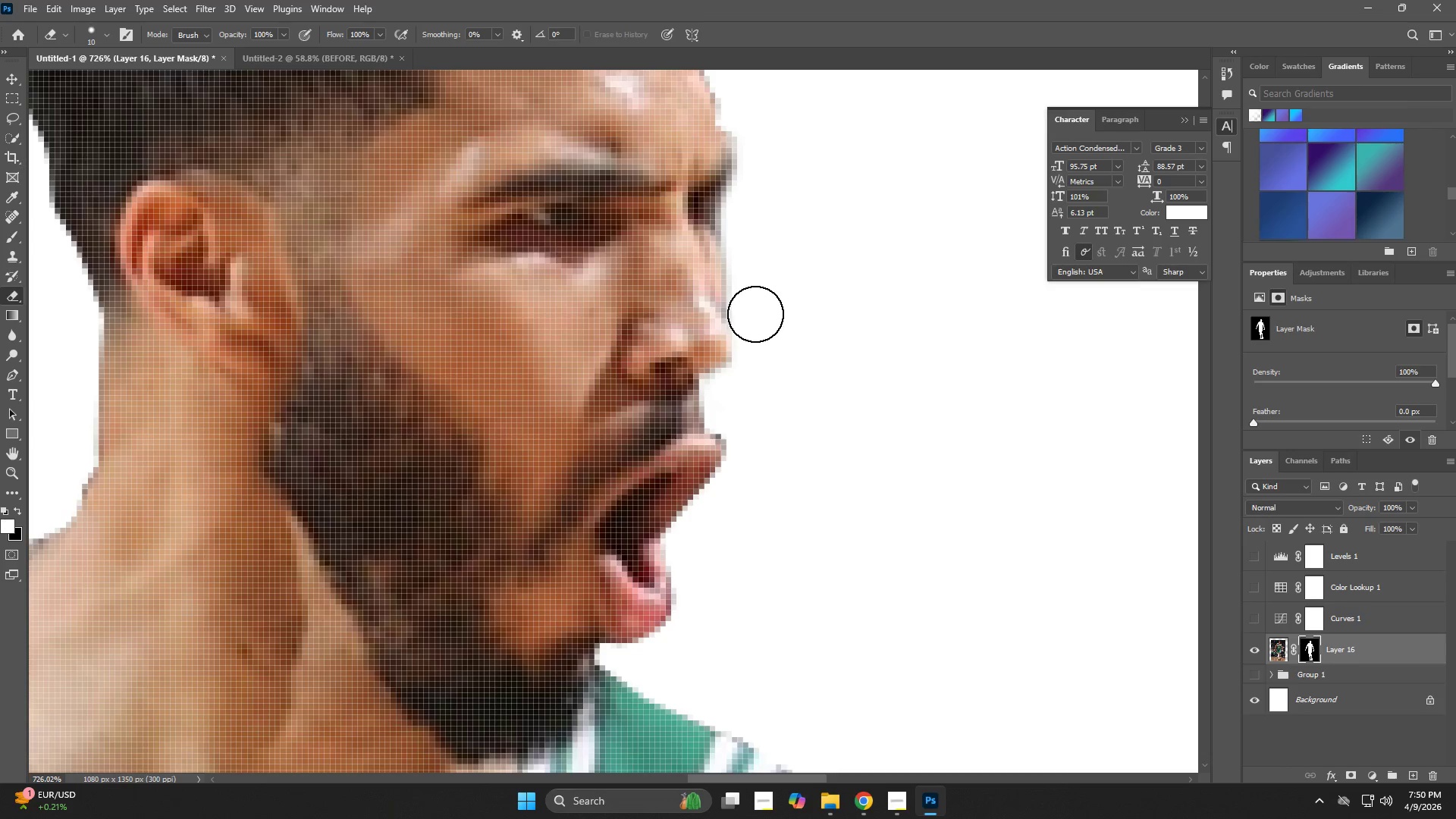 
left_click_drag(start_coordinate=[749, 317], to_coordinate=[769, 149])
 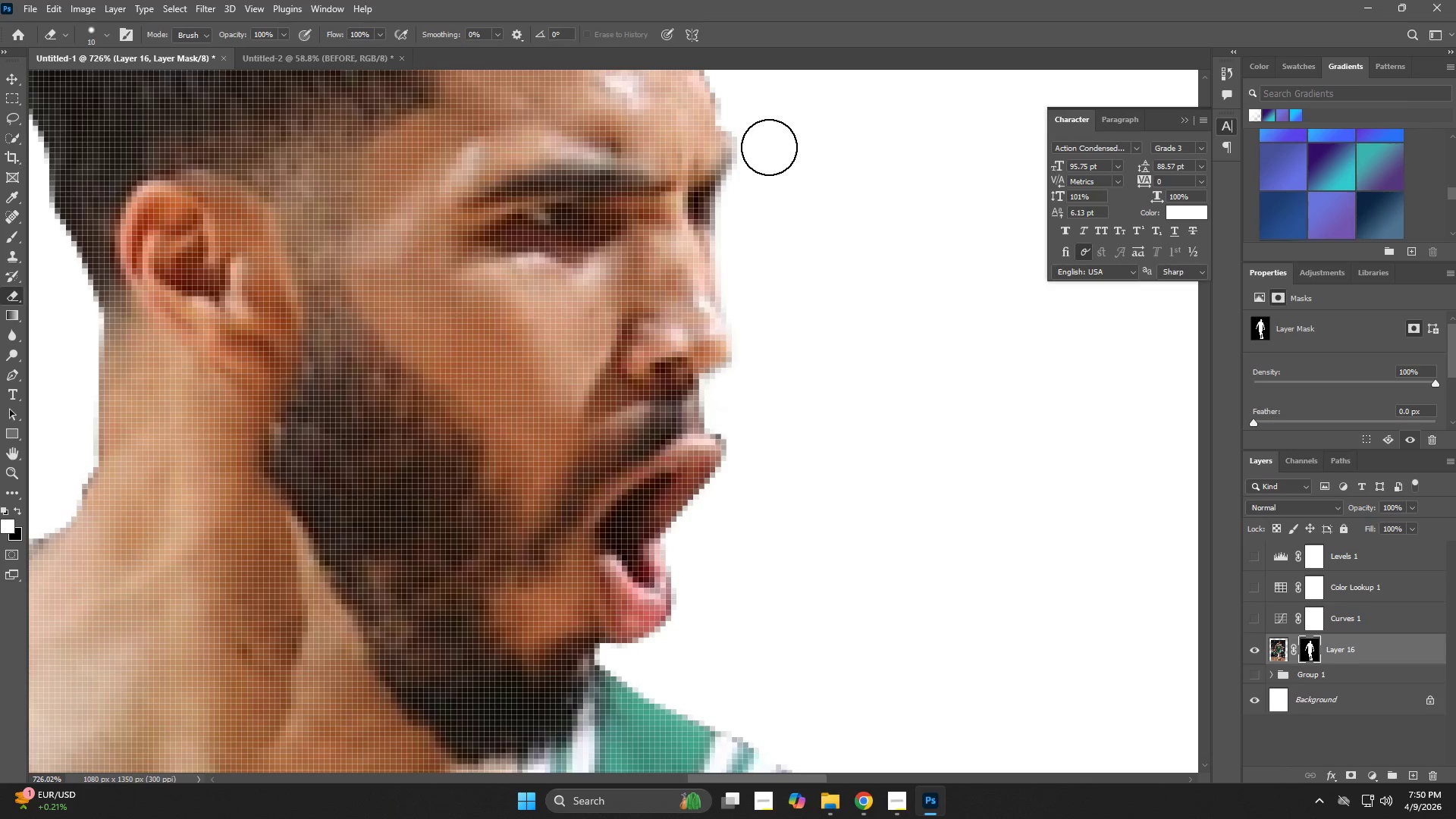 
hold_key(key=Space, duration=0.56)
 